 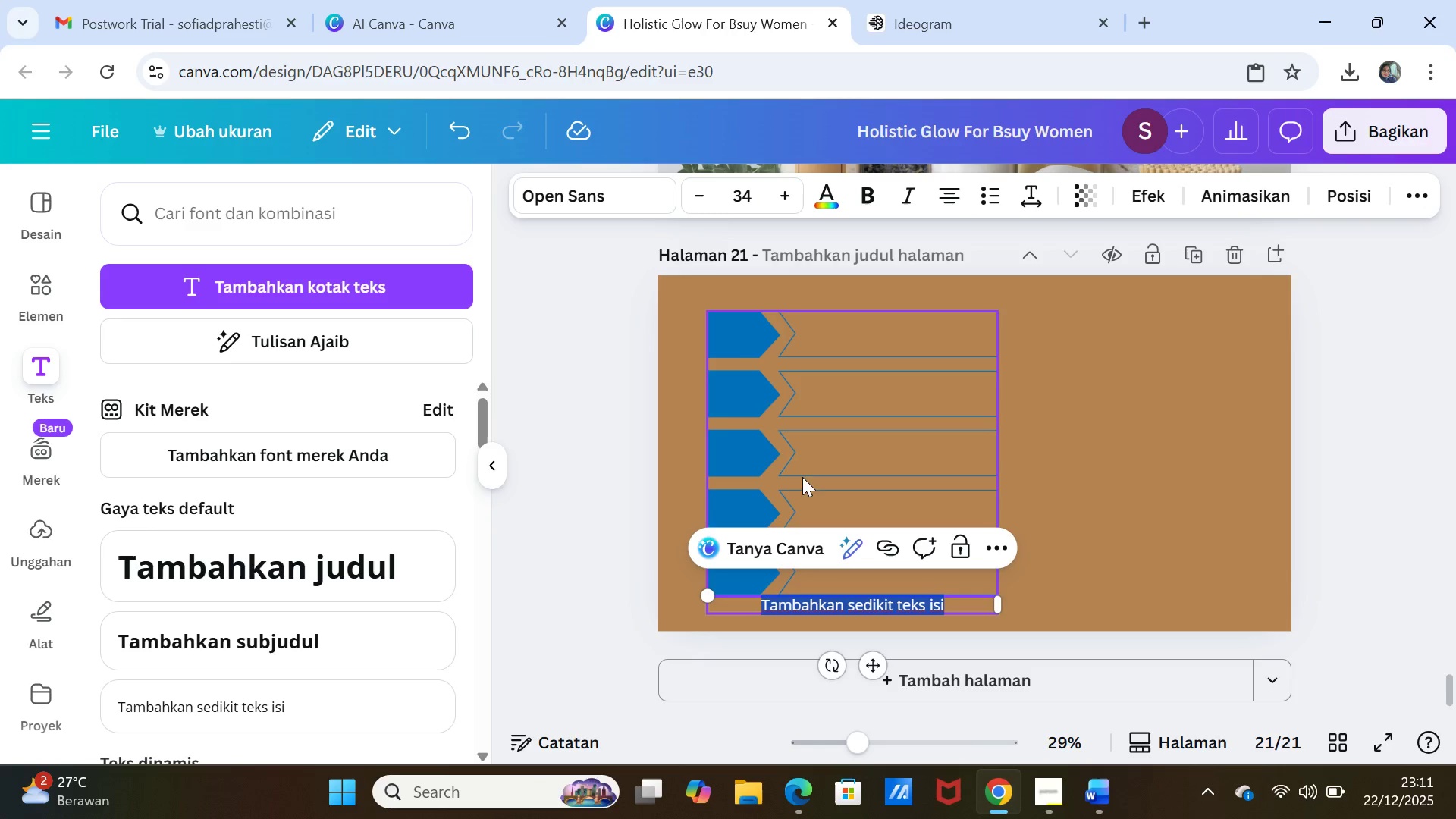 
key(Control+V)
 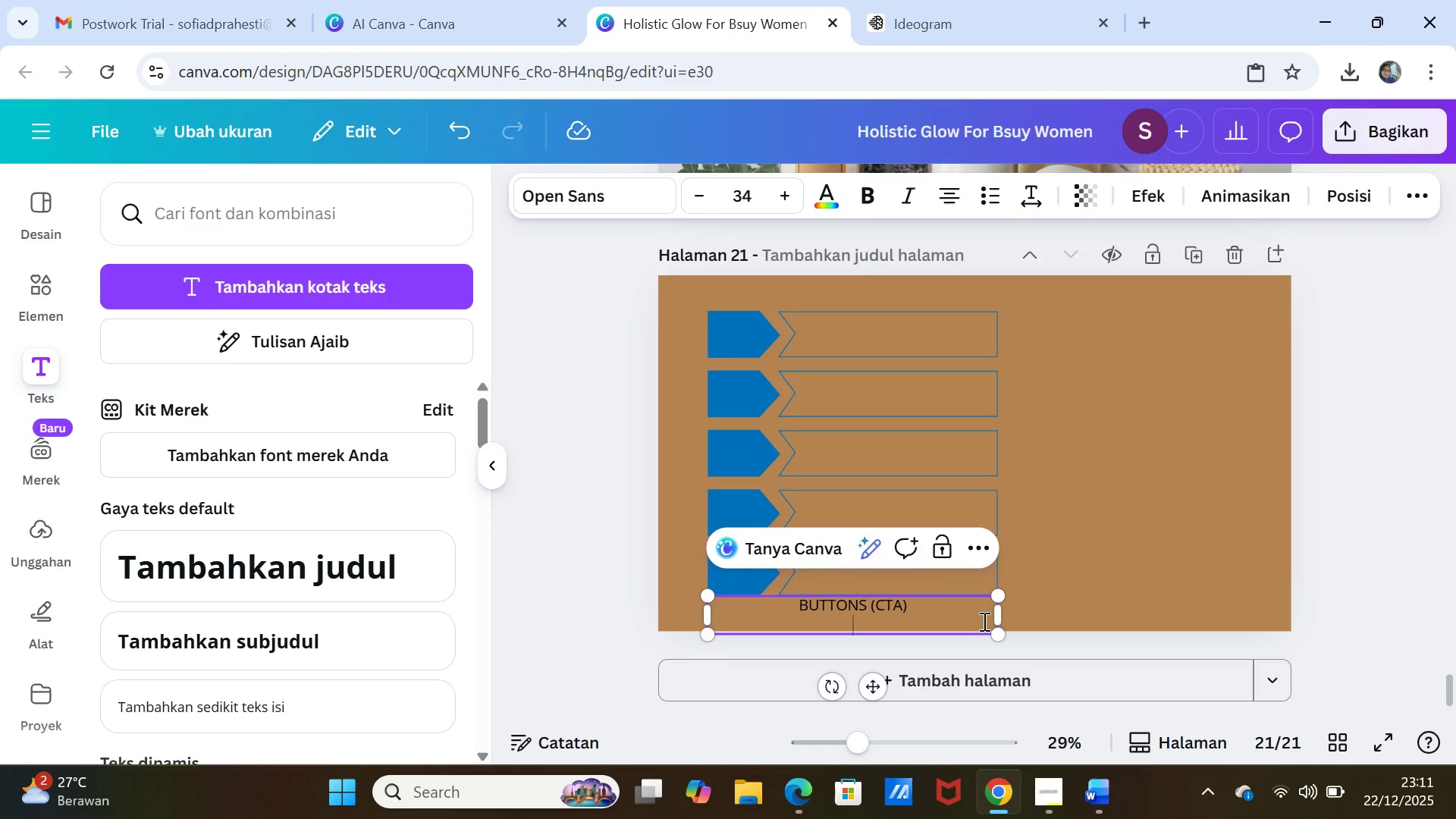 
key(Backspace)
 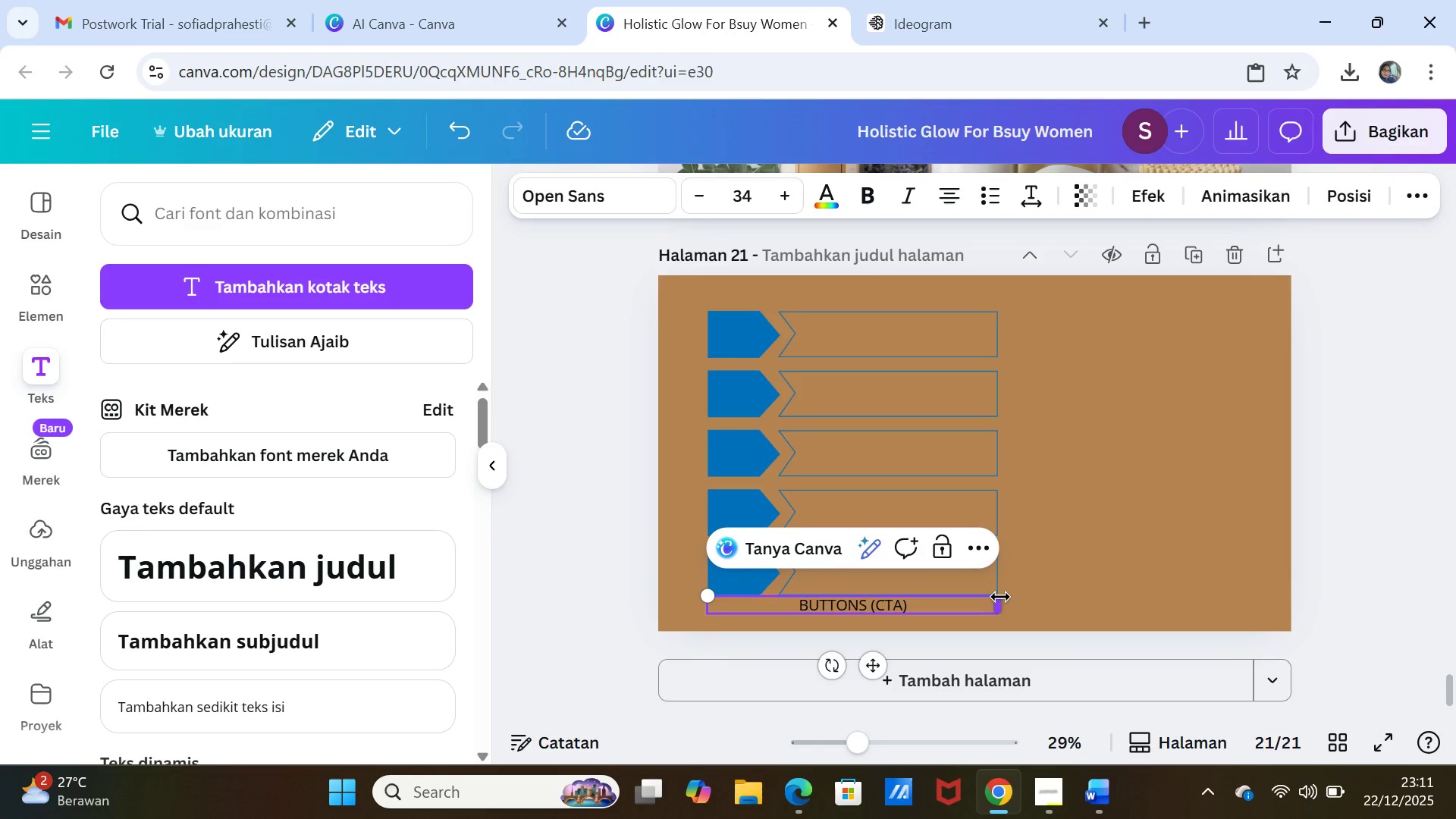 
left_click_drag(start_coordinate=[1000, 598], to_coordinate=[778, 601])
 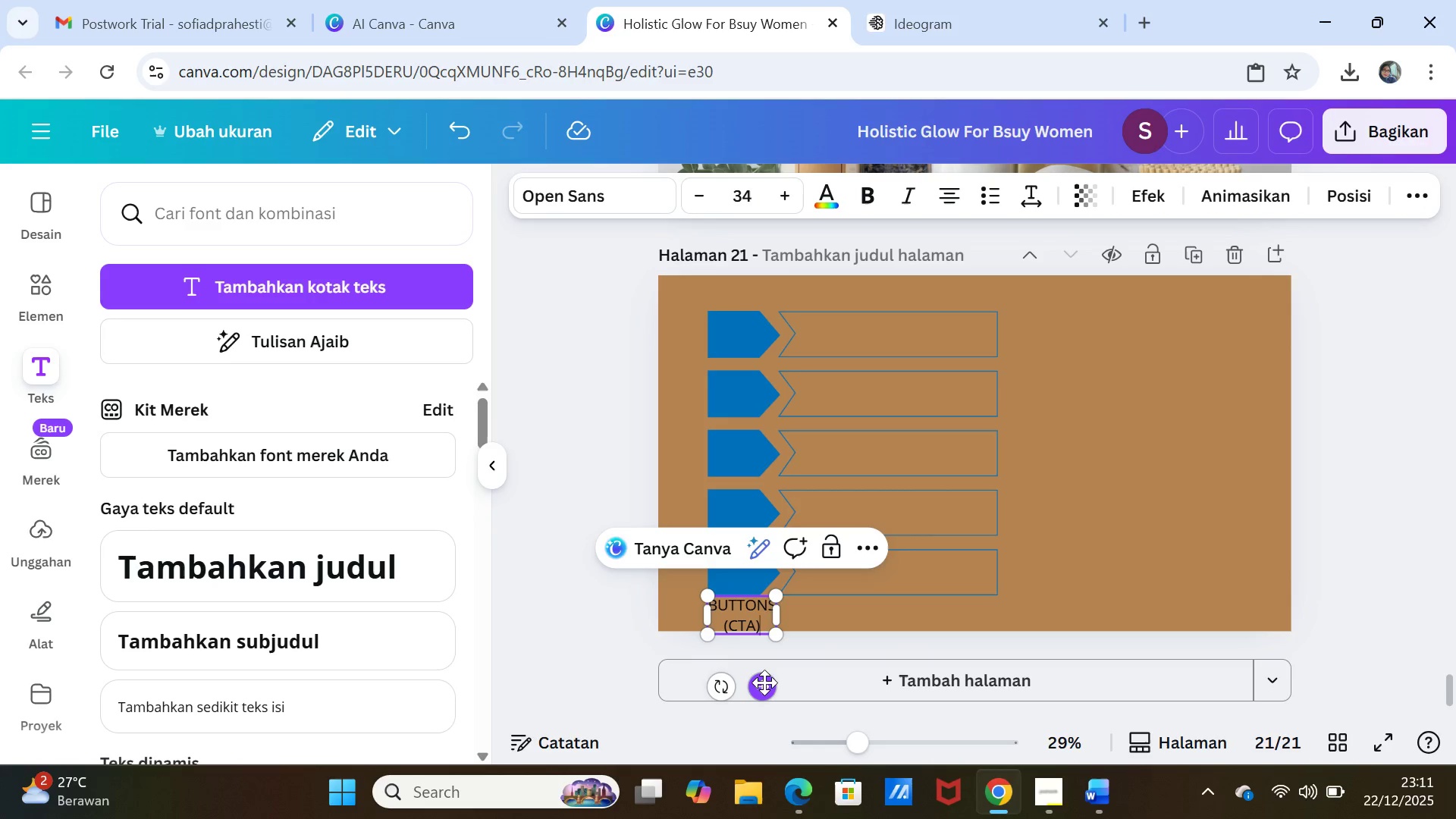 
left_click_drag(start_coordinate=[764, 682], to_coordinate=[764, 396])
 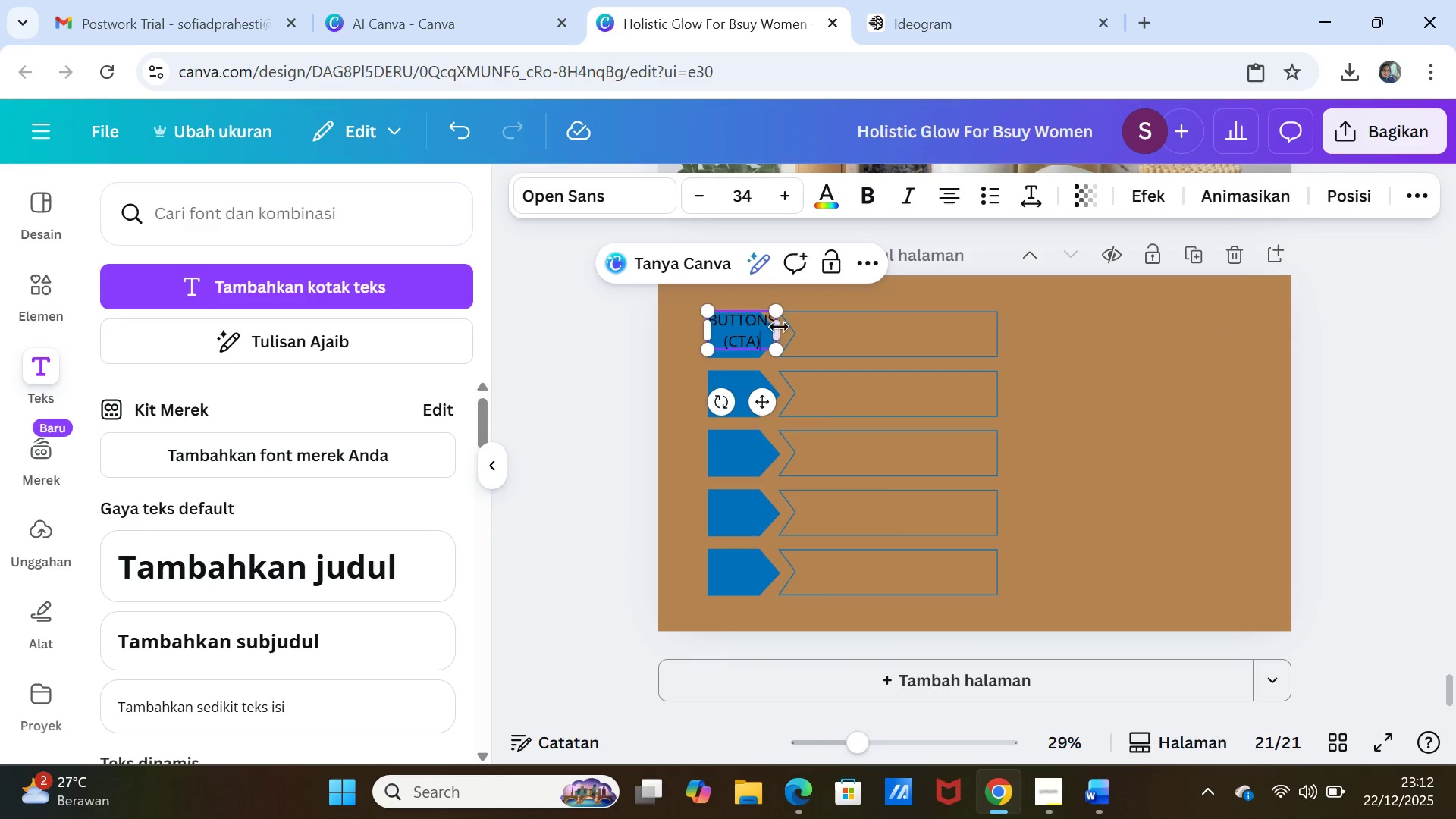 
left_click_drag(start_coordinate=[780, 327], to_coordinate=[772, 329])
 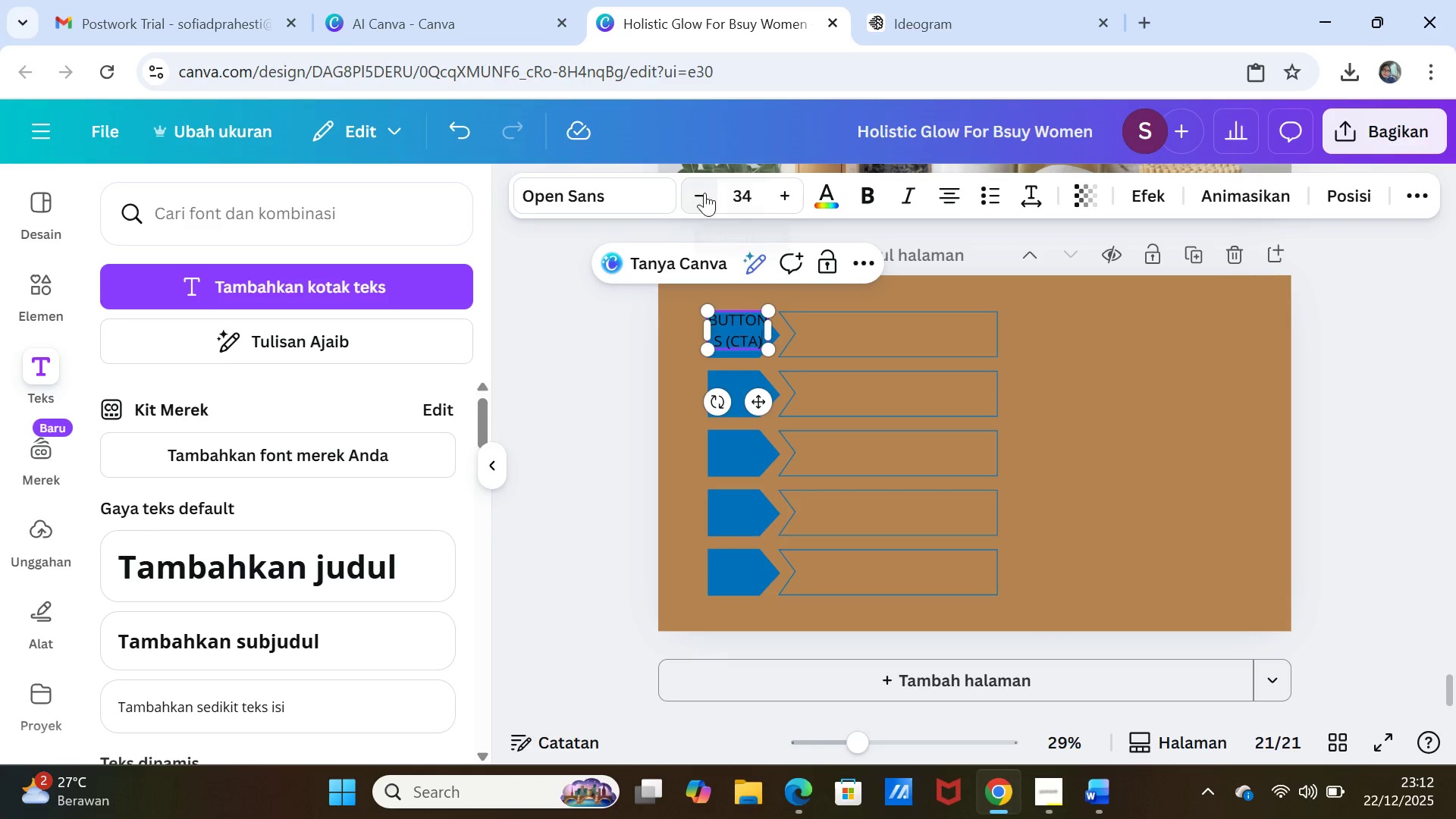 
double_click([704, 193])
 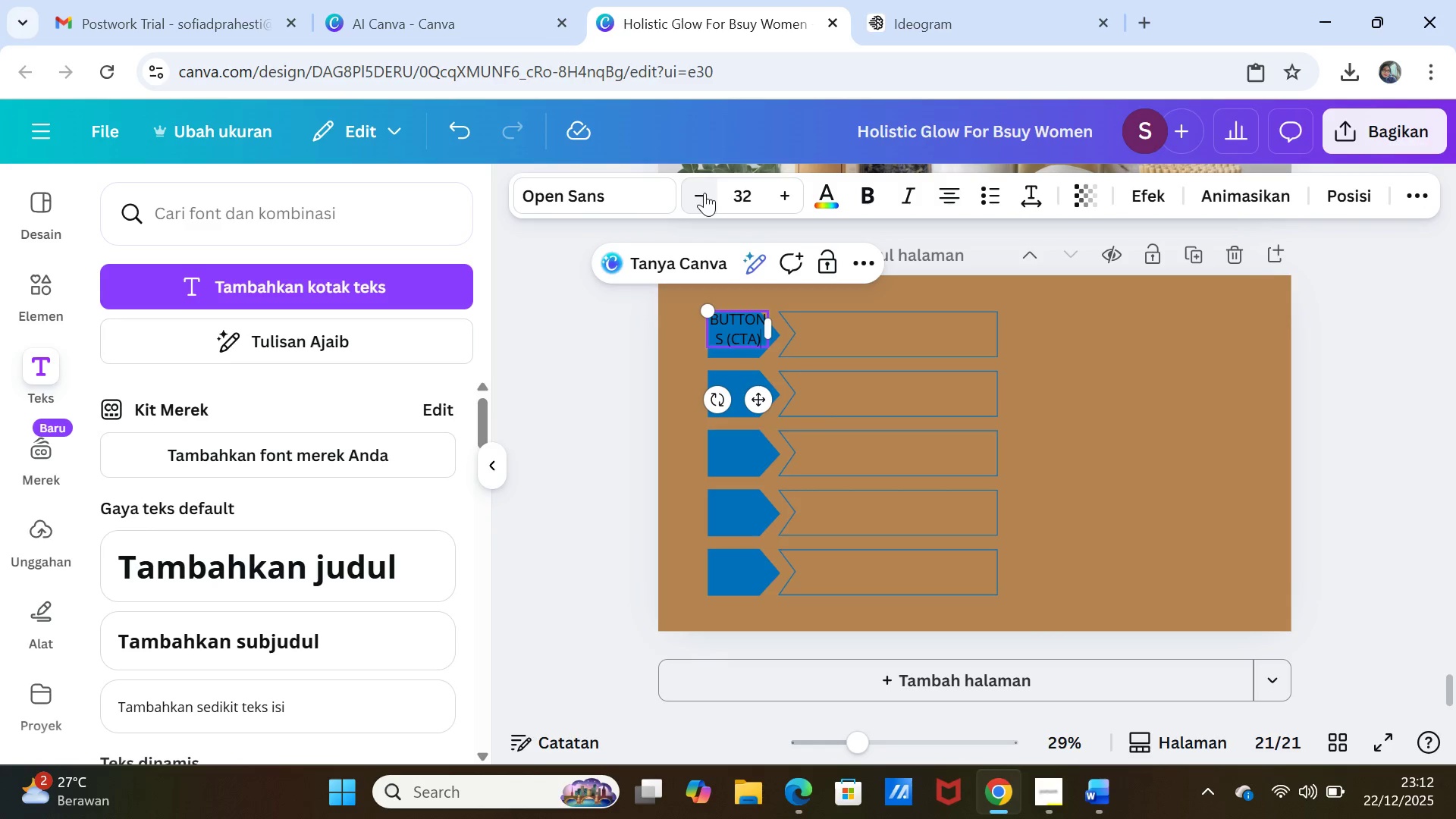 
triple_click([704, 193])
 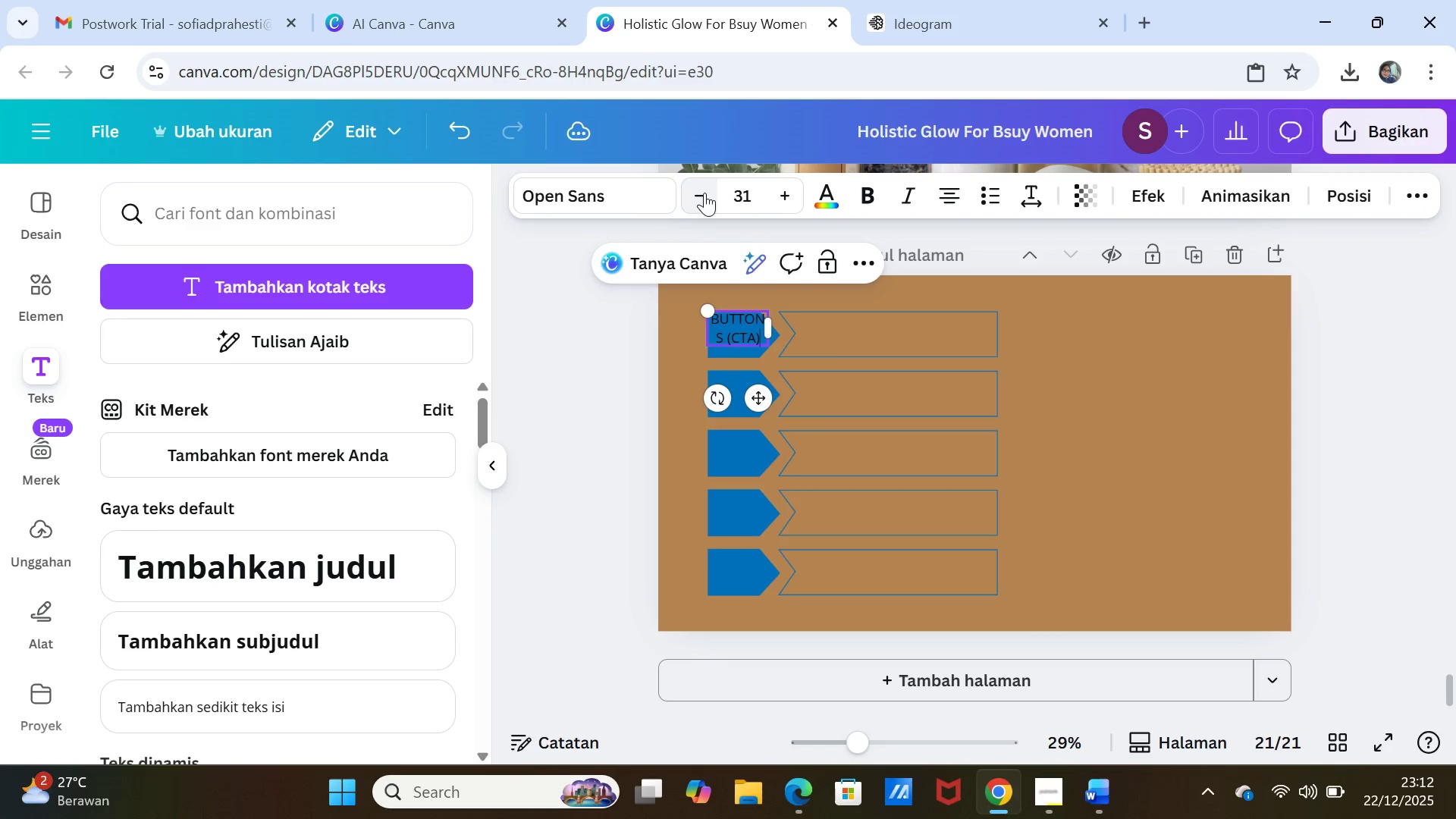 
left_click([704, 193])
 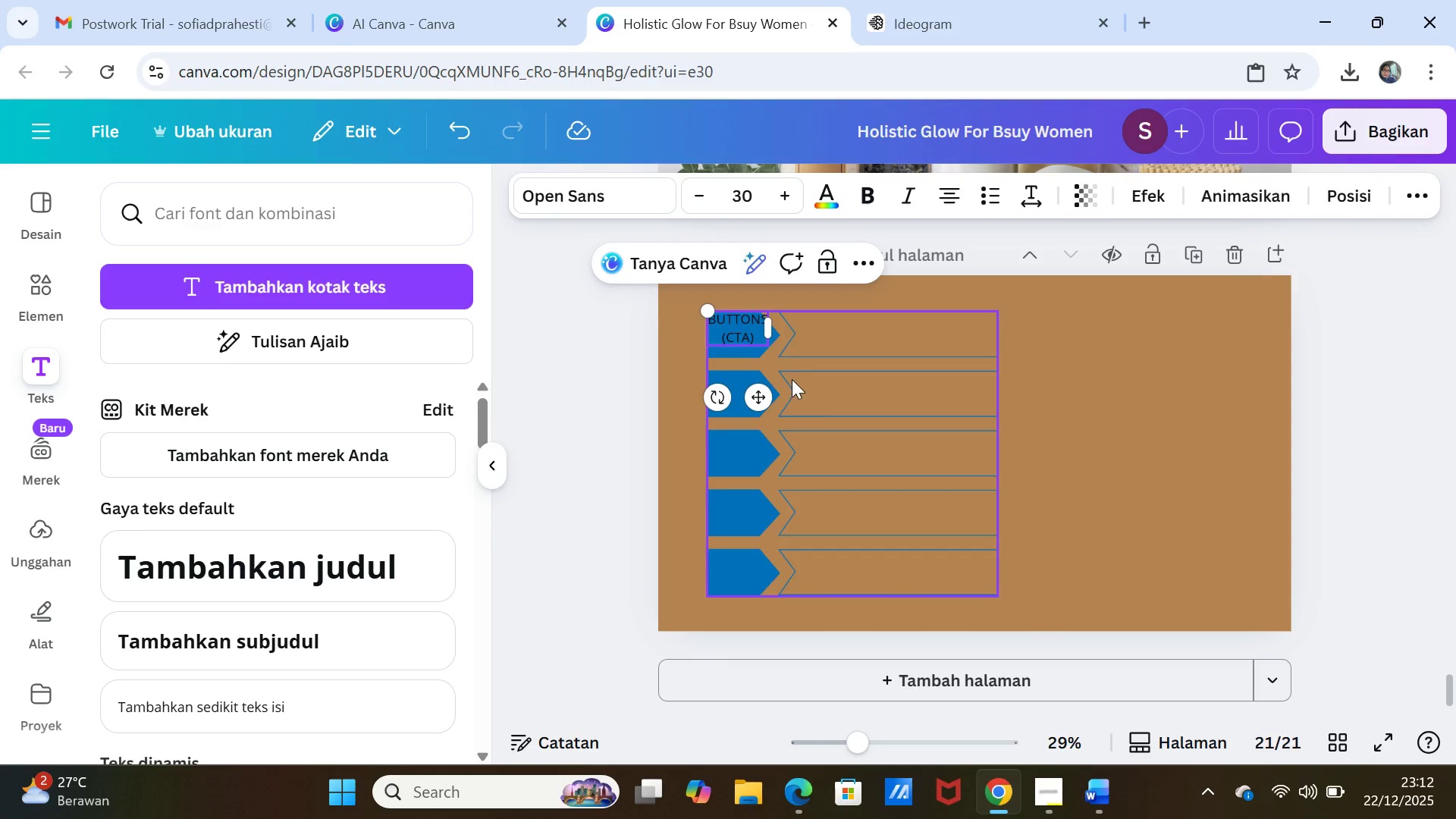 
left_click_drag(start_coordinate=[758, 398], to_coordinate=[758, 408])
 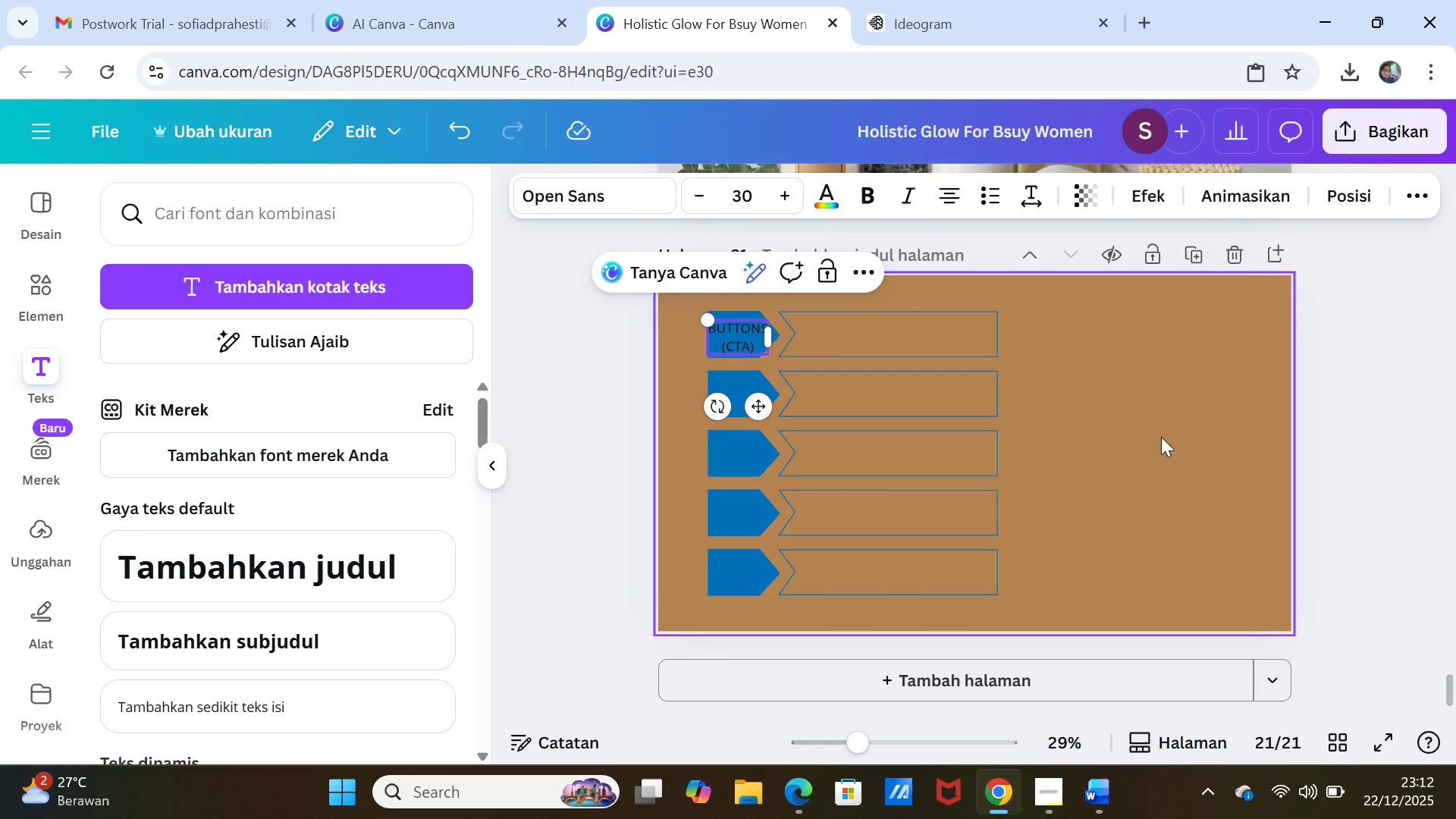 
left_click([1161, 437])
 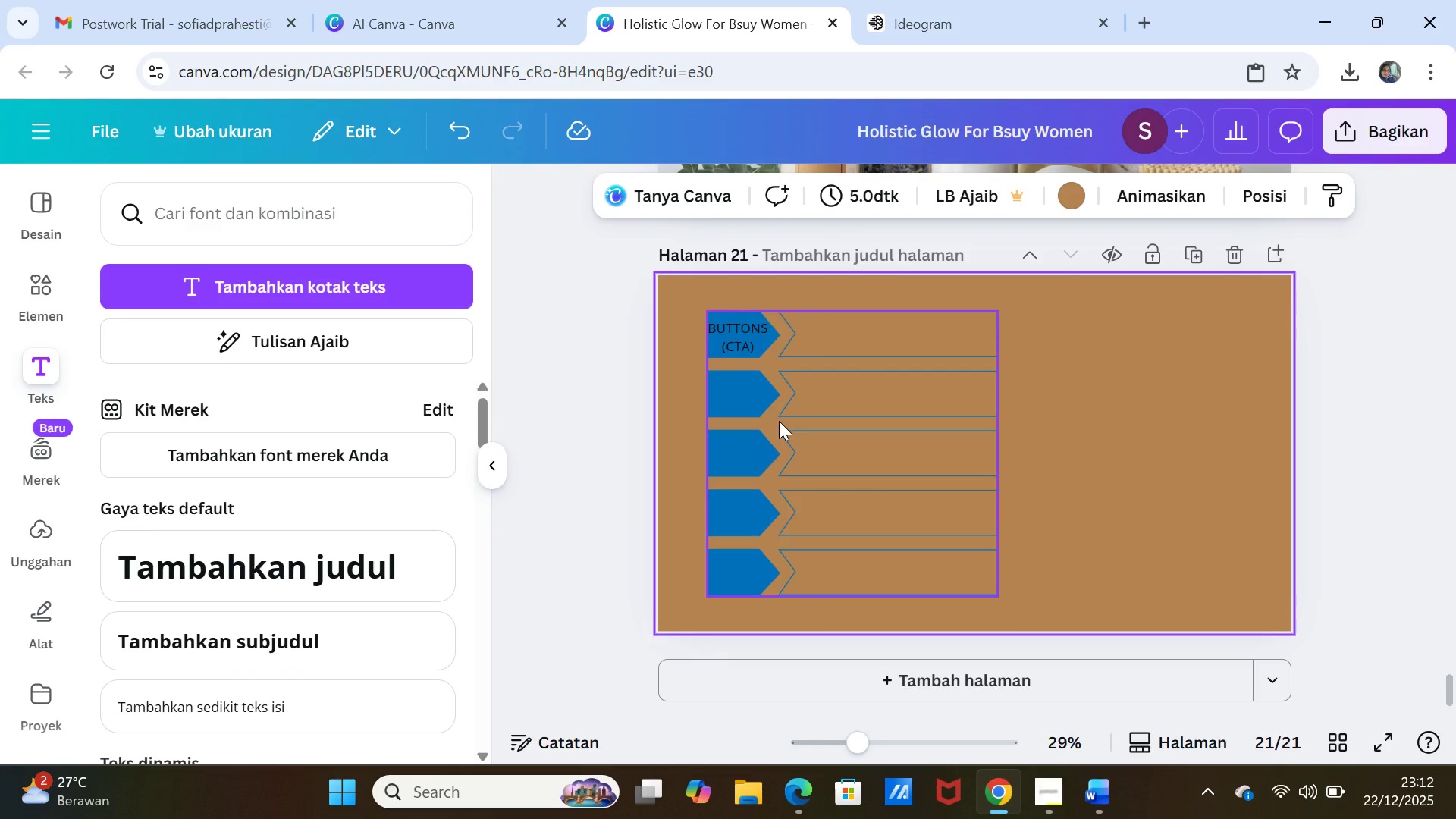 
mouse_move([1078, 801])
 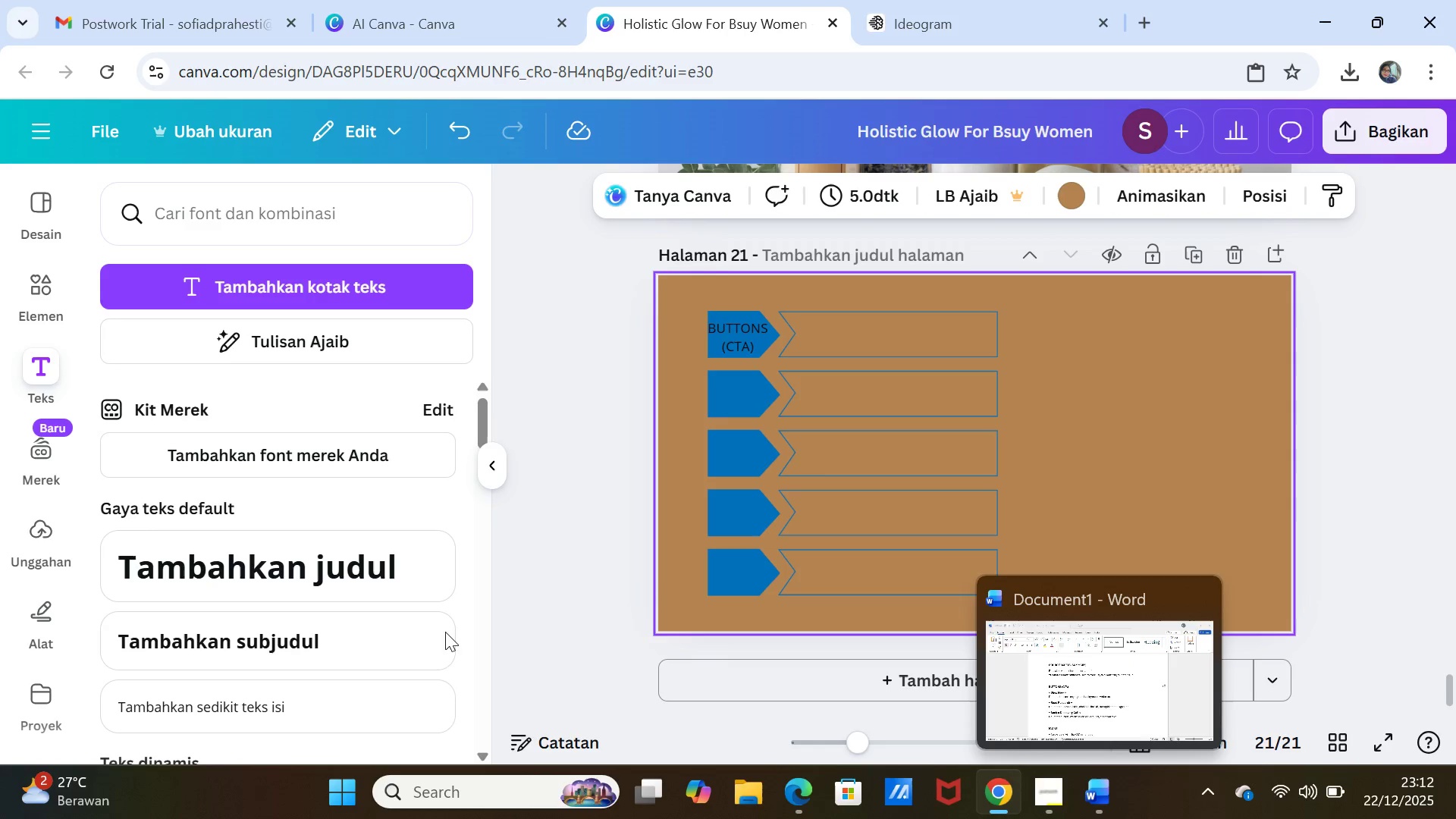 
wait(10.42)
 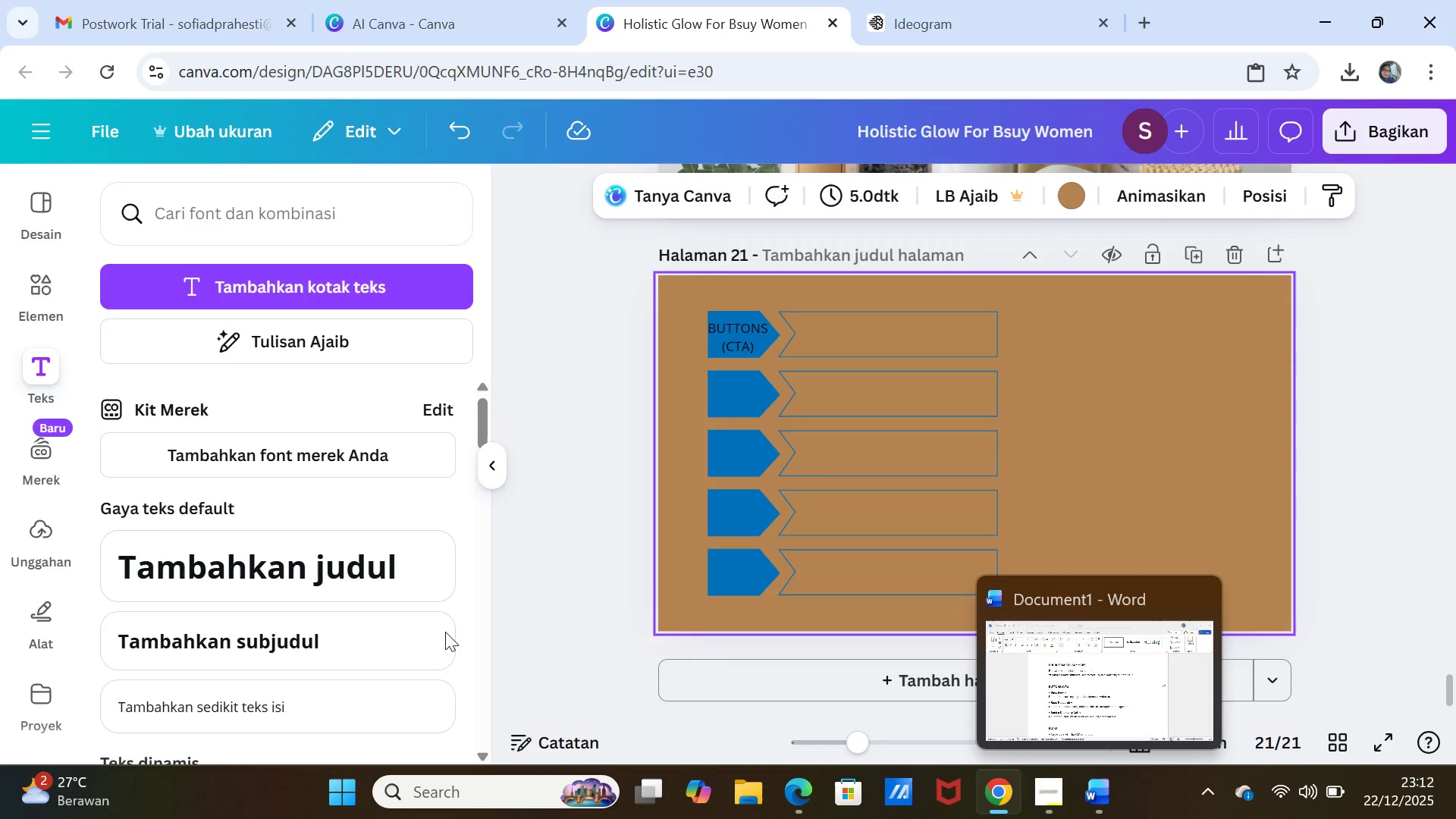 
left_click([47, 284])
 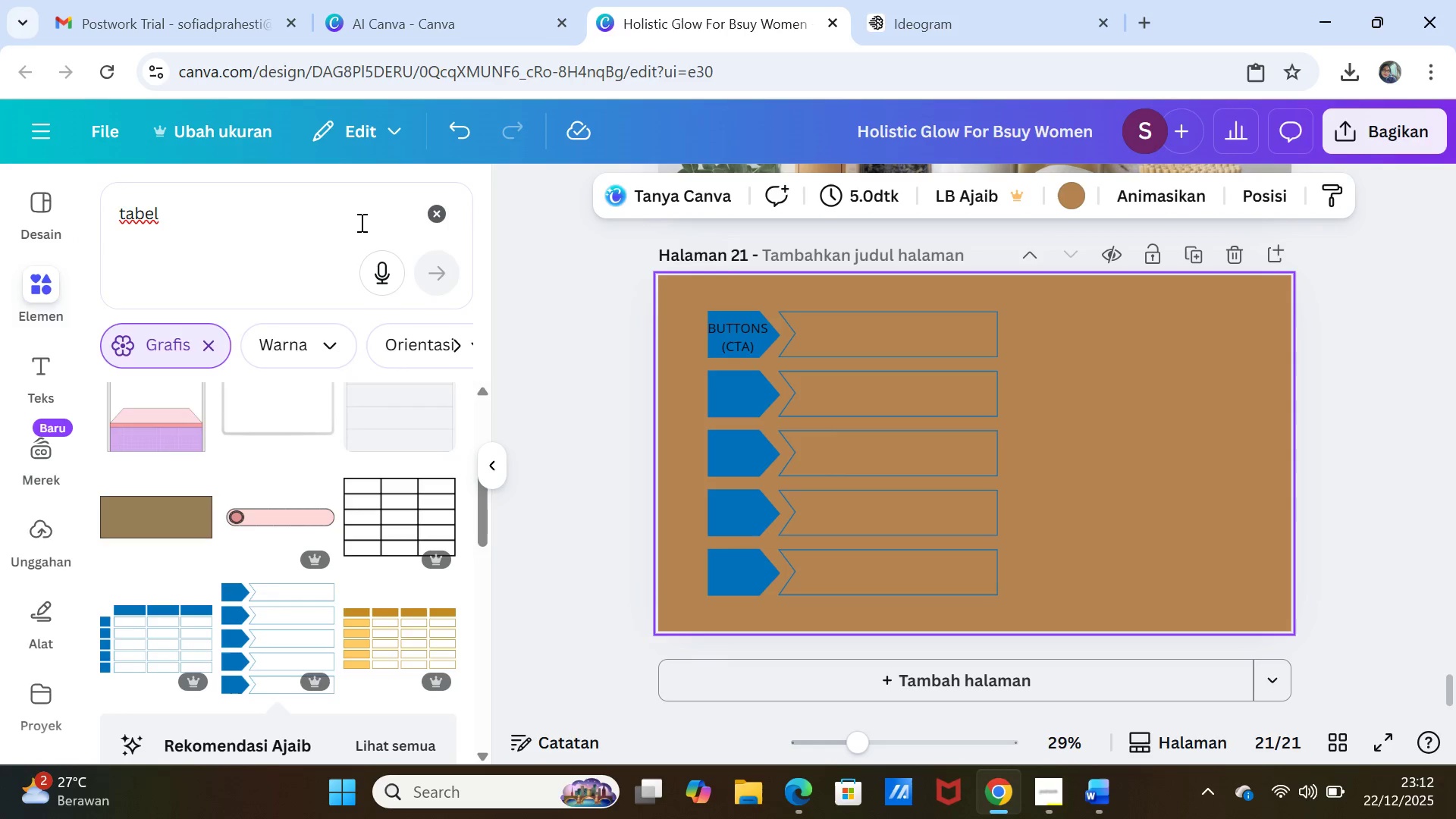 
left_click([443, 212])
 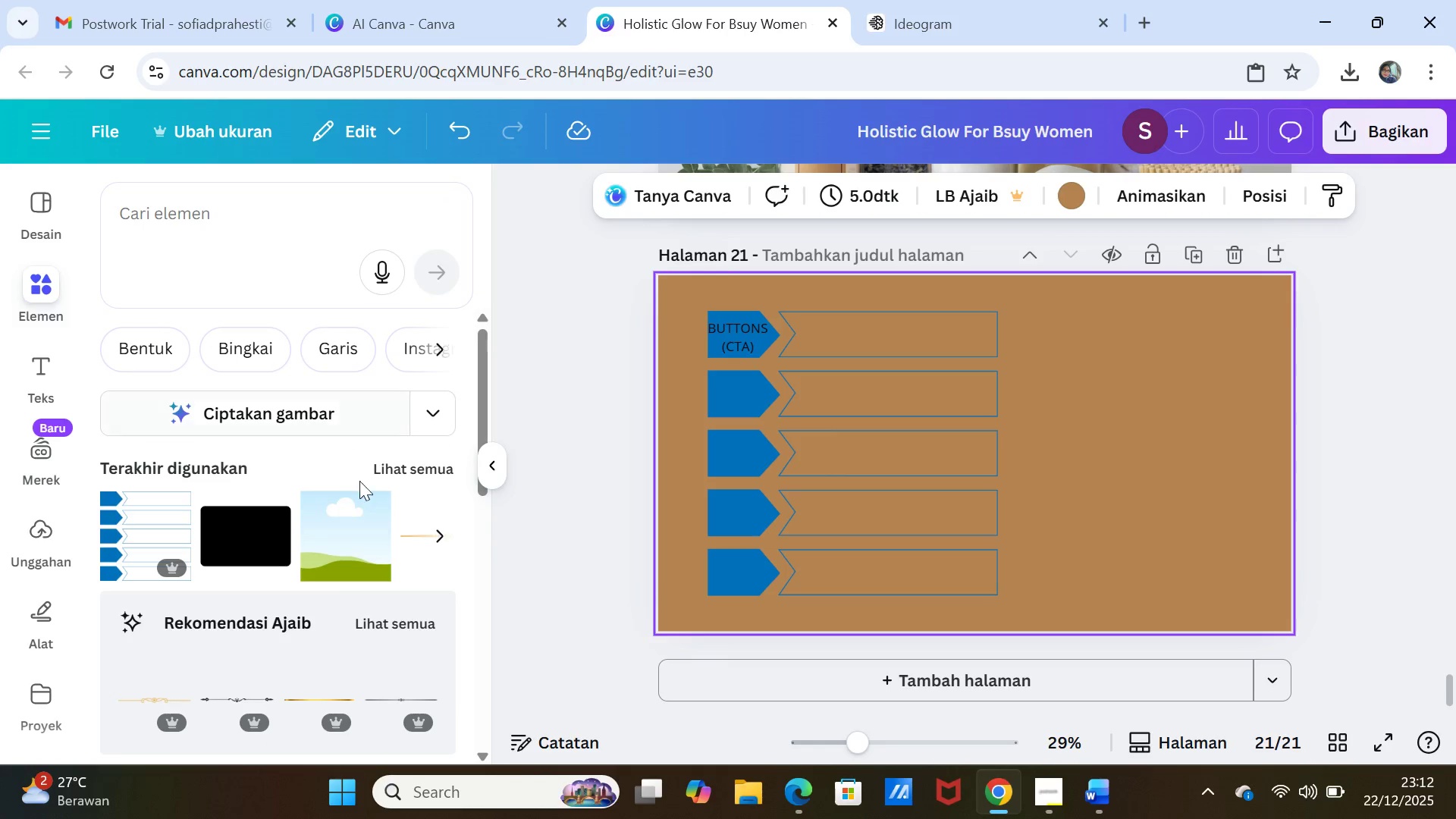 
left_click([348, 513])
 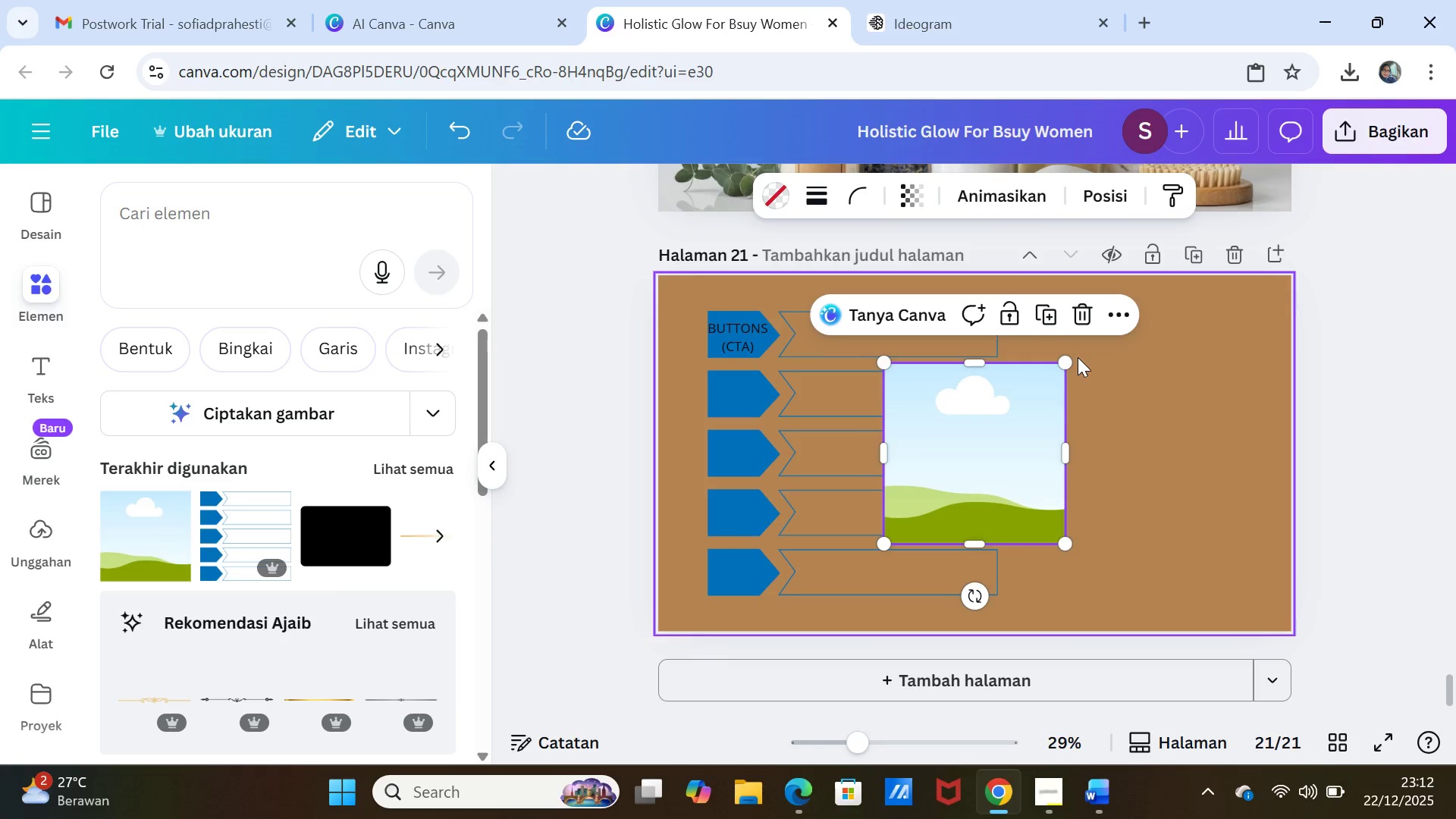 
left_click_drag(start_coordinate=[1066, 360], to_coordinate=[905, 446])
 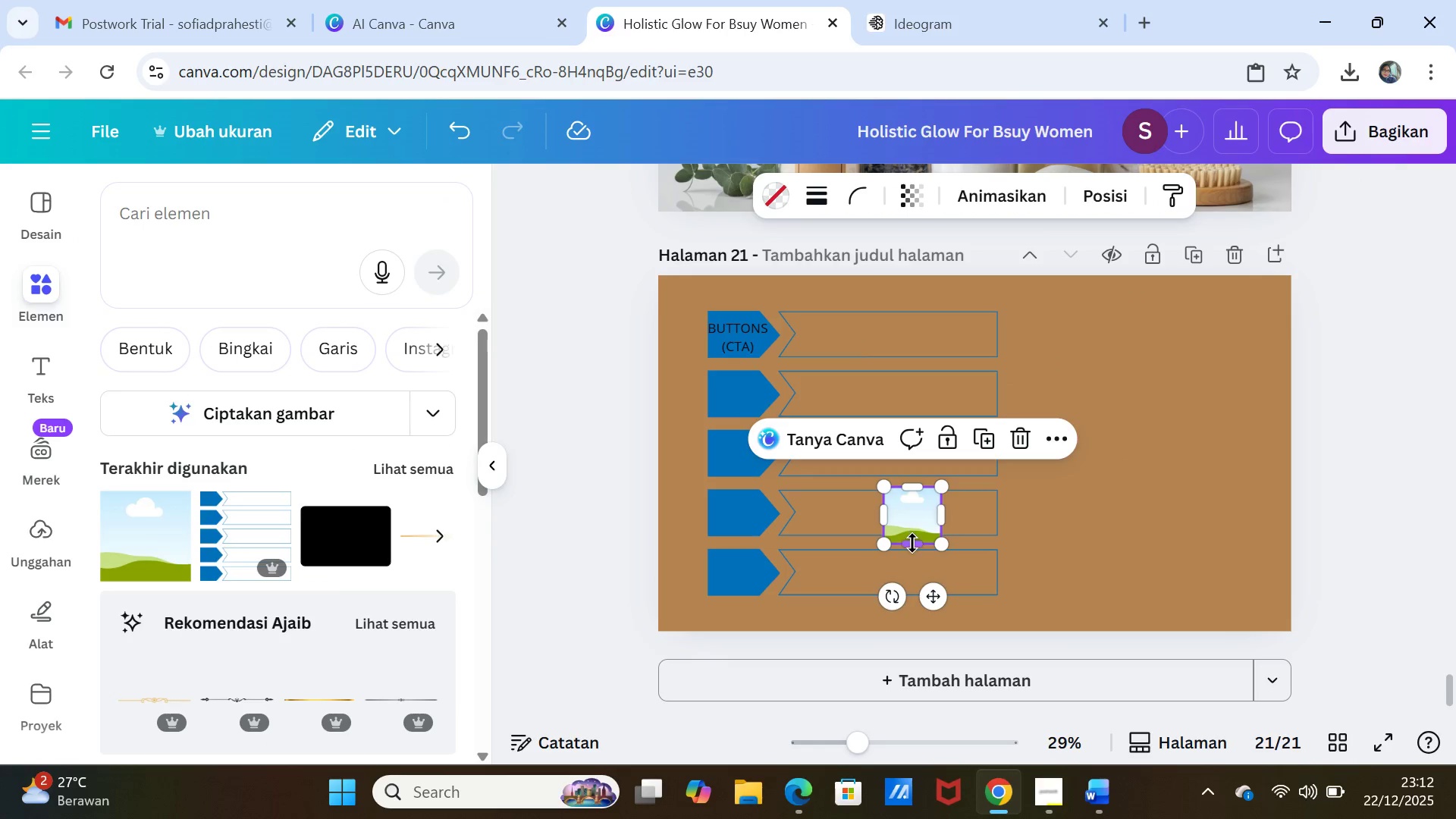 
left_click_drag(start_coordinate=[912, 543], to_coordinate=[912, 528])
 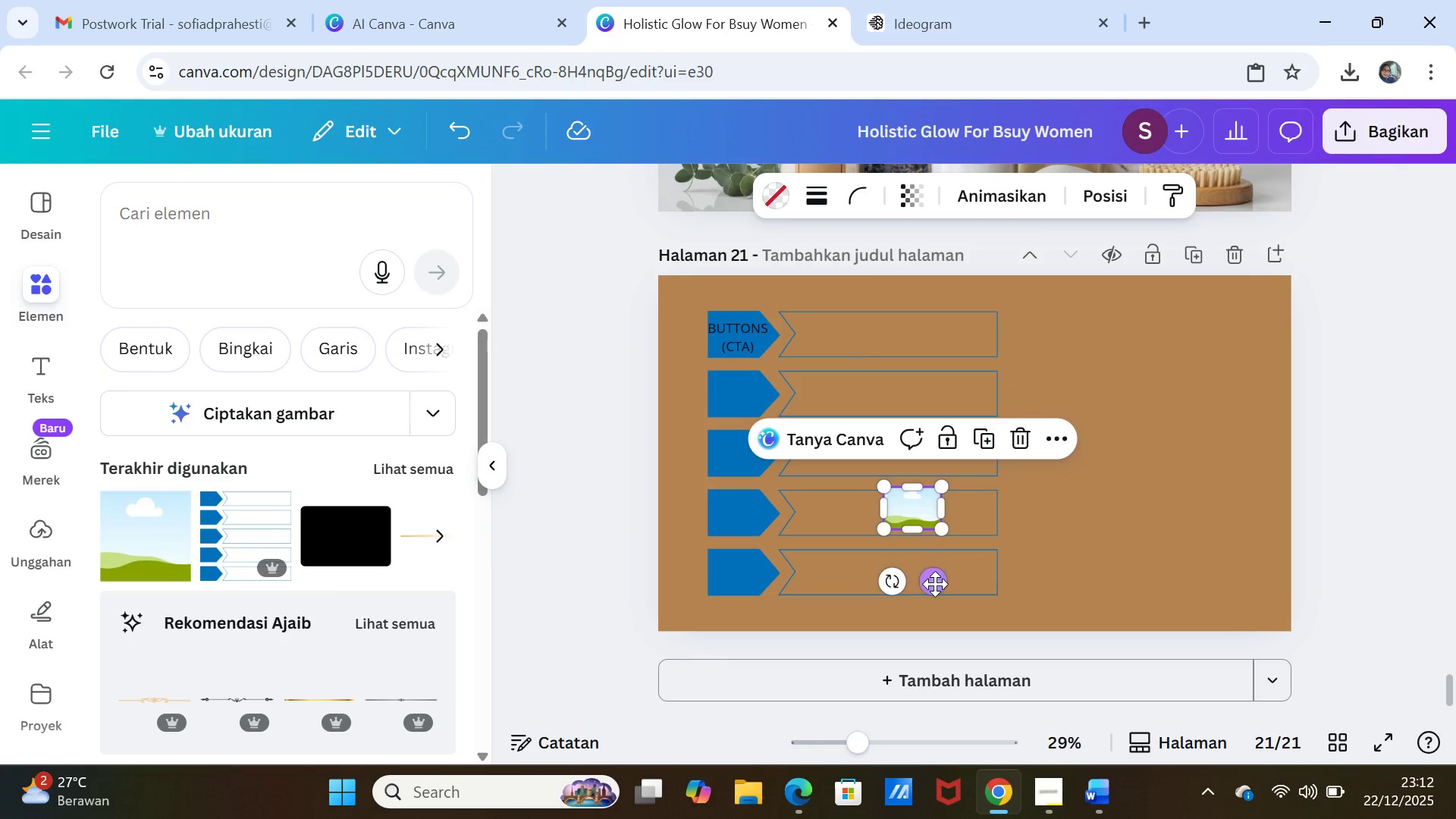 
left_click_drag(start_coordinate=[933, 585], to_coordinate=[853, 410])
 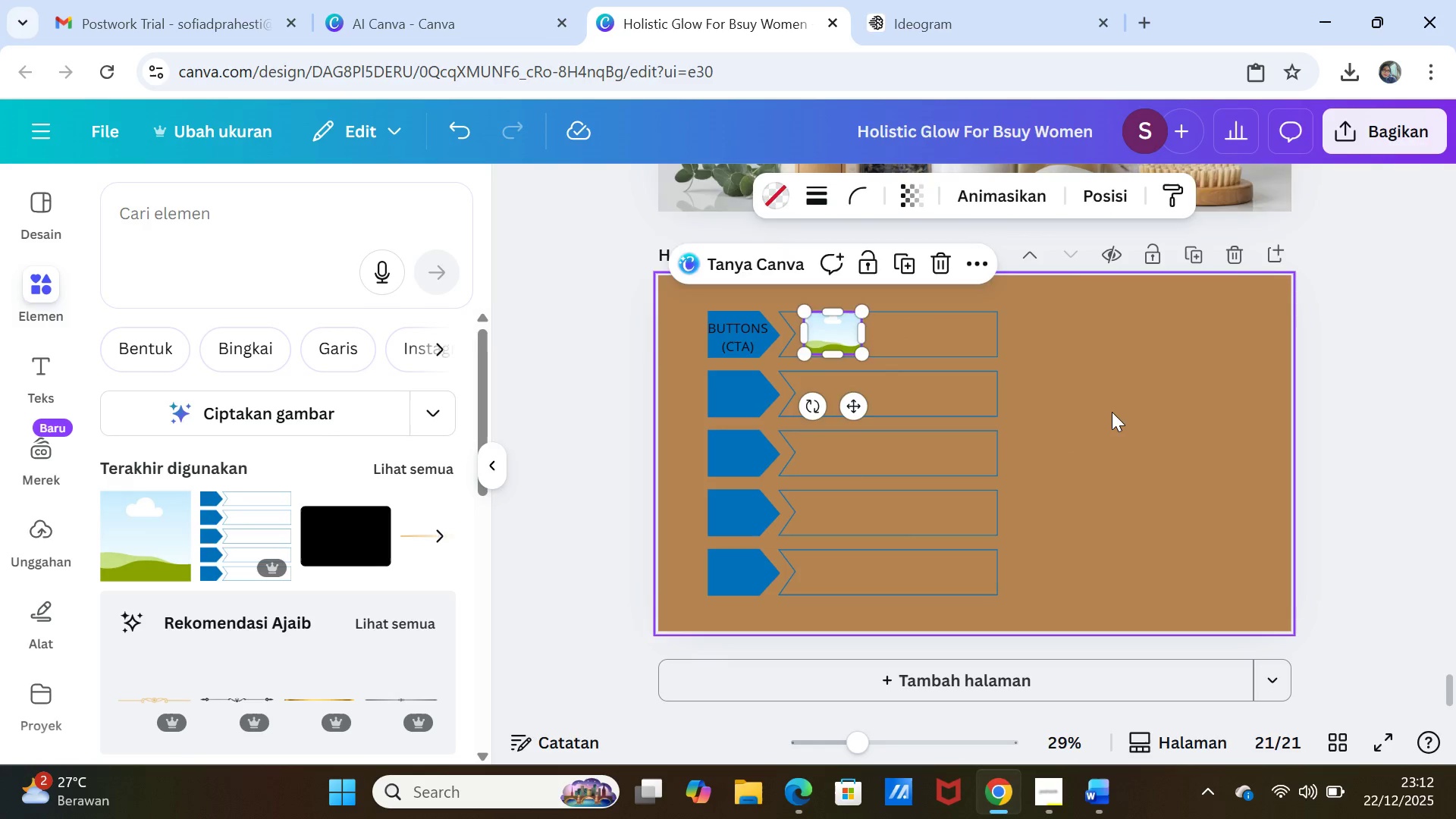 
left_click([1112, 413])
 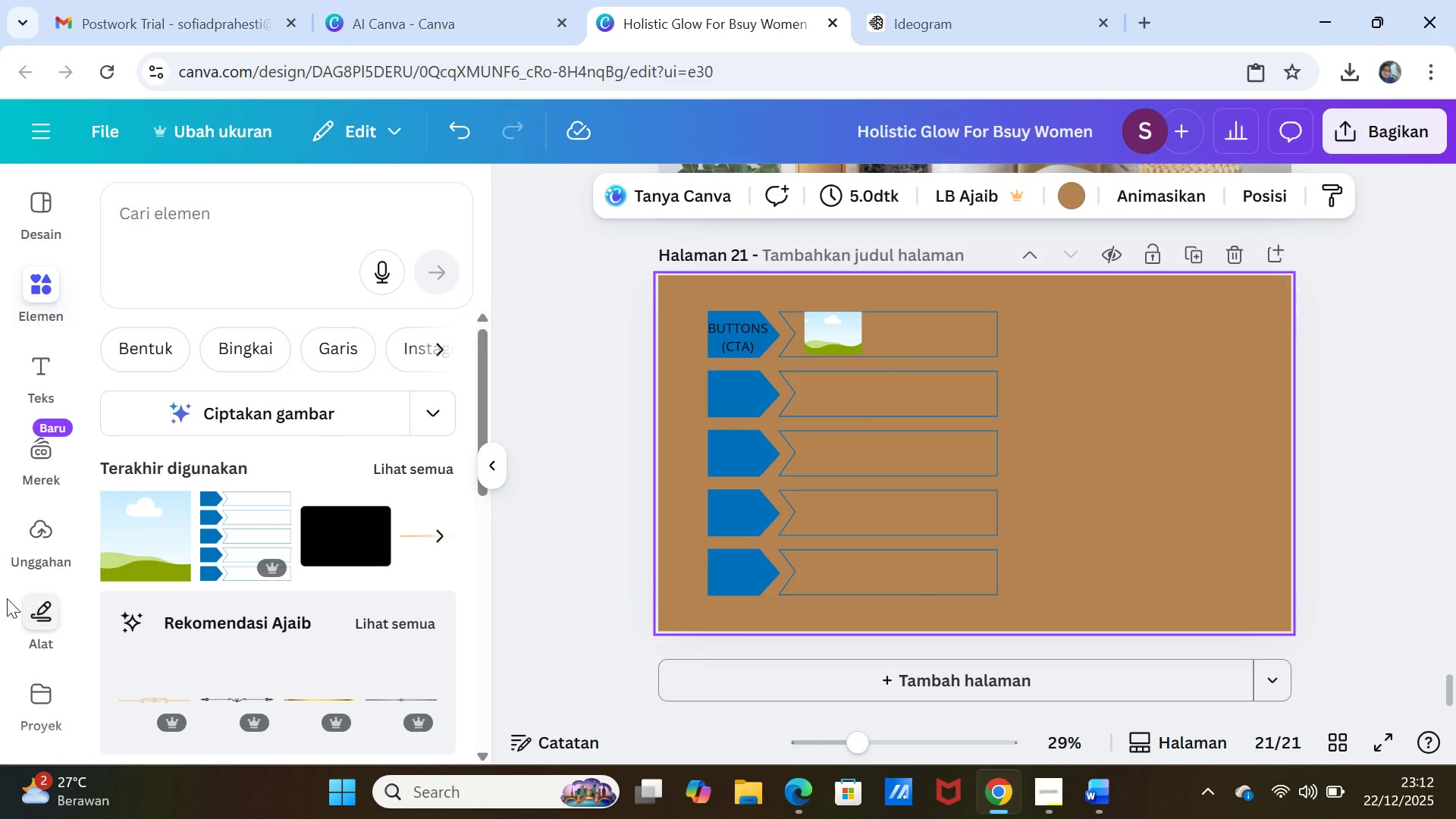 
left_click([21, 529])
 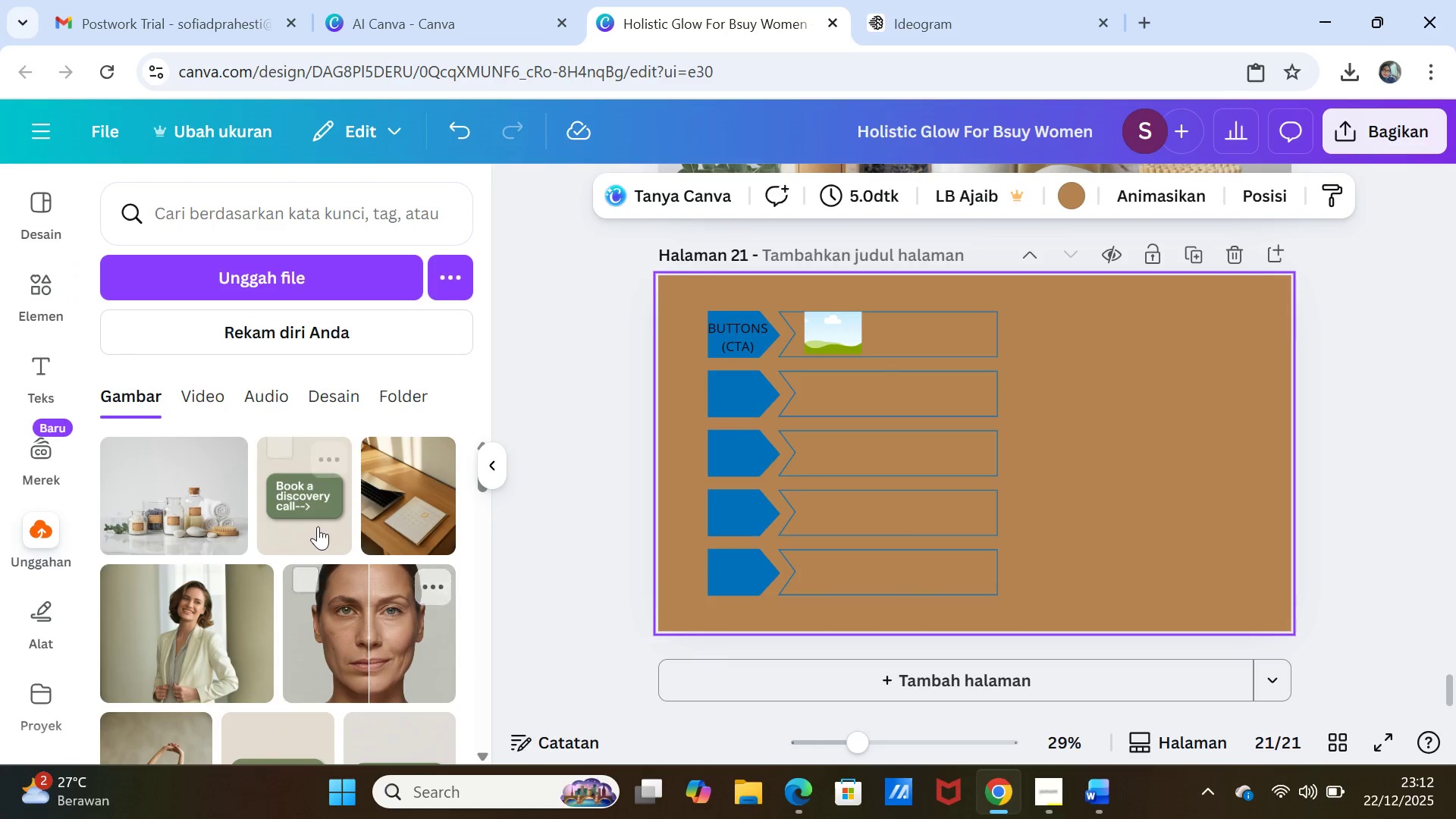 
scroll: coordinate [355, 624], scroll_direction: down, amount: 8.0
 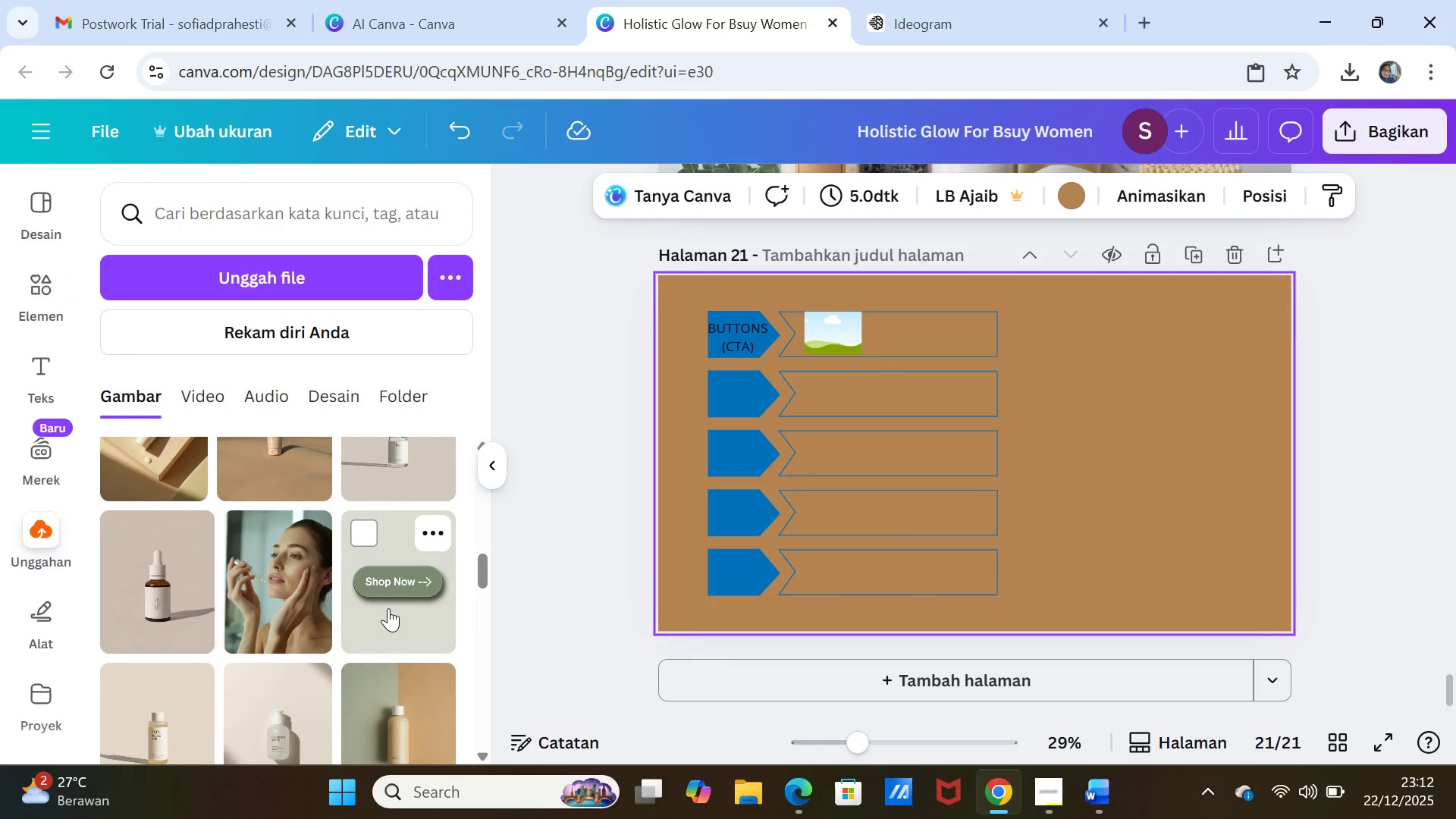 
left_click([391, 602])
 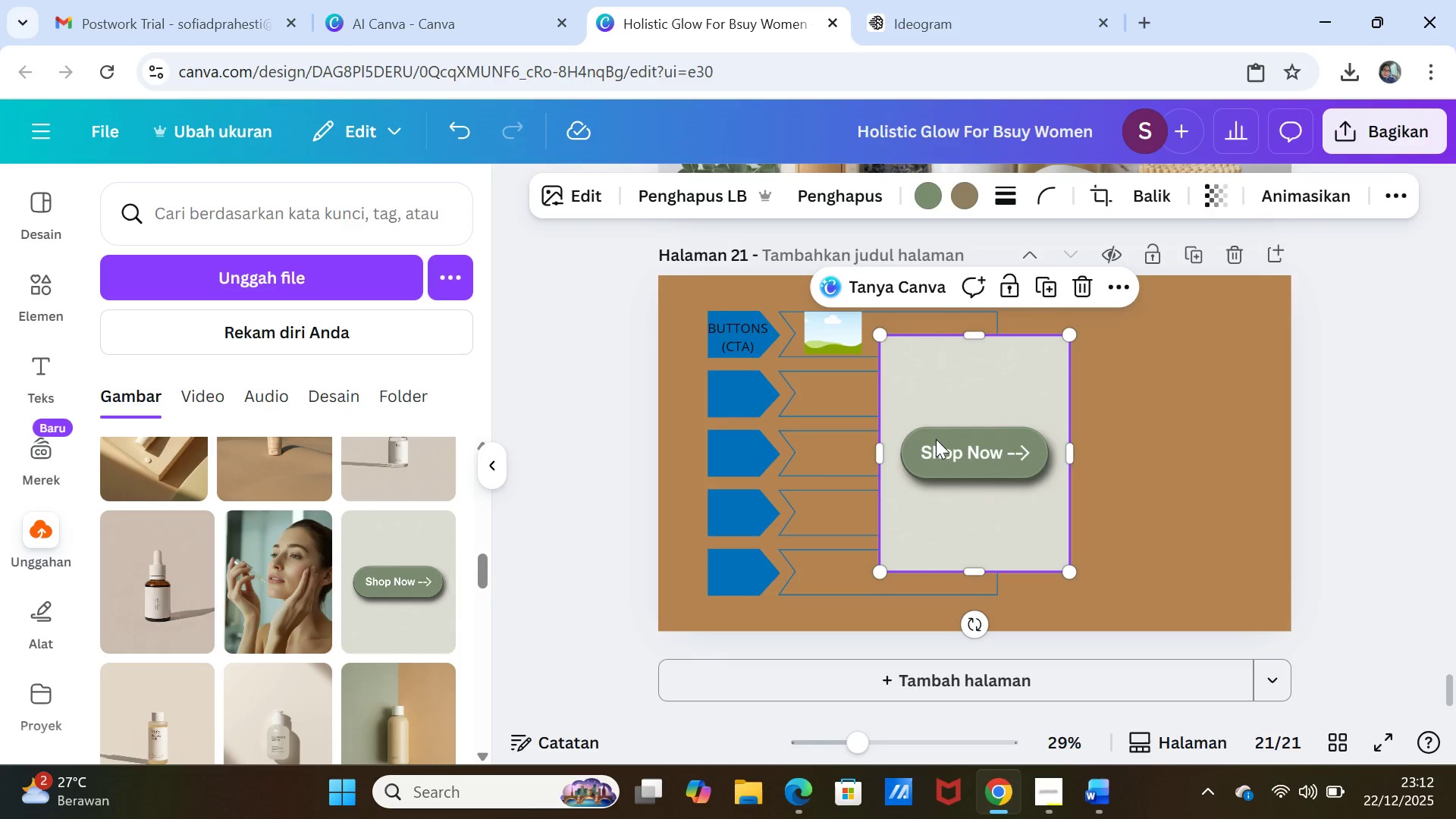 
left_click_drag(start_coordinate=[936, 439], to_coordinate=[846, 349])
 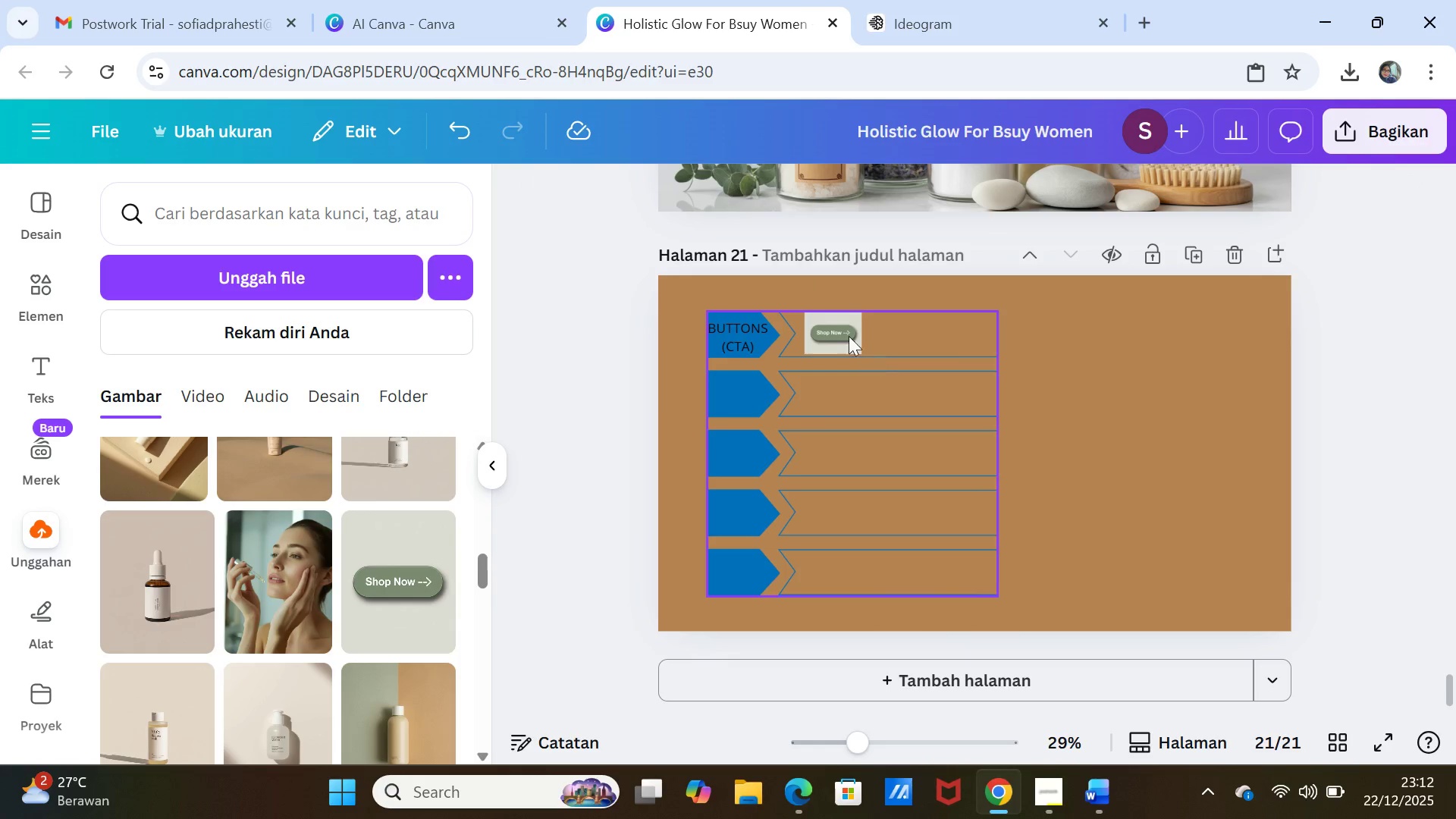 
left_click_drag(start_coordinate=[842, 332], to_coordinate=[836, 332])
 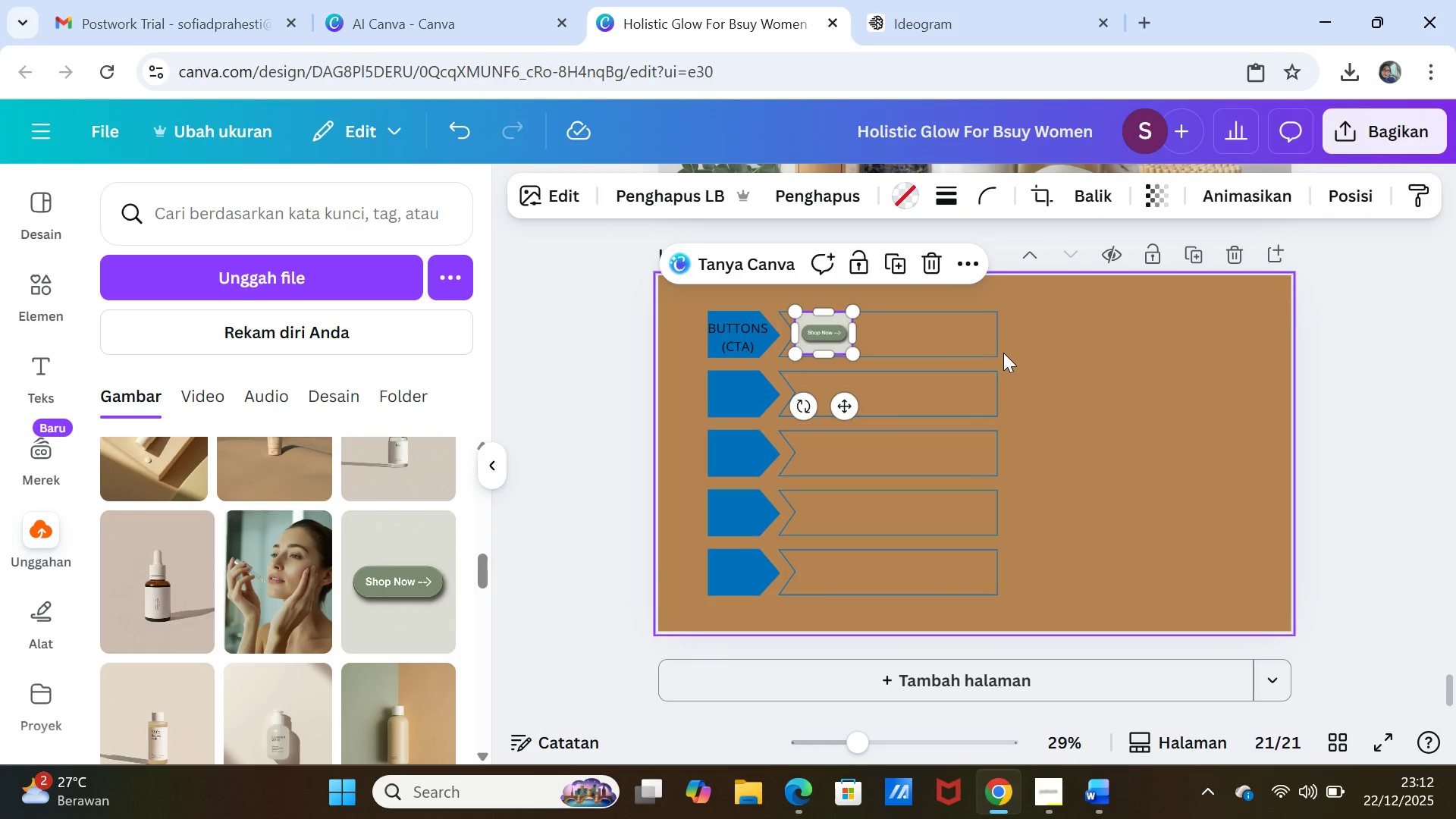 
left_click([1003, 353])
 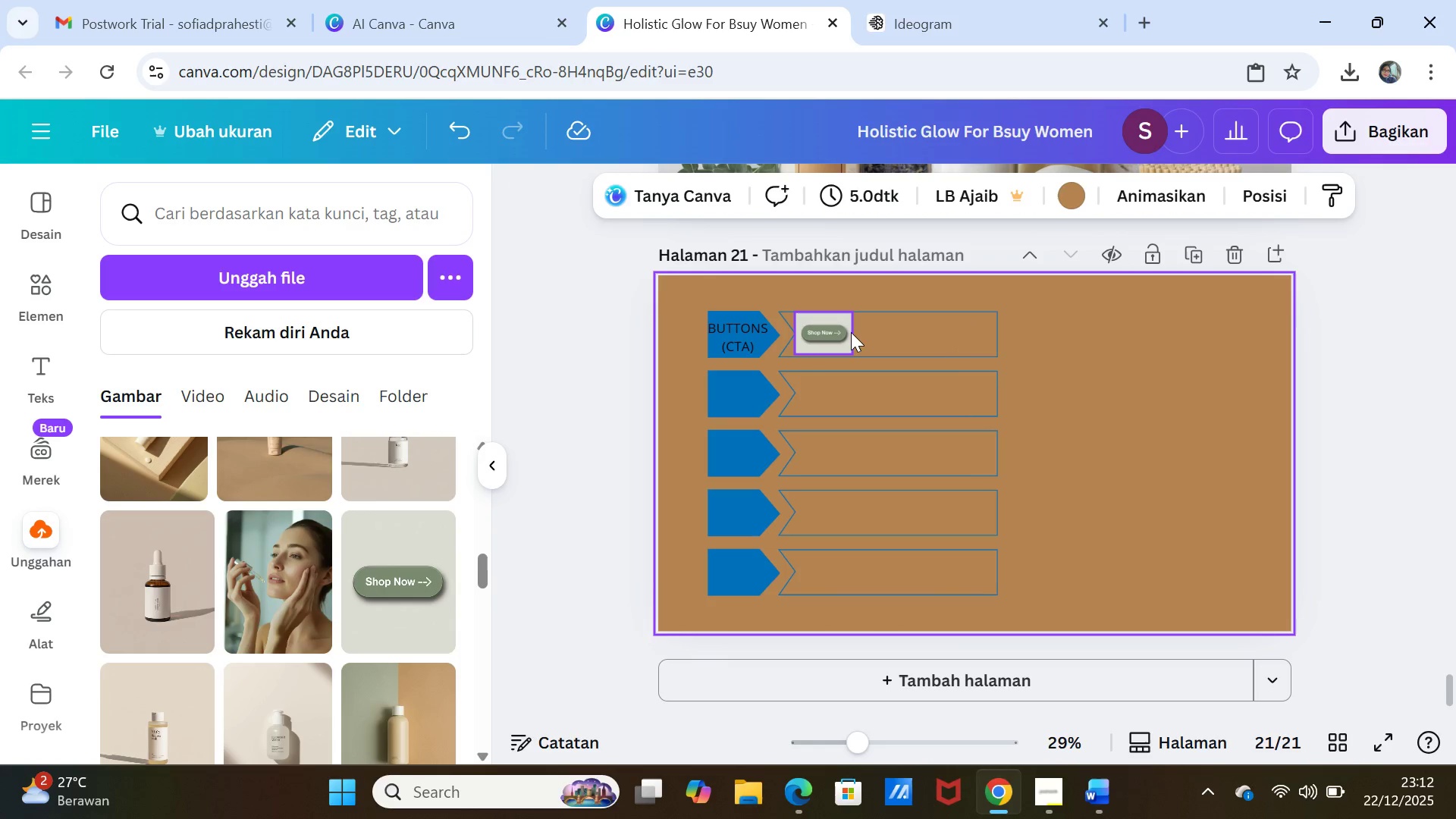 
left_click([848, 332])
 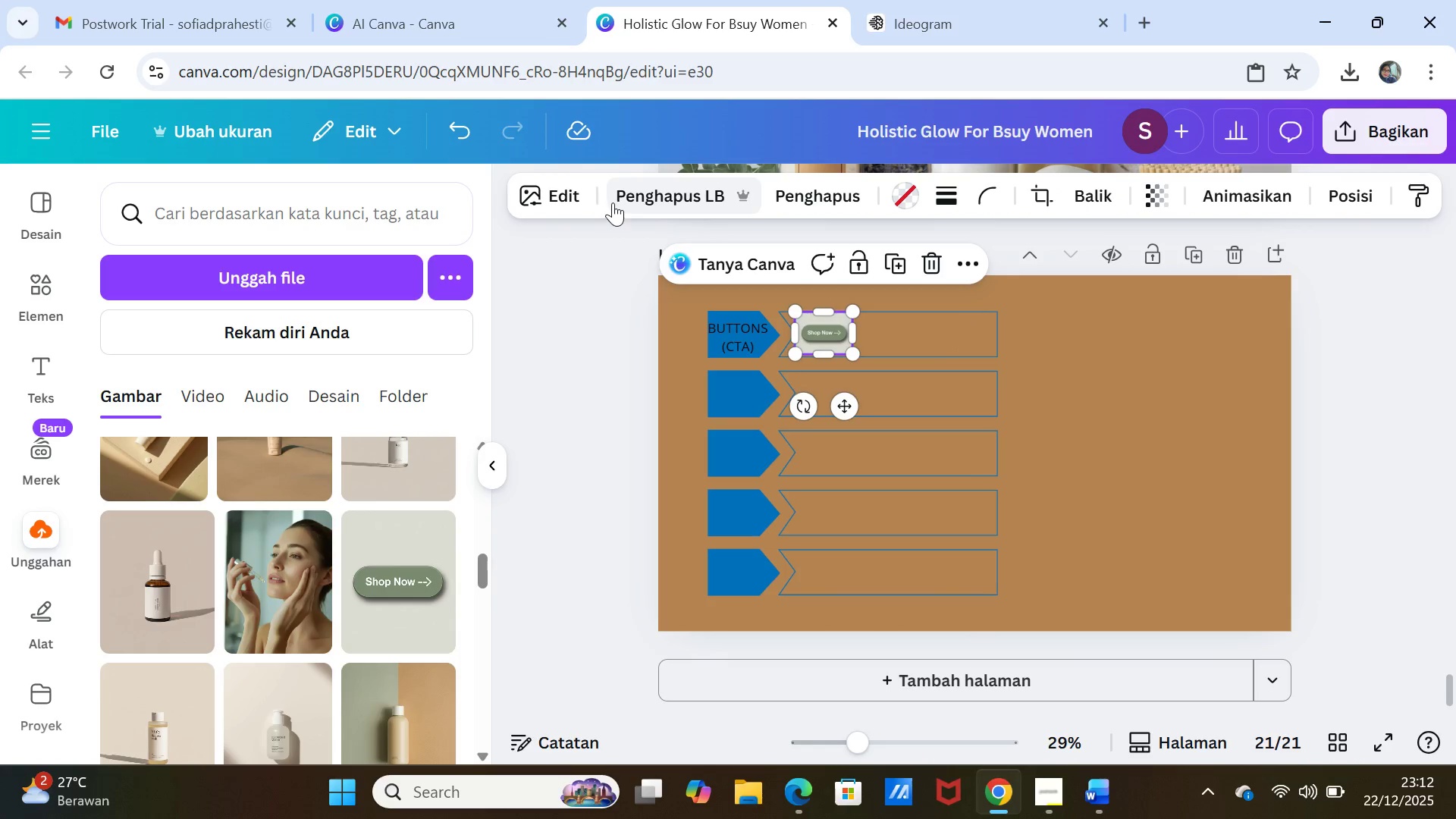 
left_click([615, 208])
 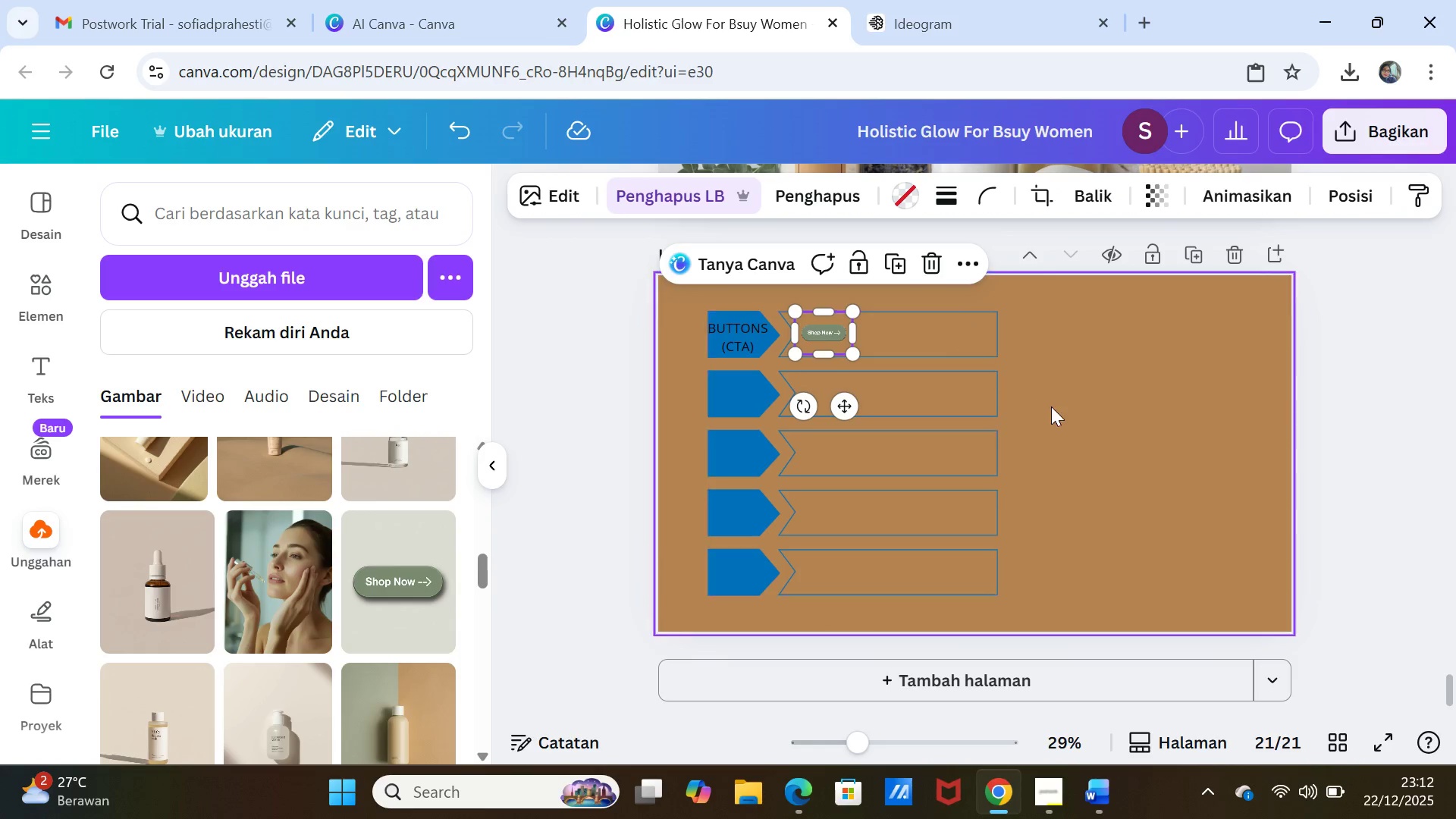 
left_click([1053, 408])
 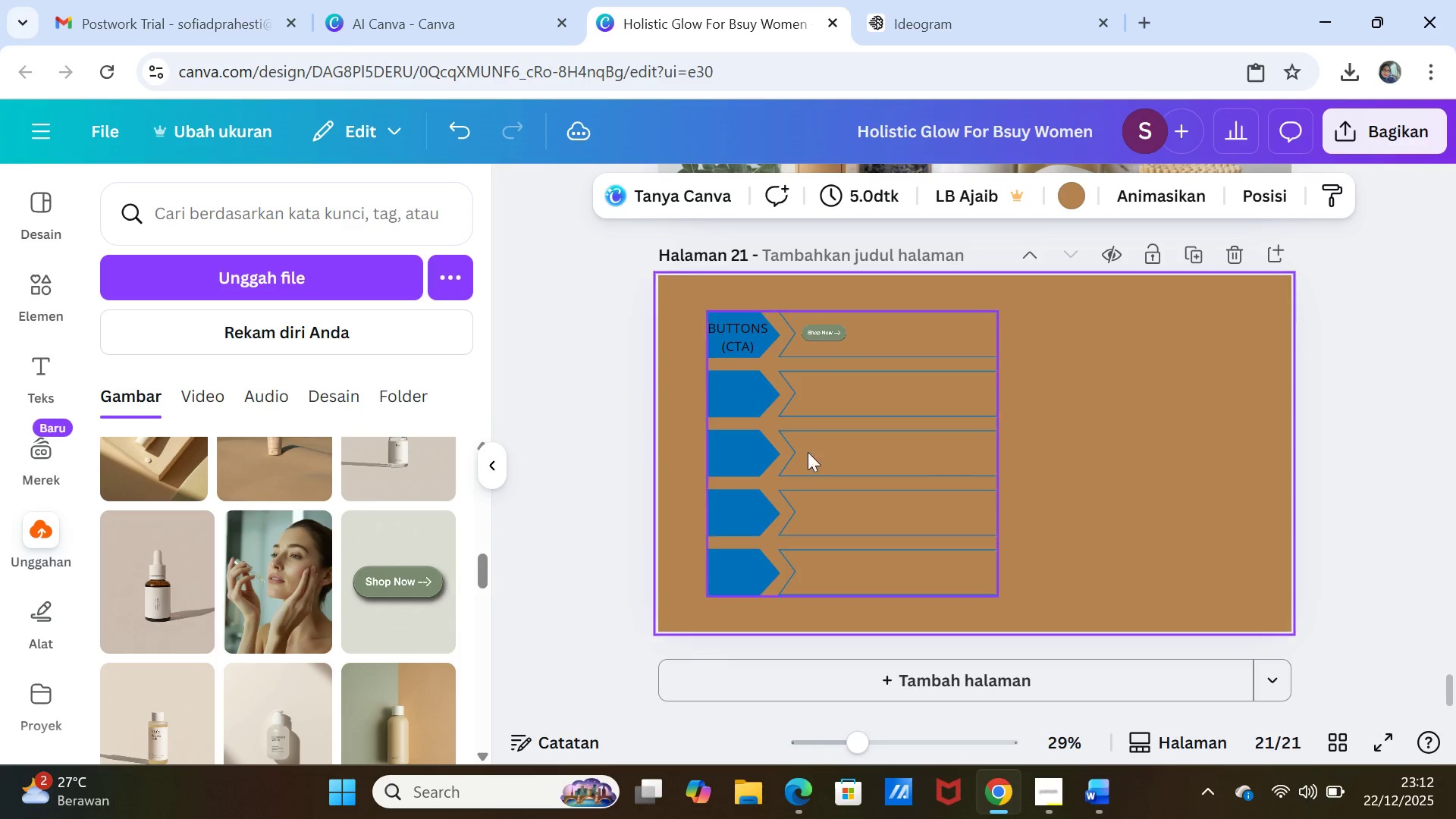 
left_click([824, 344])
 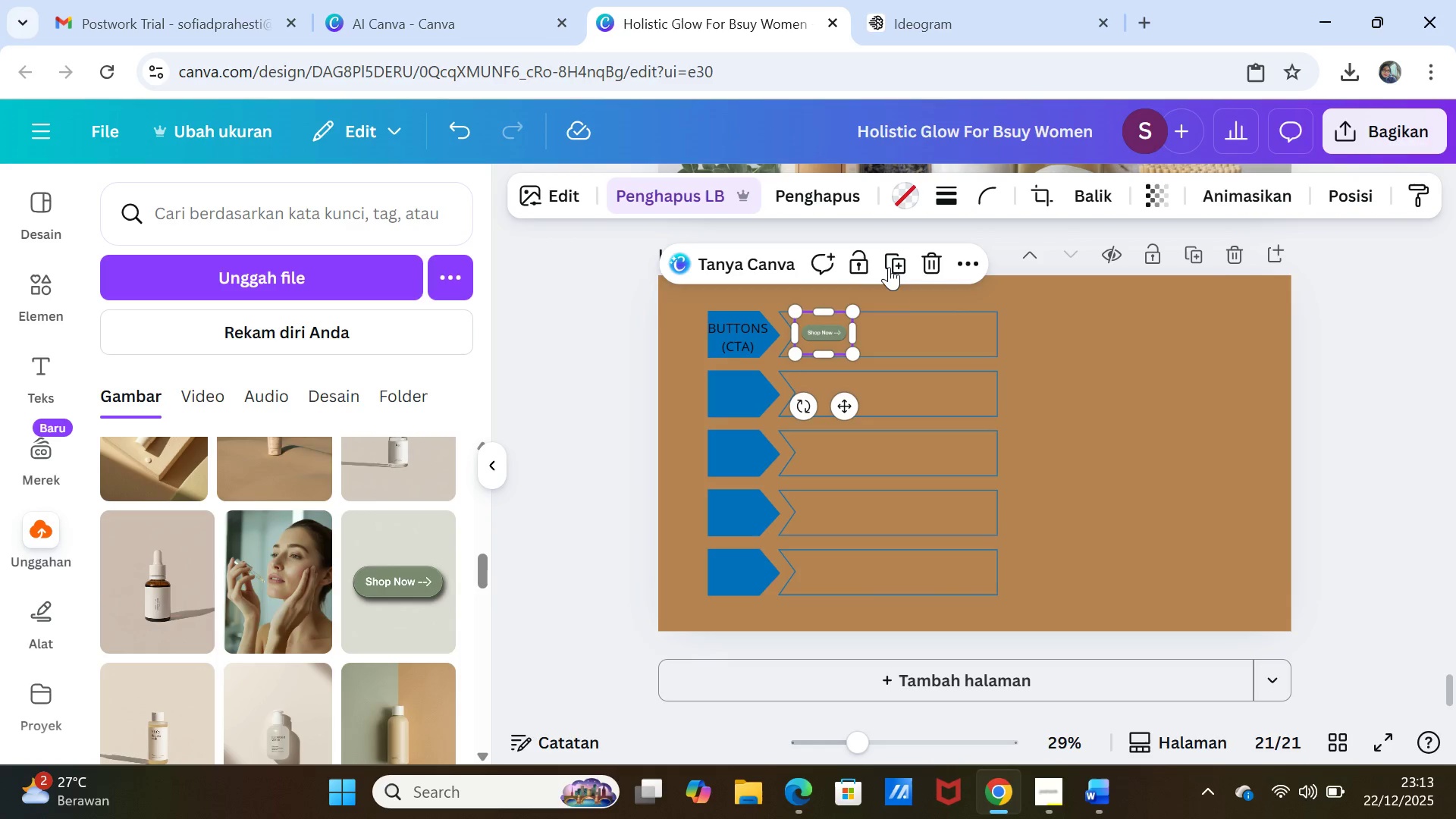 
left_click([895, 263])
 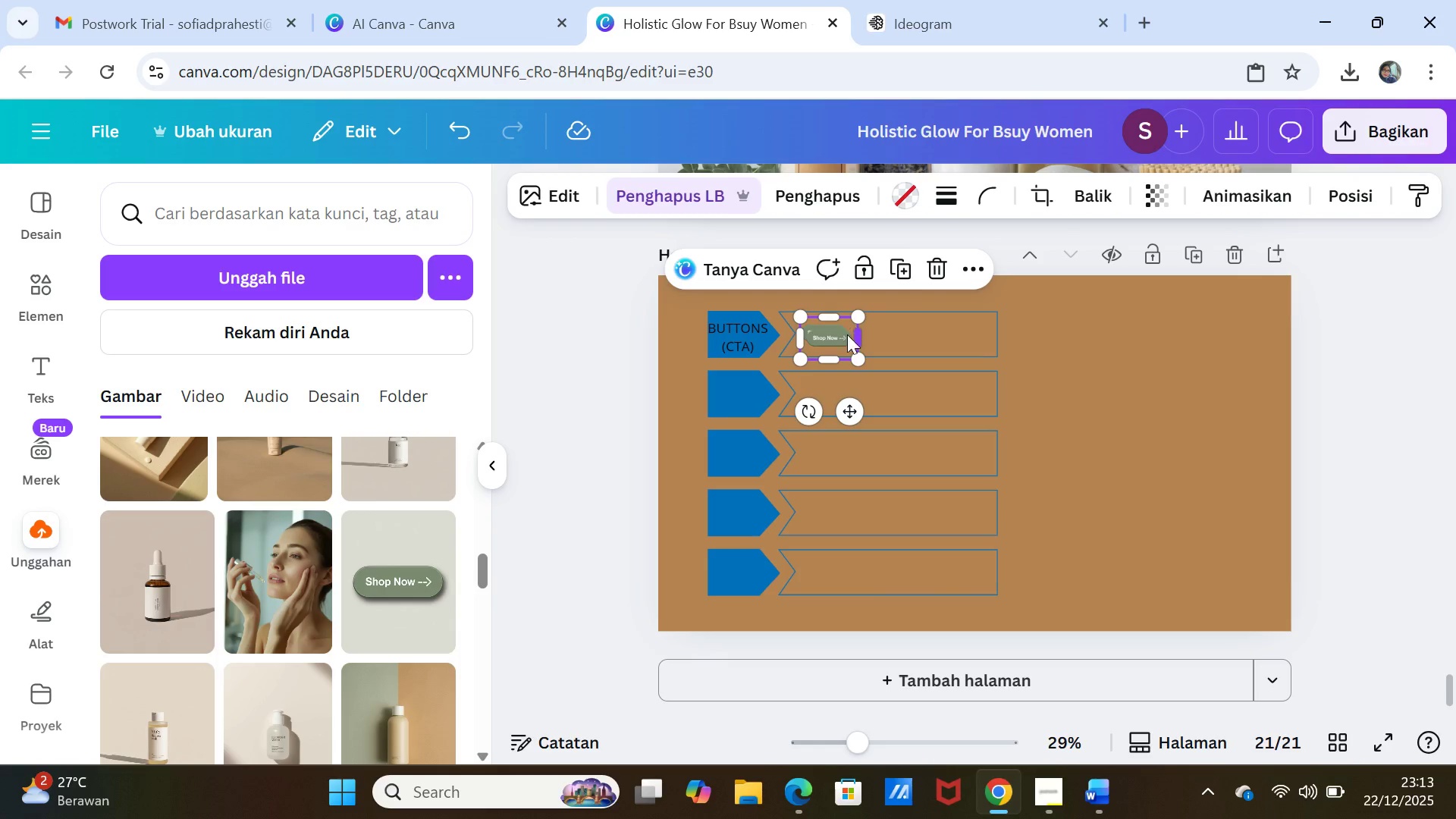 
left_click_drag(start_coordinate=[836, 339], to_coordinate=[889, 335])
 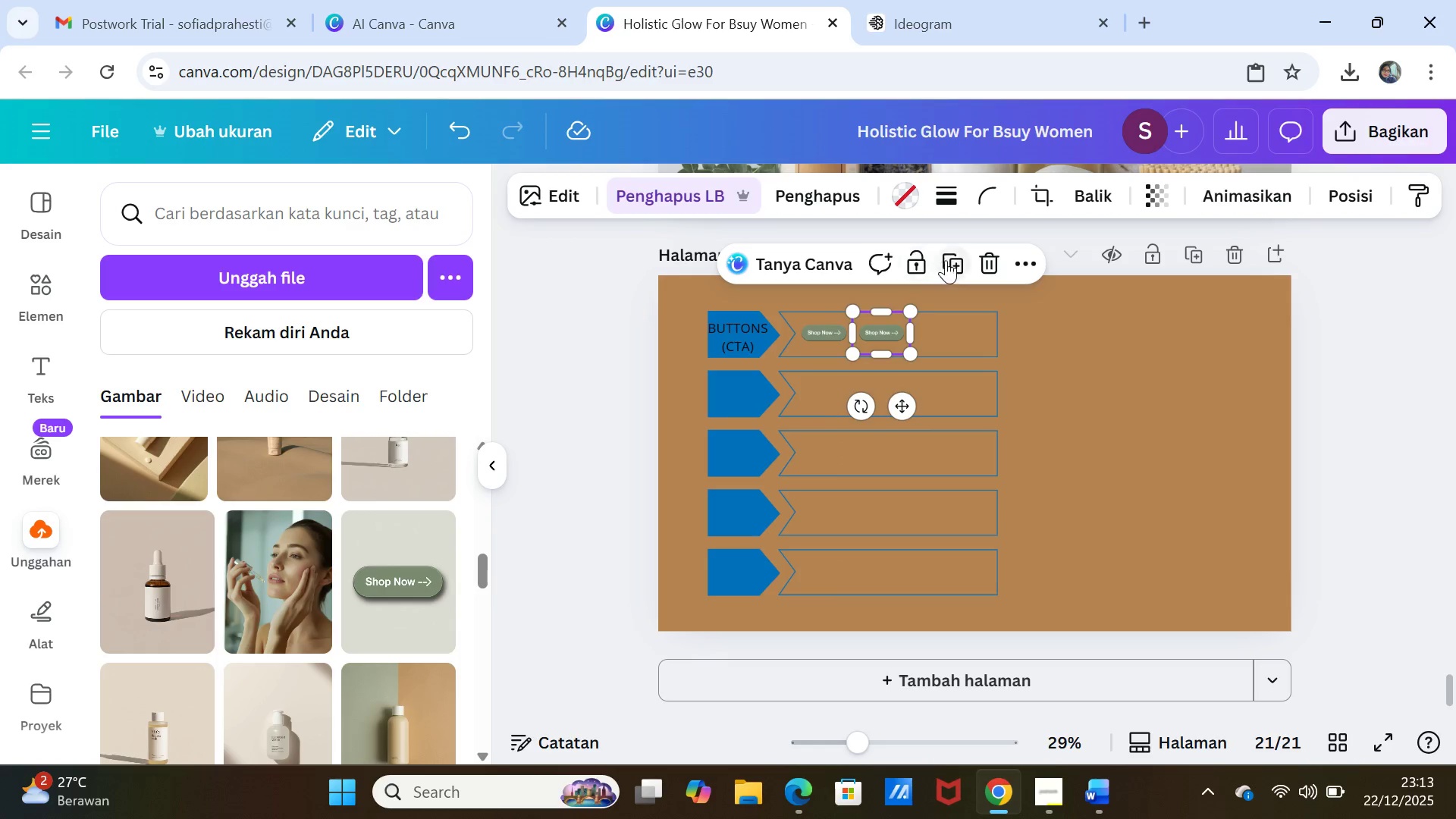 
left_click([951, 259])
 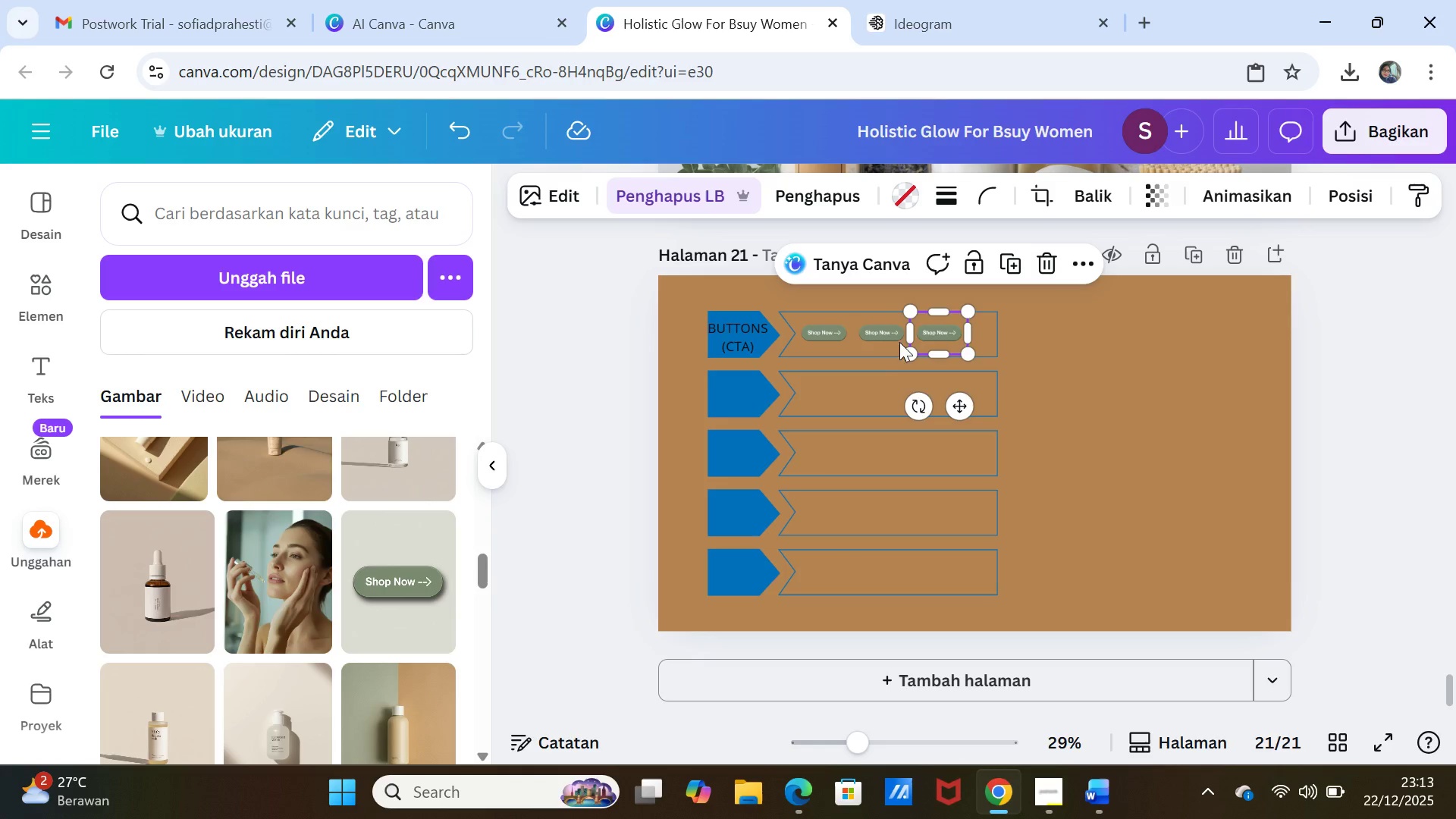 
left_click([883, 337])
 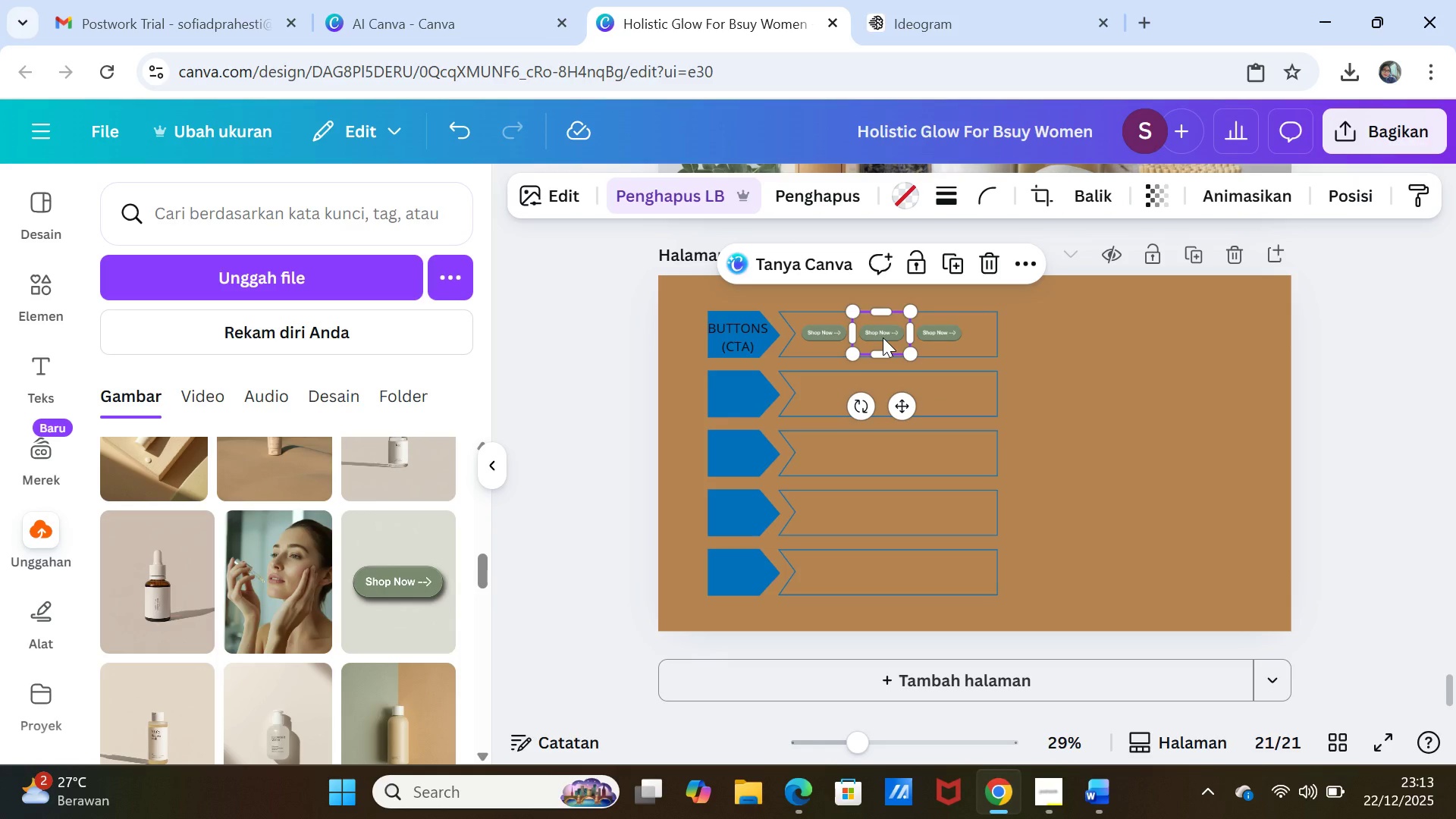 
key(Delete)
 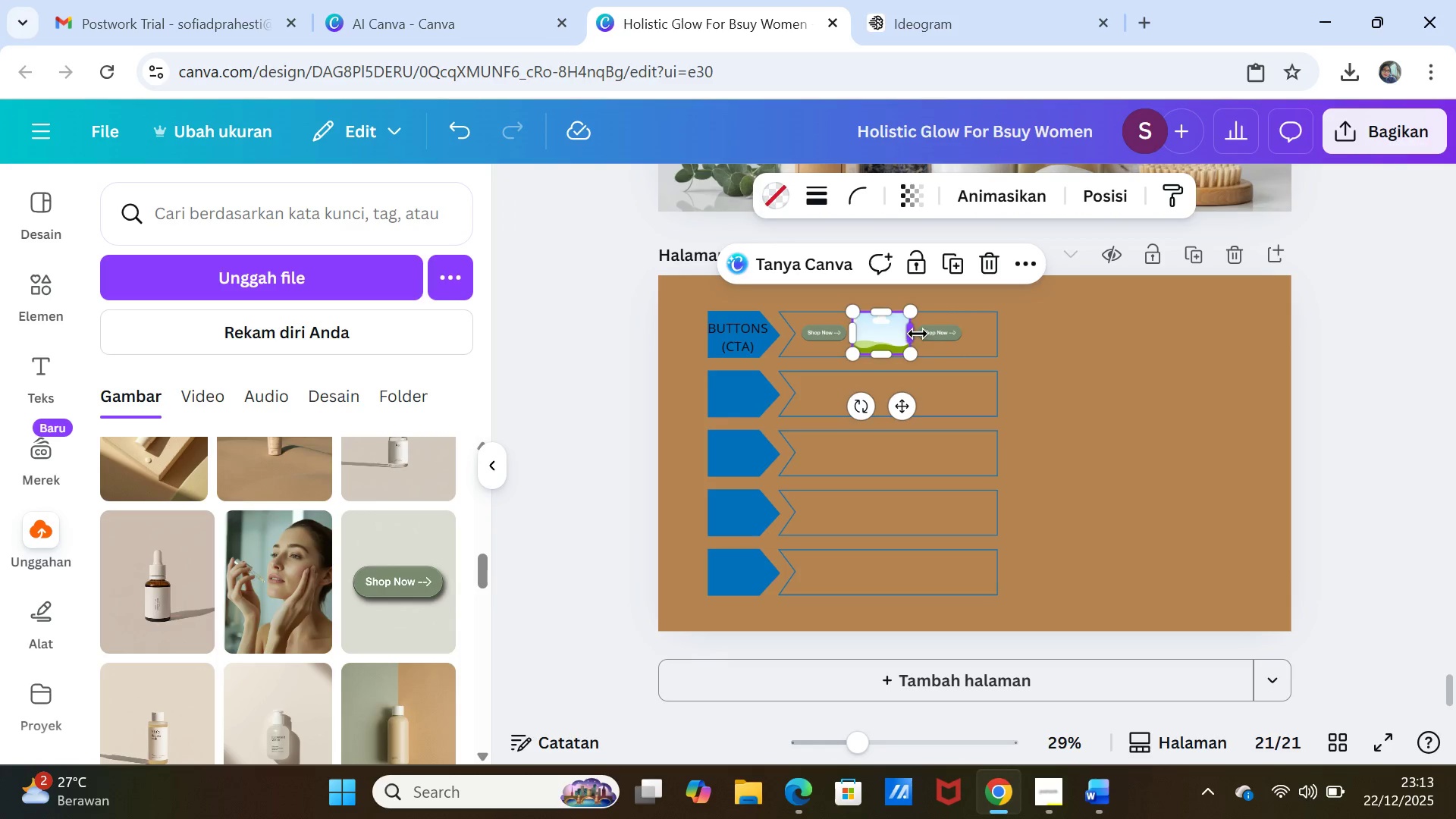 
left_click([931, 334])
 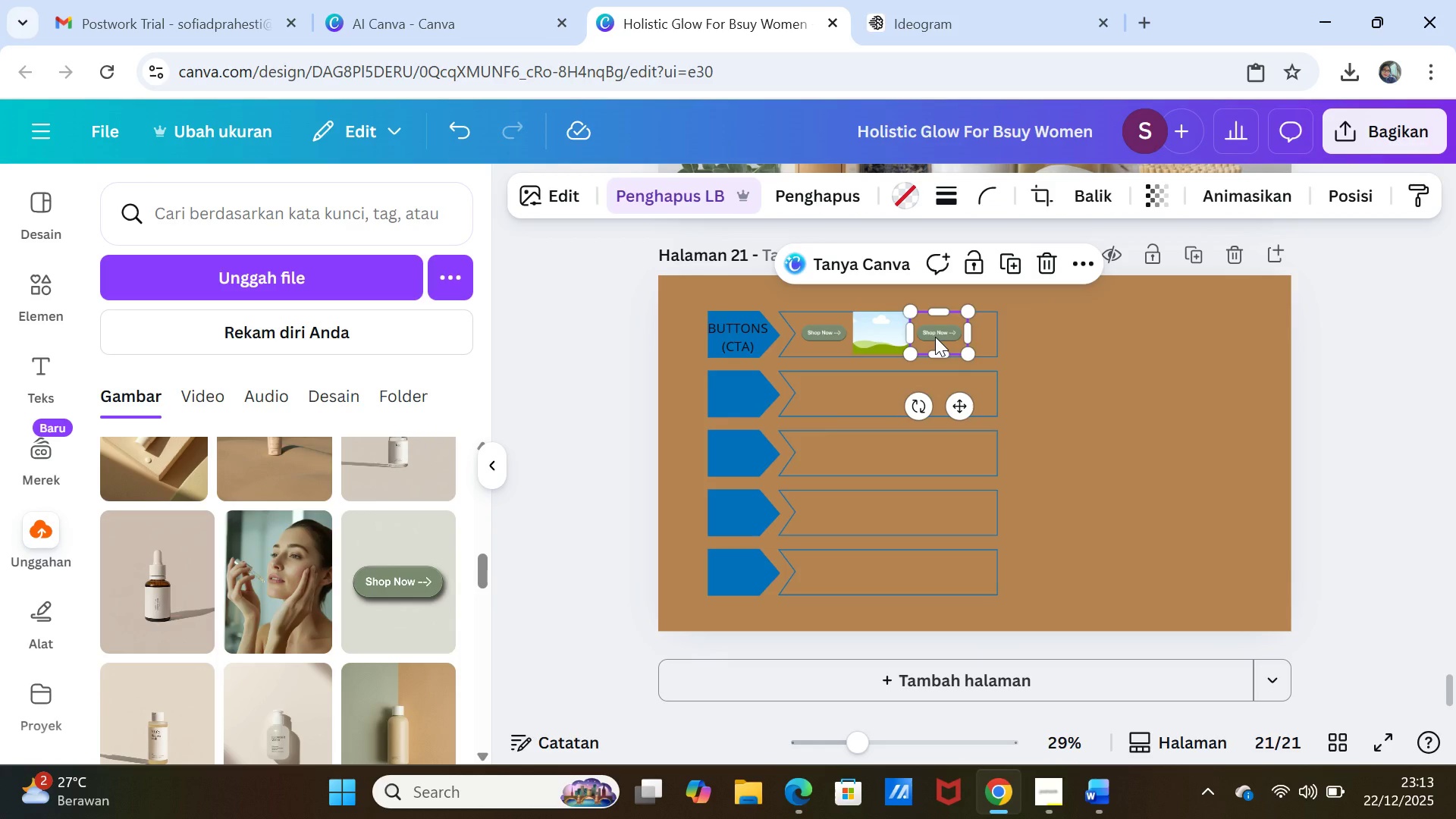 
key(Delete)
 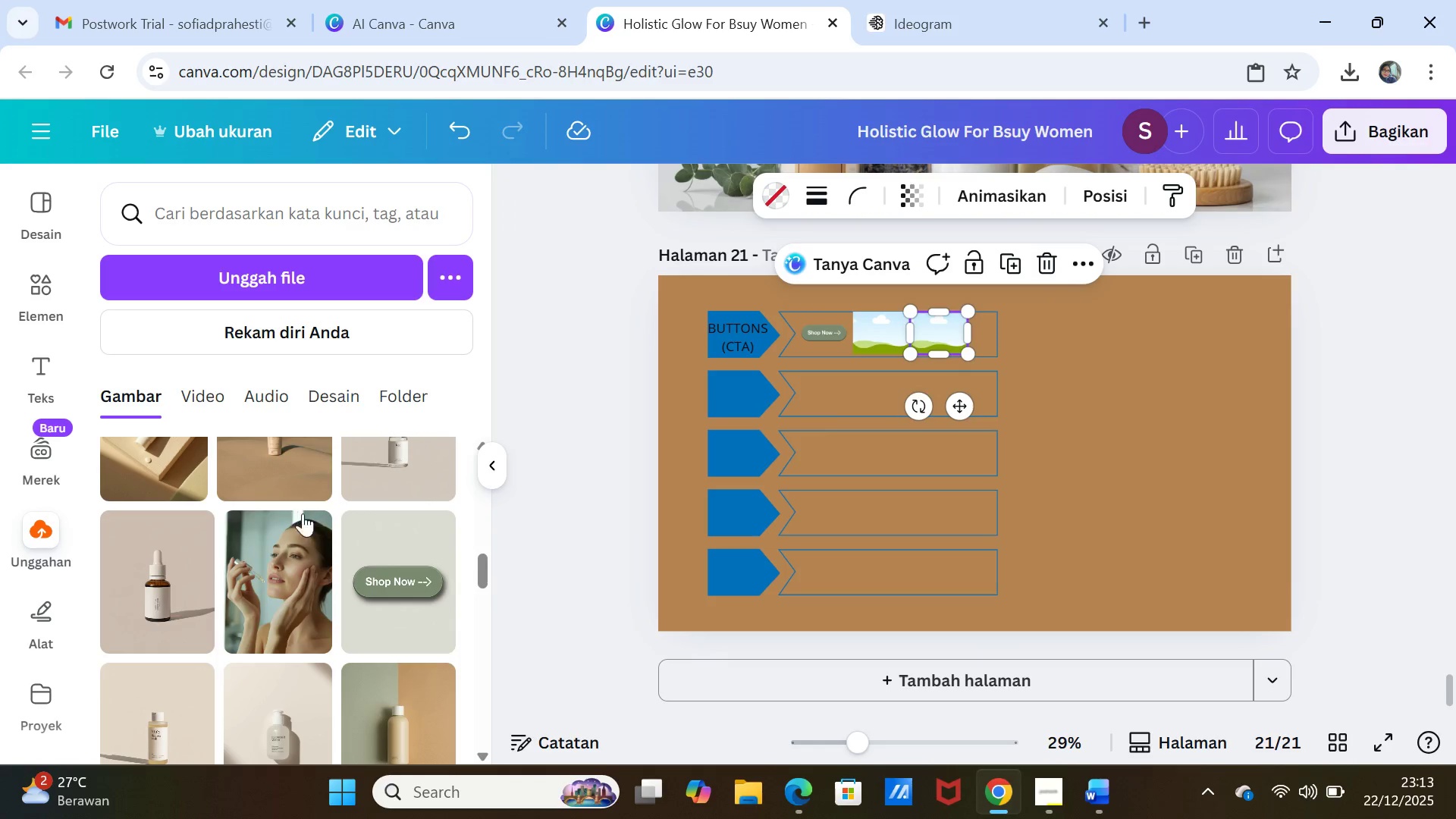 
scroll: coordinate [320, 542], scroll_direction: up, amount: 6.0
 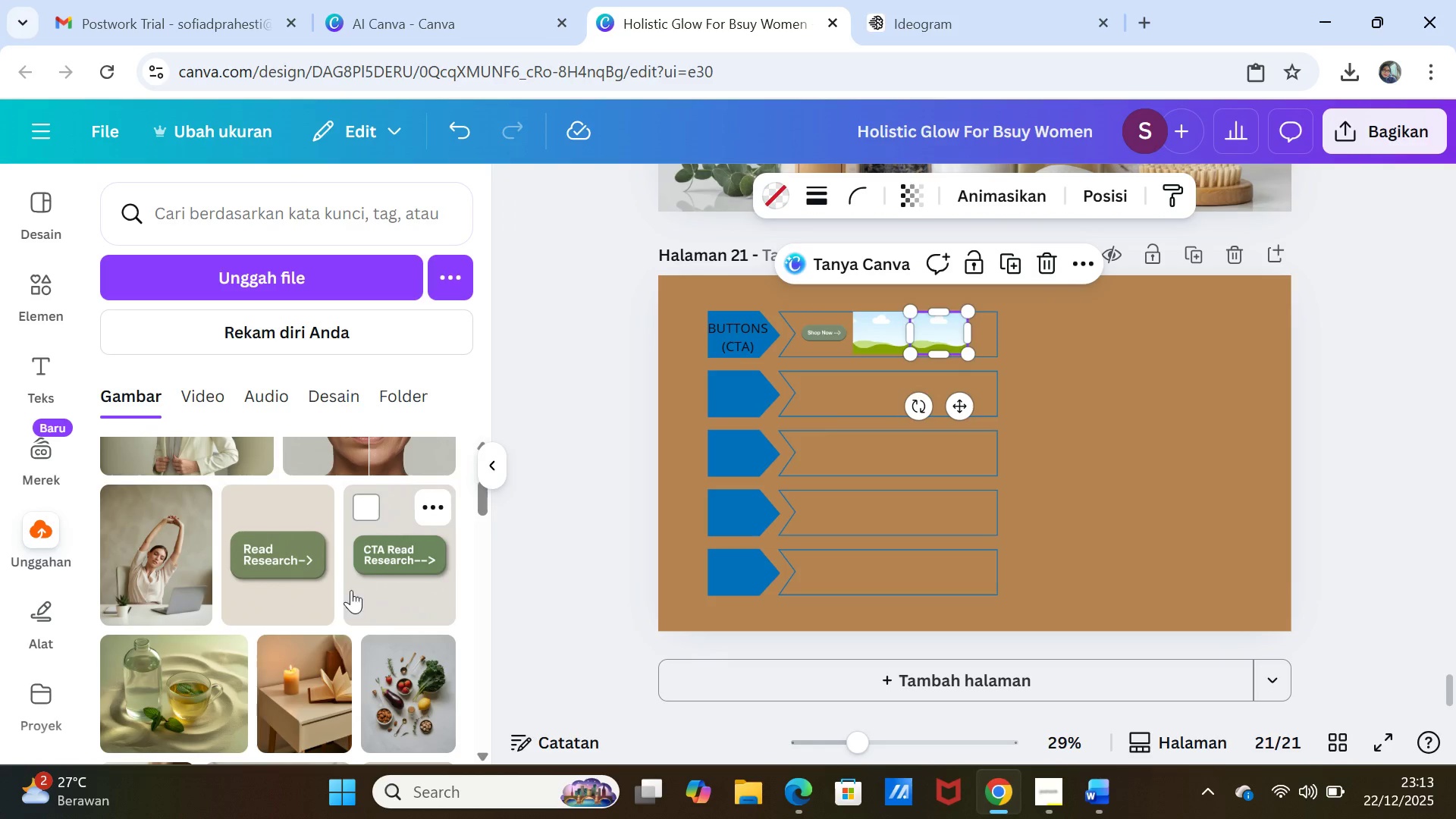 
left_click([300, 570])
 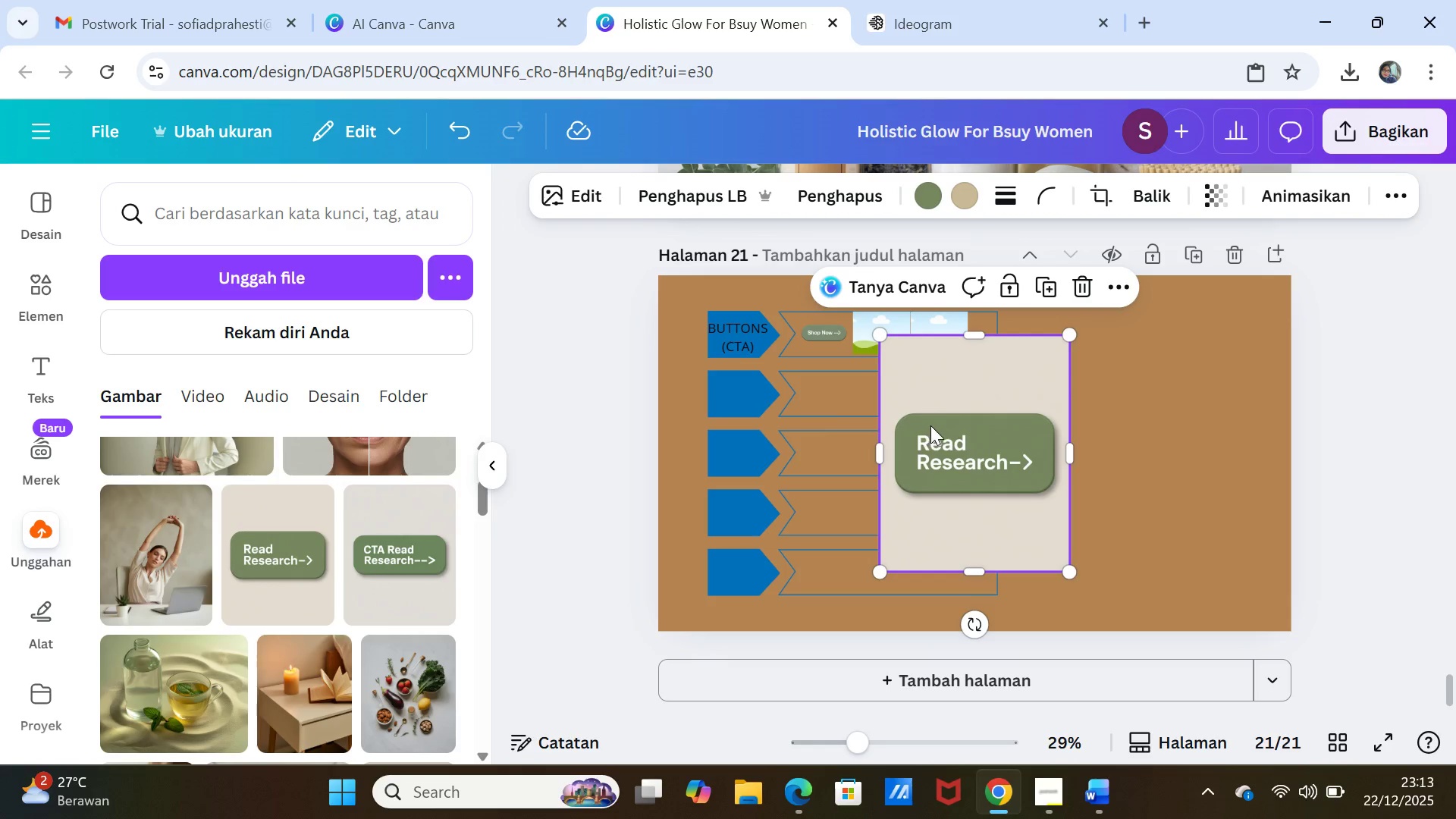 
left_click_drag(start_coordinate=[930, 425], to_coordinate=[874, 340])
 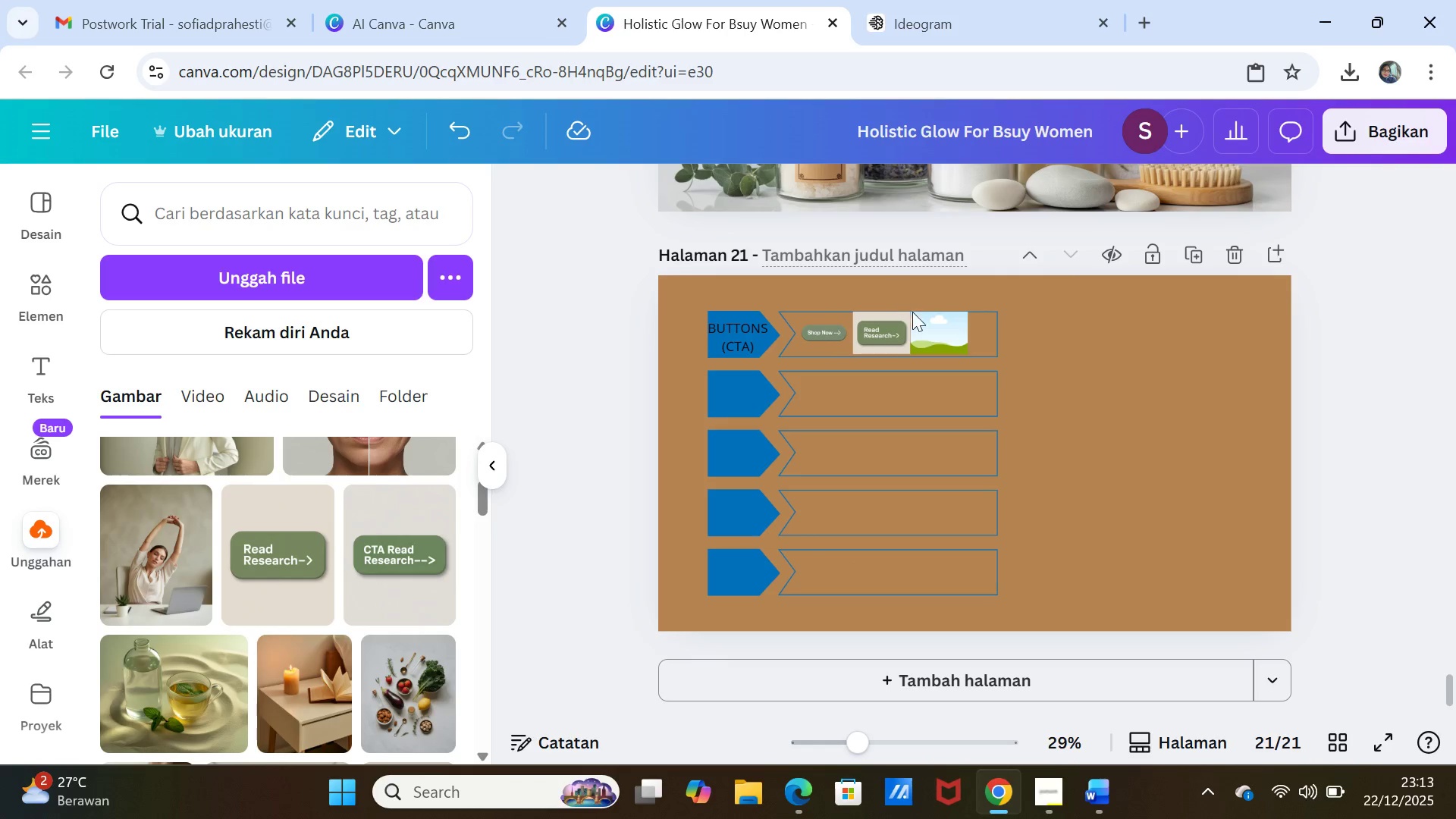 
left_click([898, 322])
 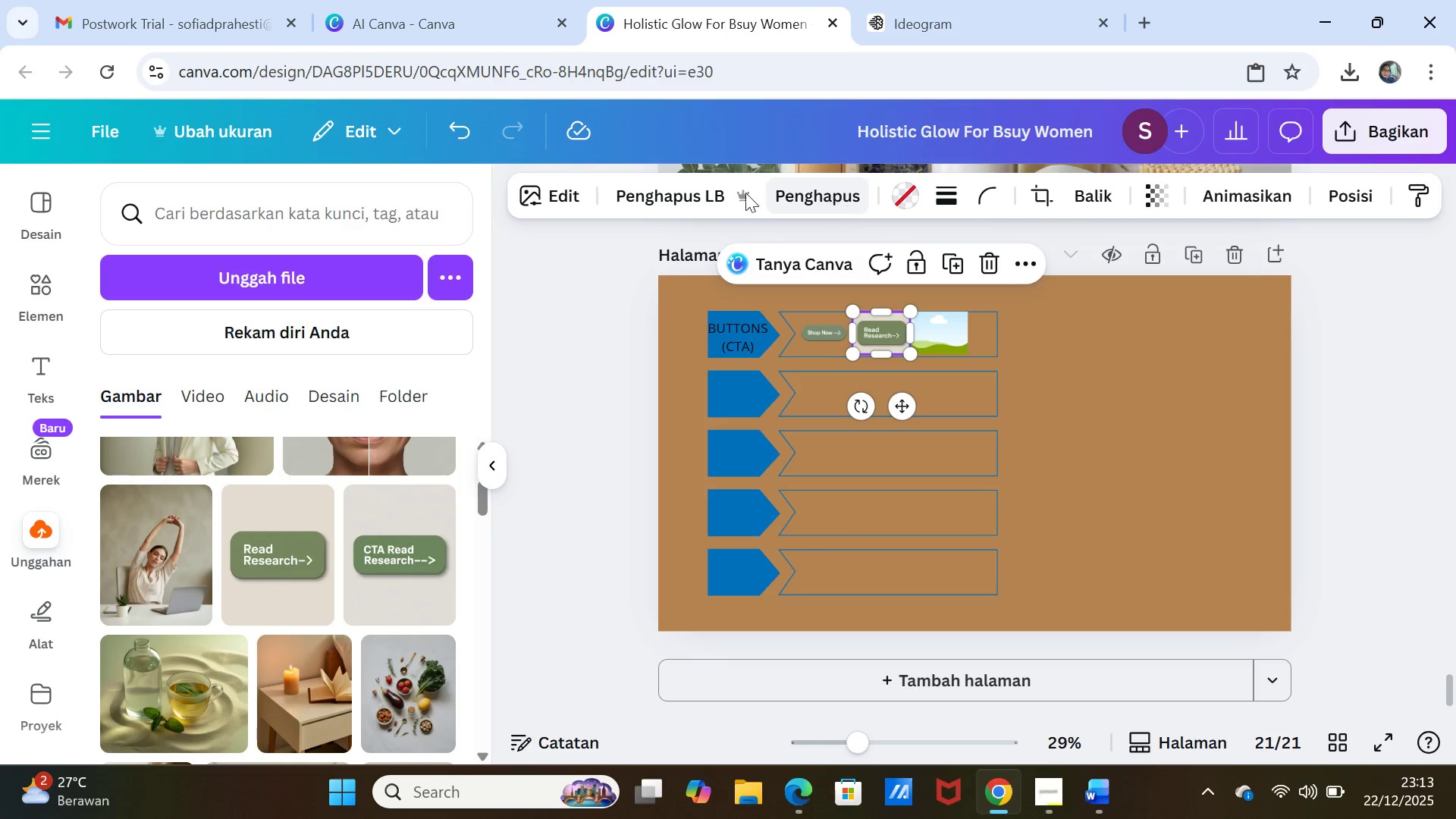 
left_click([687, 184])
 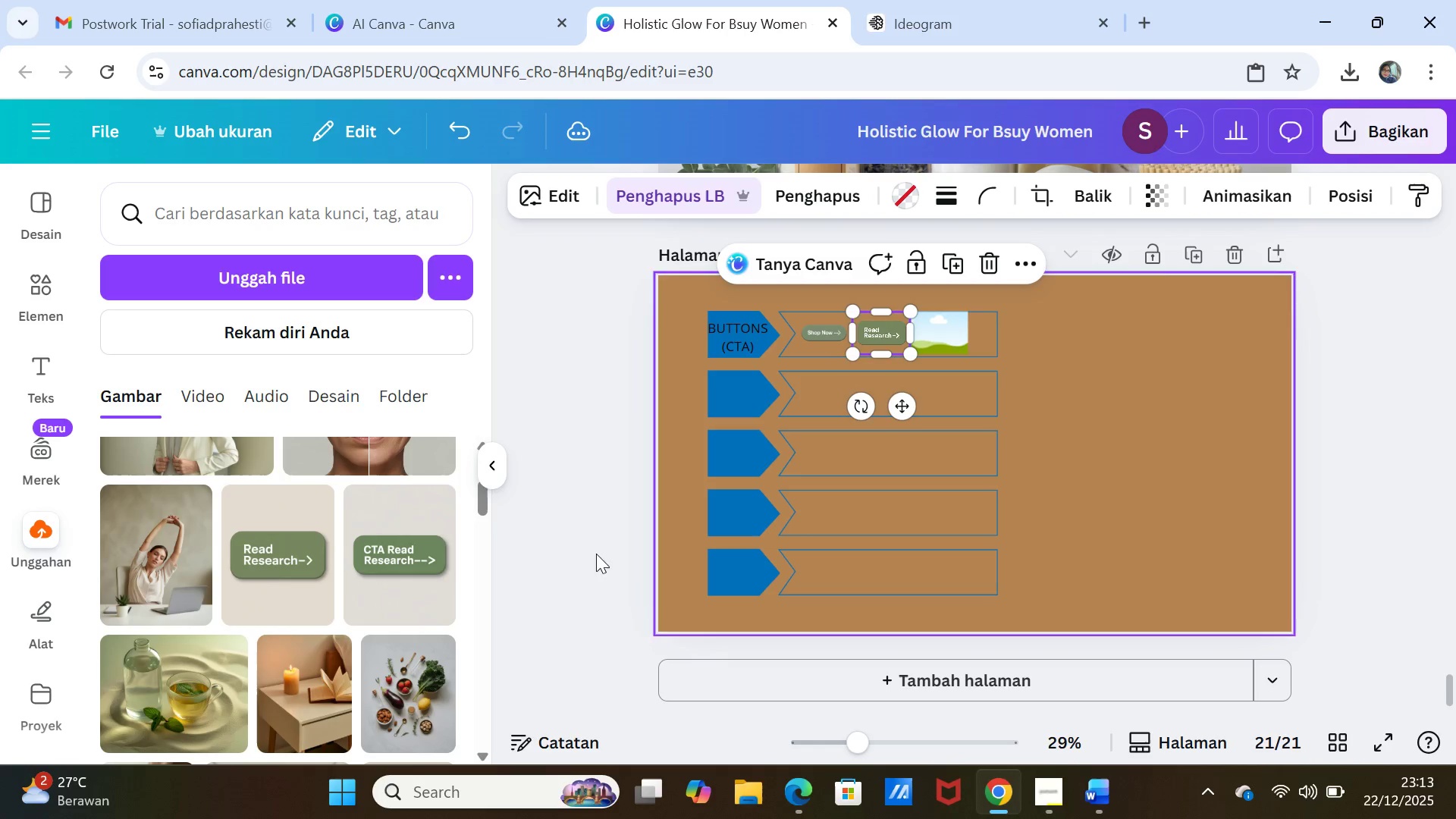 
scroll: coordinate [435, 551], scroll_direction: up, amount: 3.0
 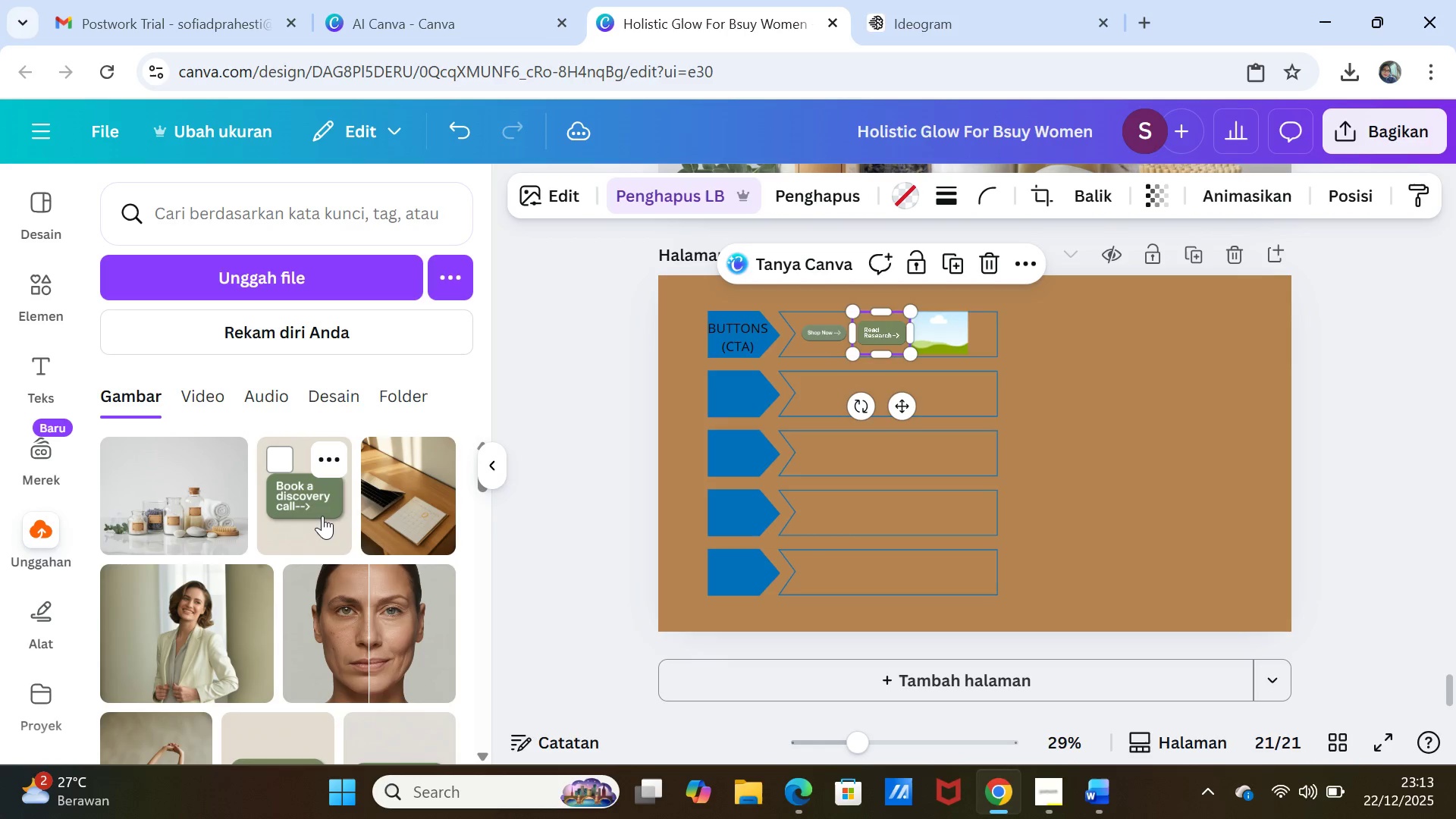 
left_click([315, 504])
 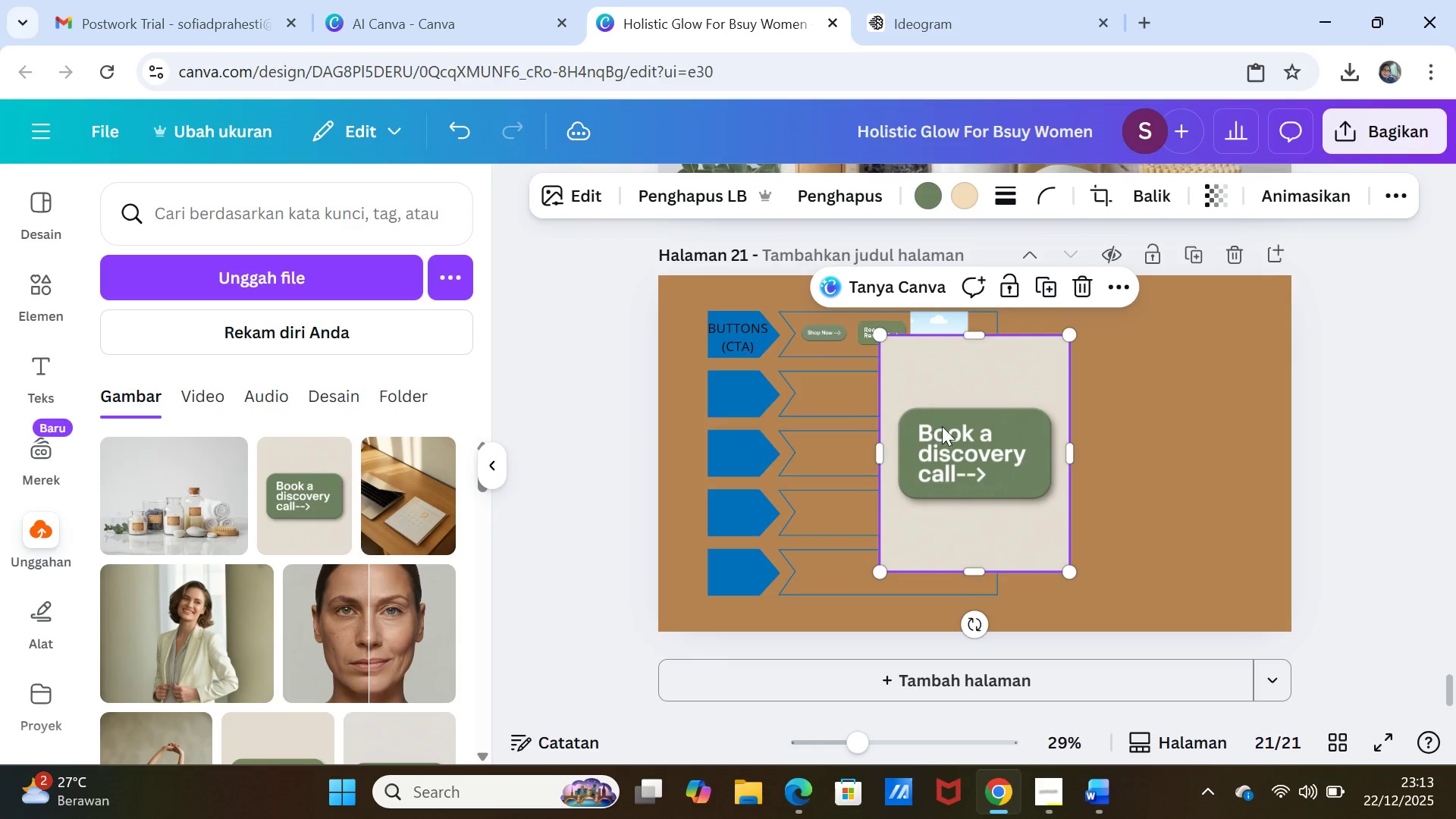 
left_click_drag(start_coordinate=[943, 425], to_coordinate=[934, 335])
 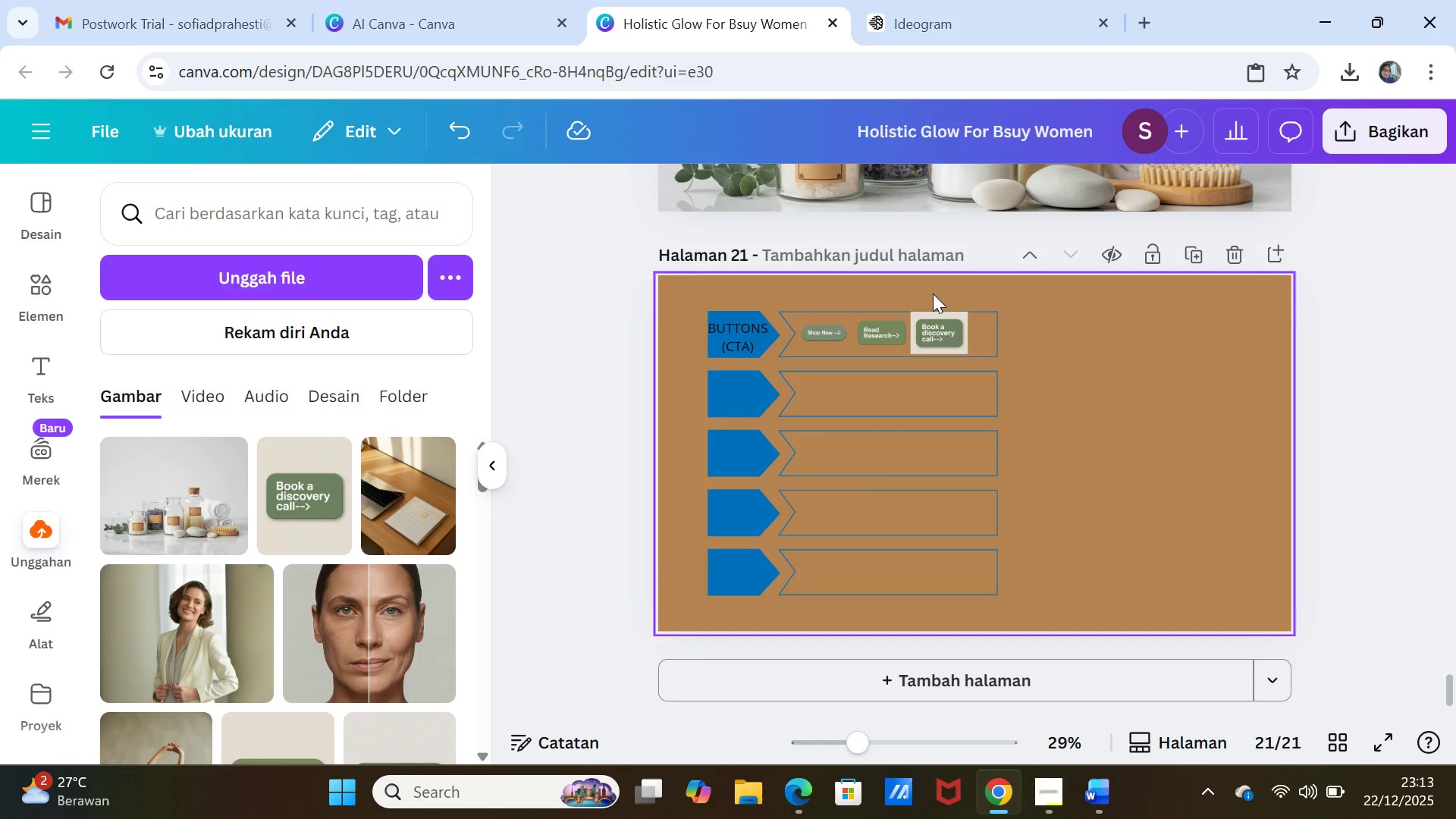 
left_click([931, 324])
 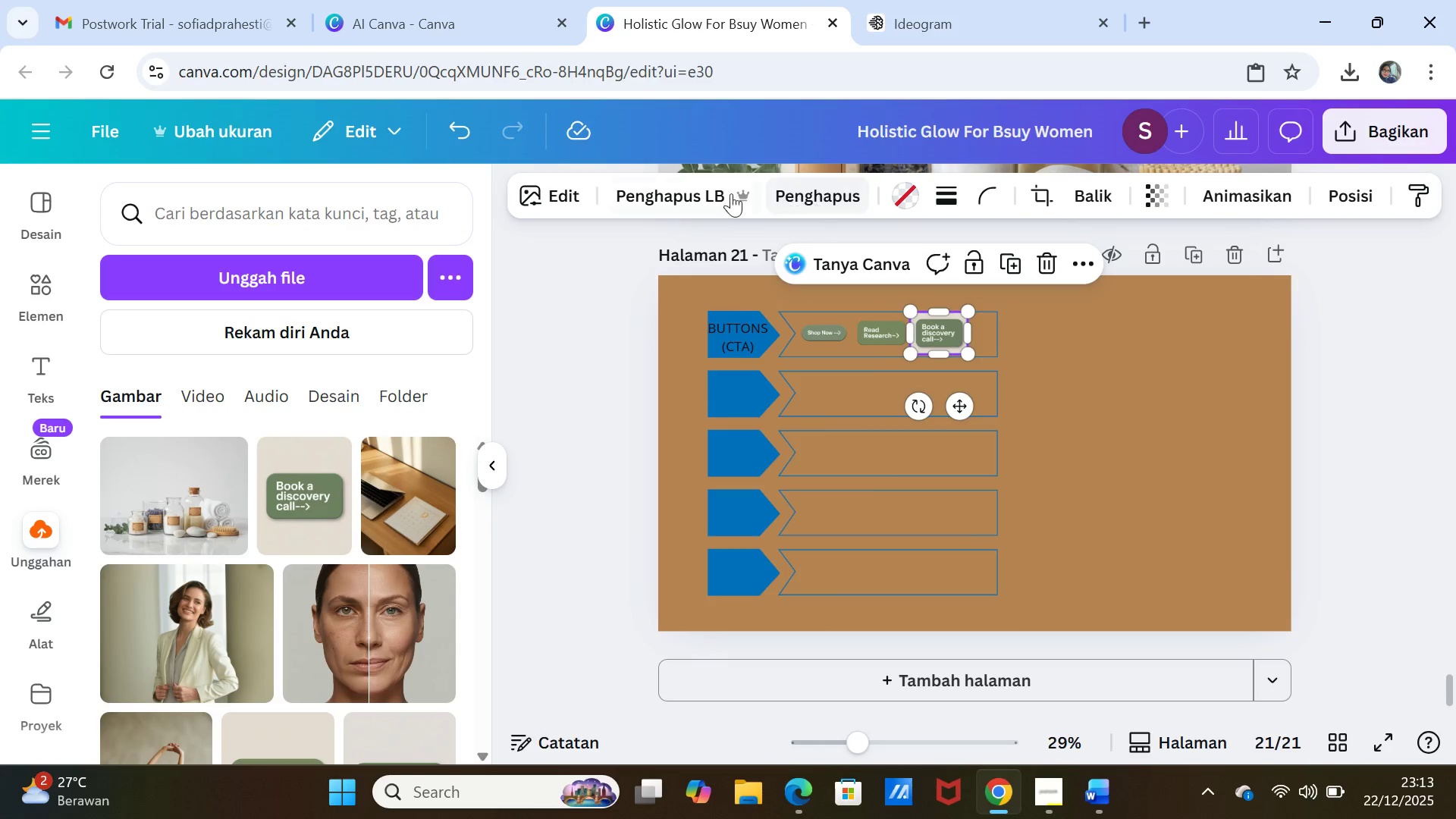 
left_click([686, 193])
 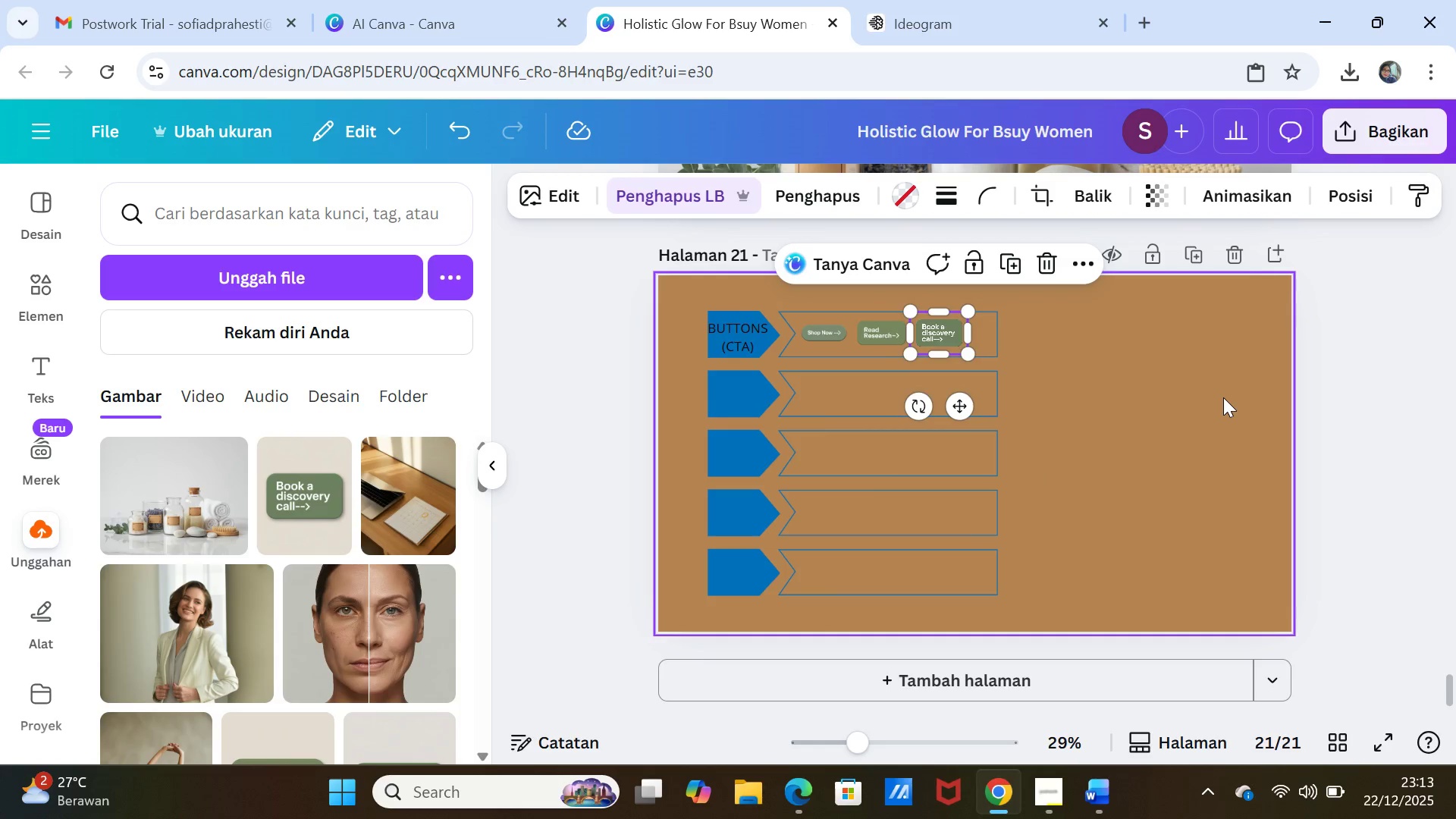 
left_click([1223, 398])
 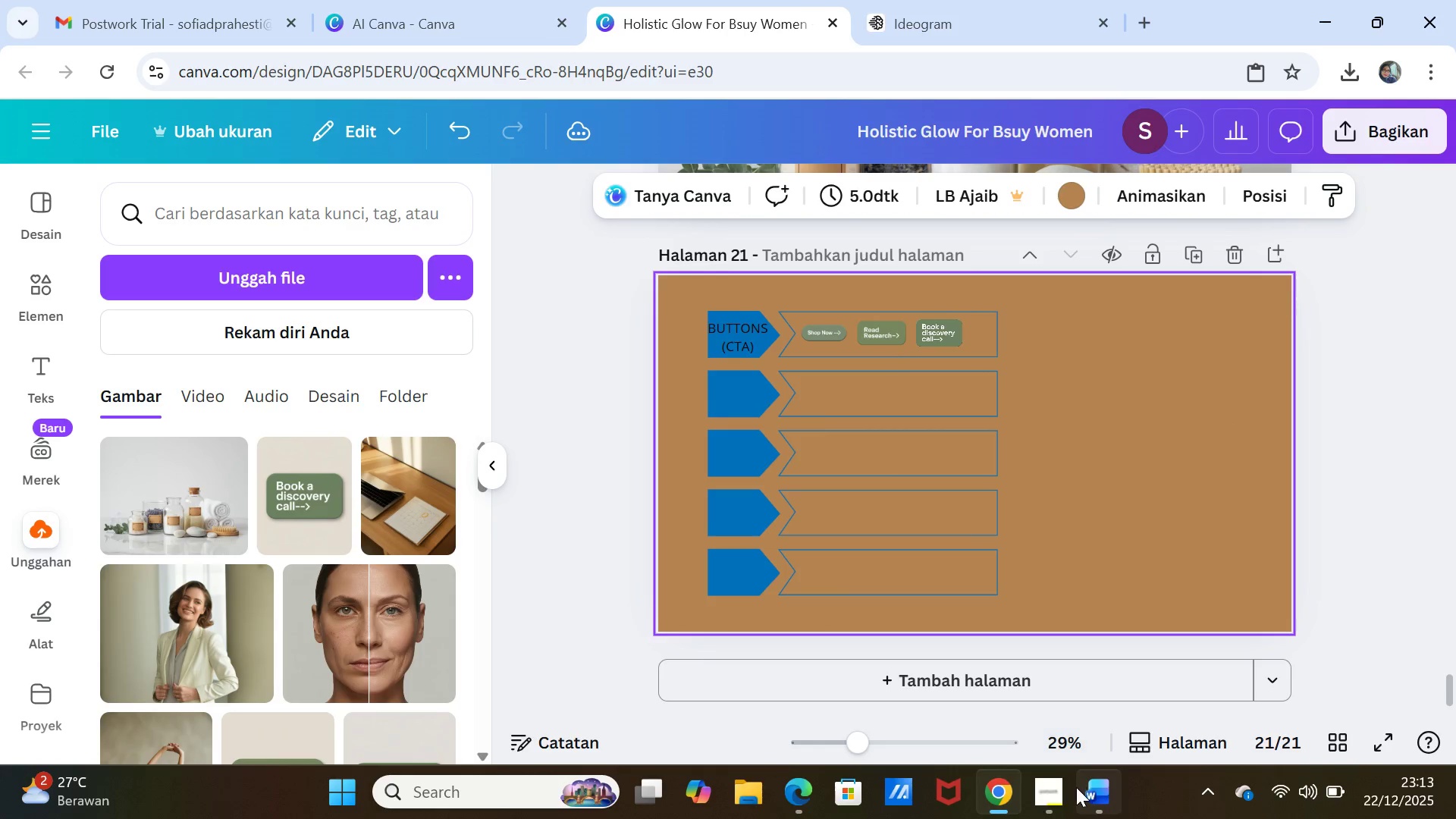 
left_click([1086, 799])
 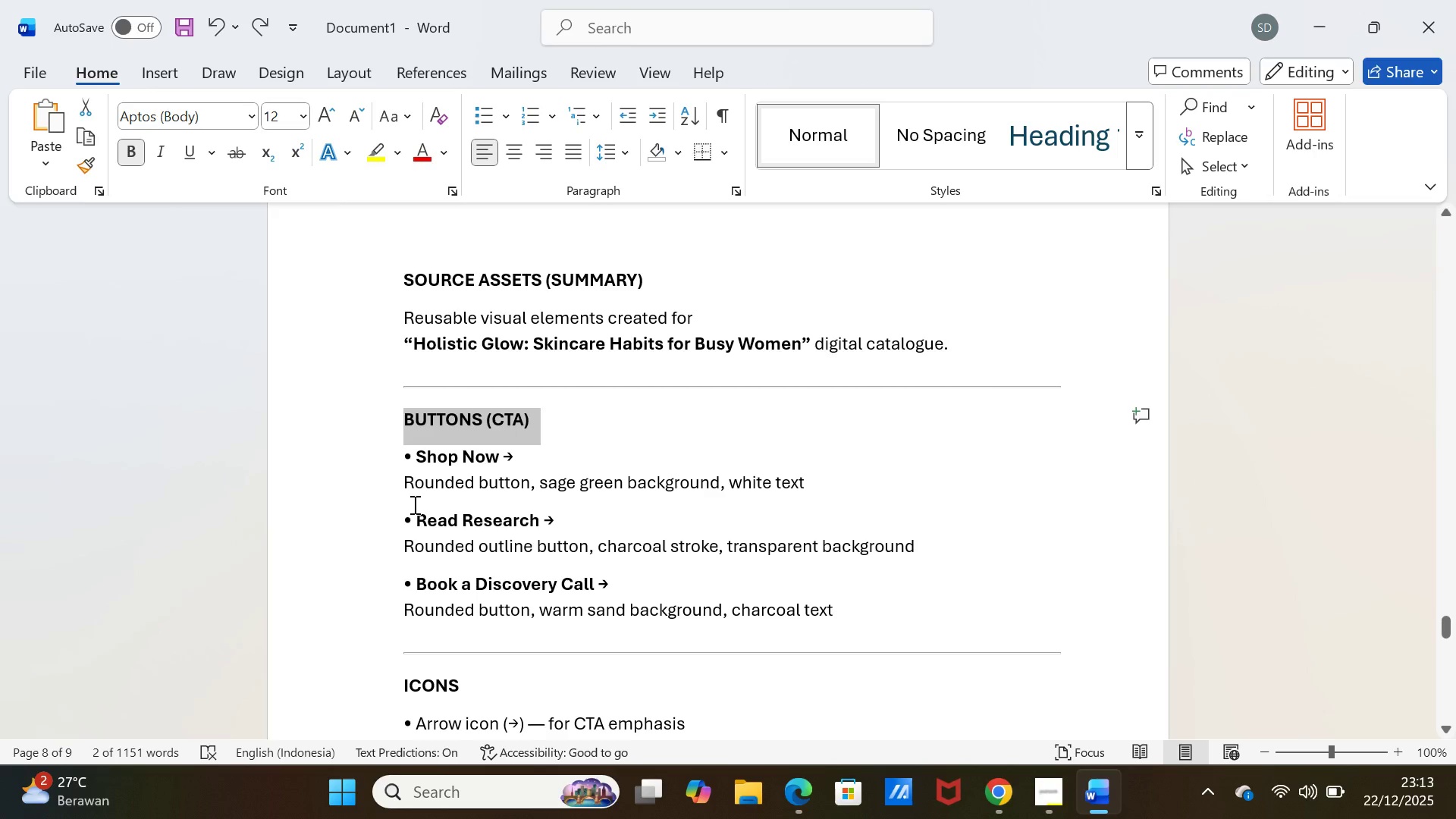 
scroll: coordinate [413, 544], scroll_direction: down, amount: 2.0
 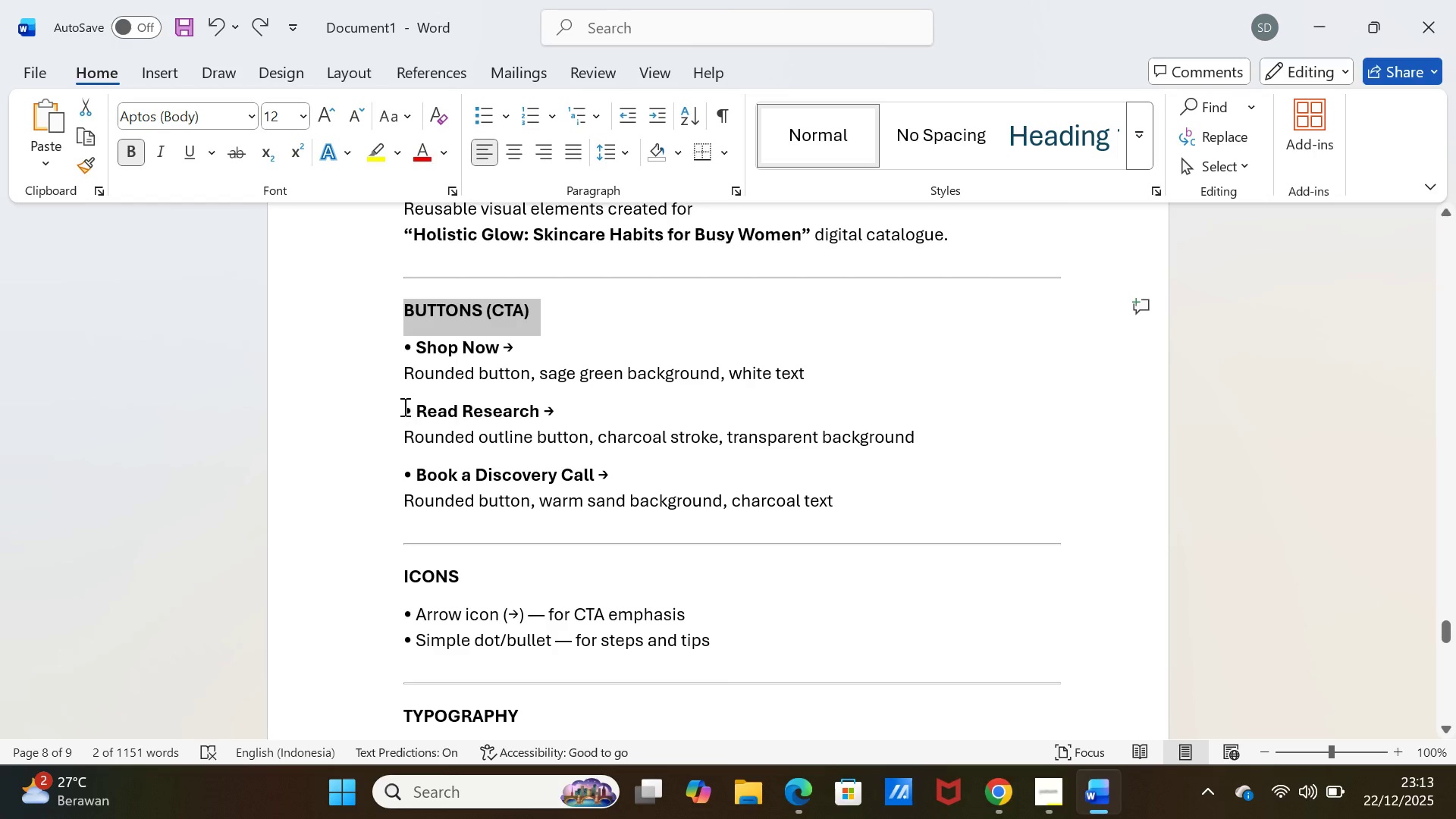 
left_click_drag(start_coordinate=[404, 374], to_coordinate=[815, 365])
 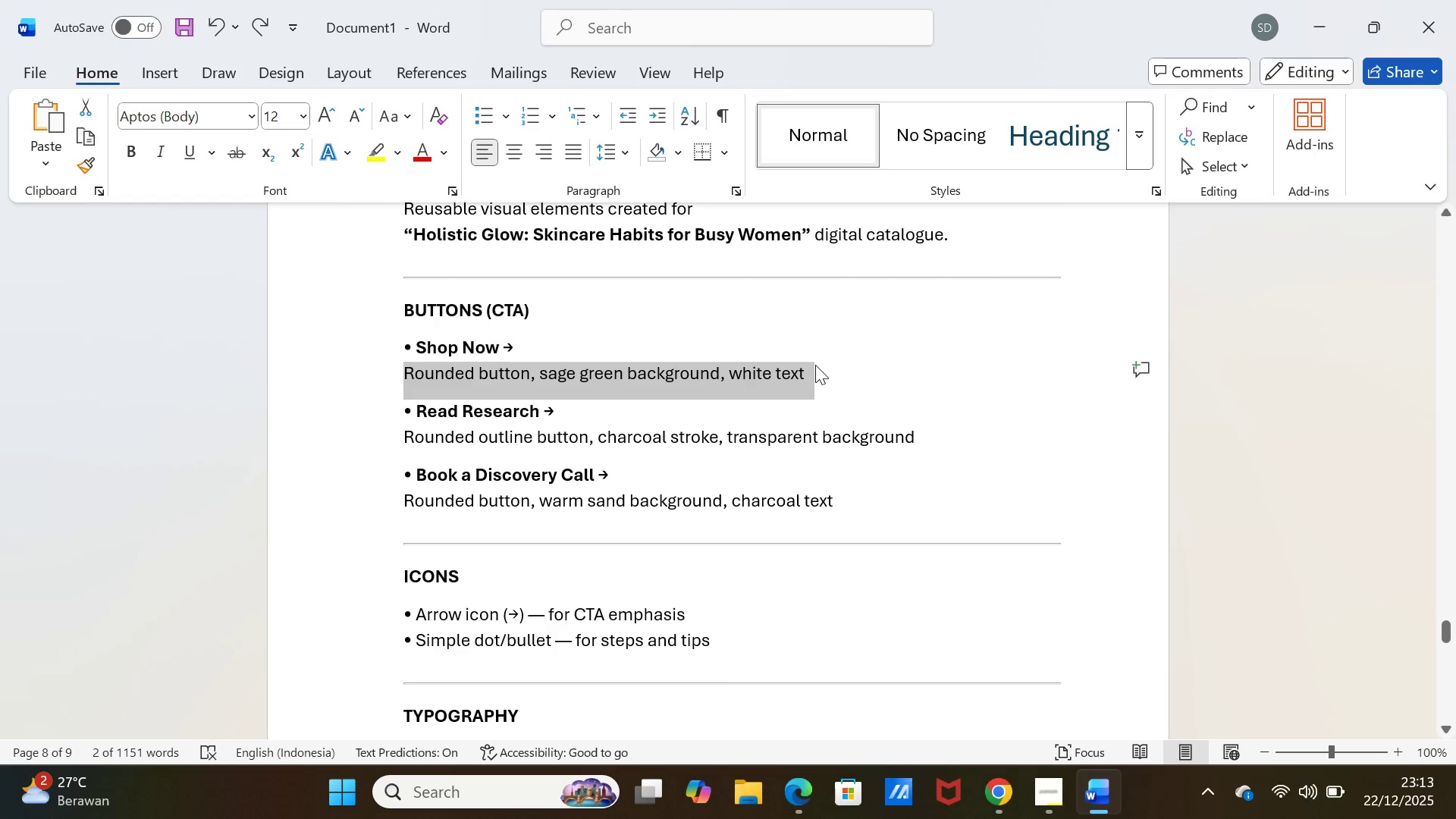 
key(Control+C)
 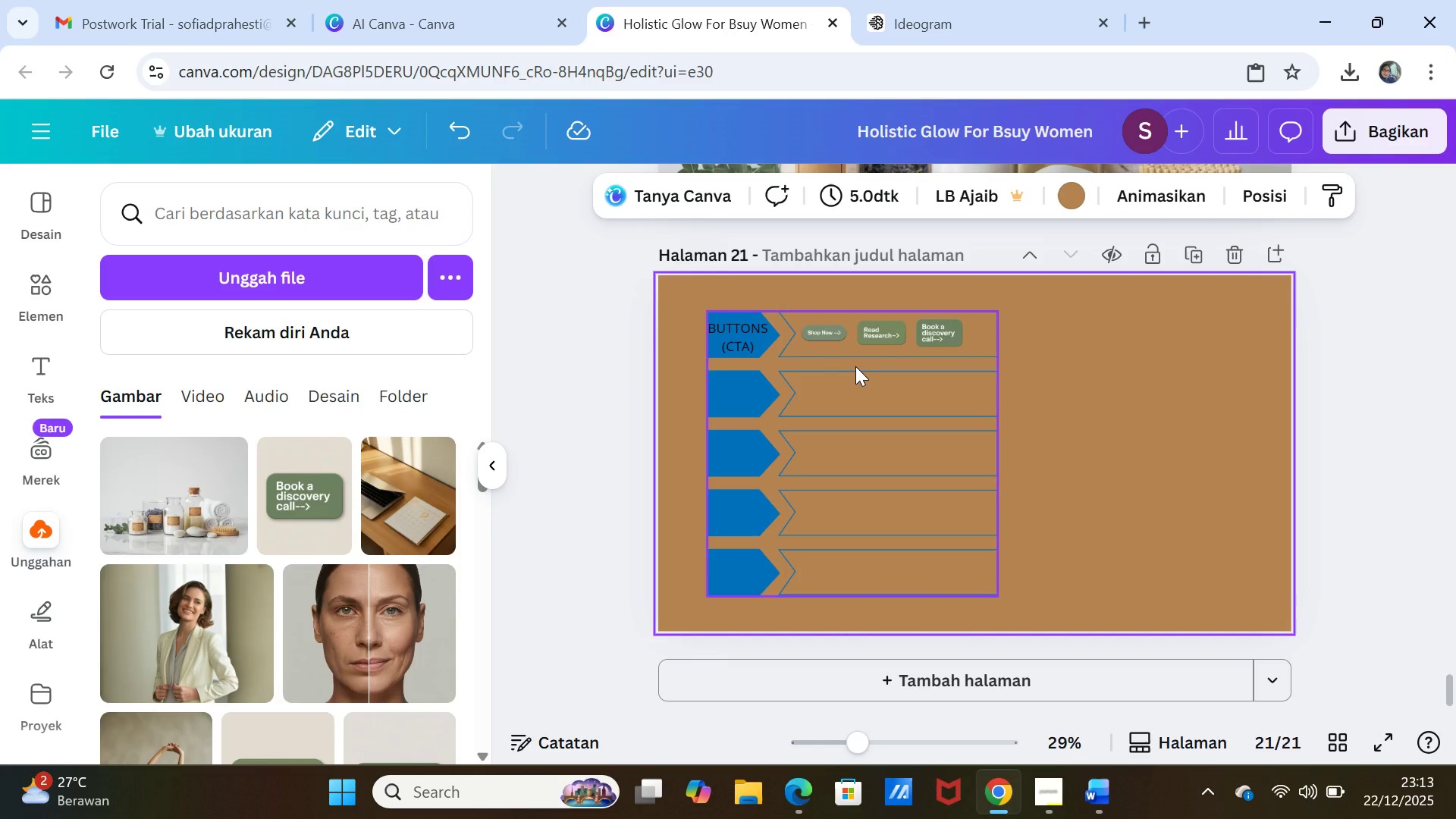 
wait(5.45)
 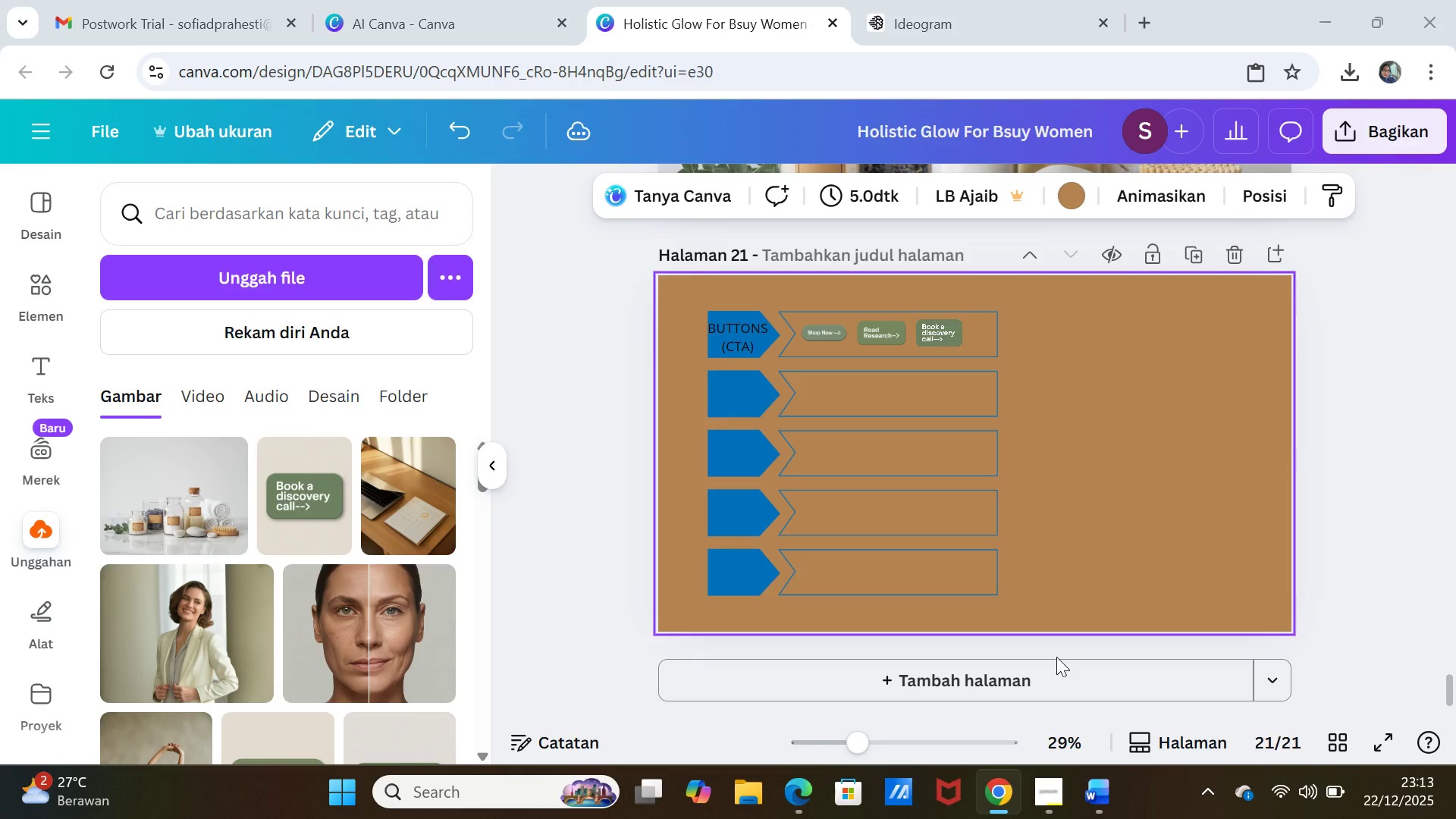 
left_click_drag(start_coordinate=[753, 337], to_coordinate=[756, 388])
 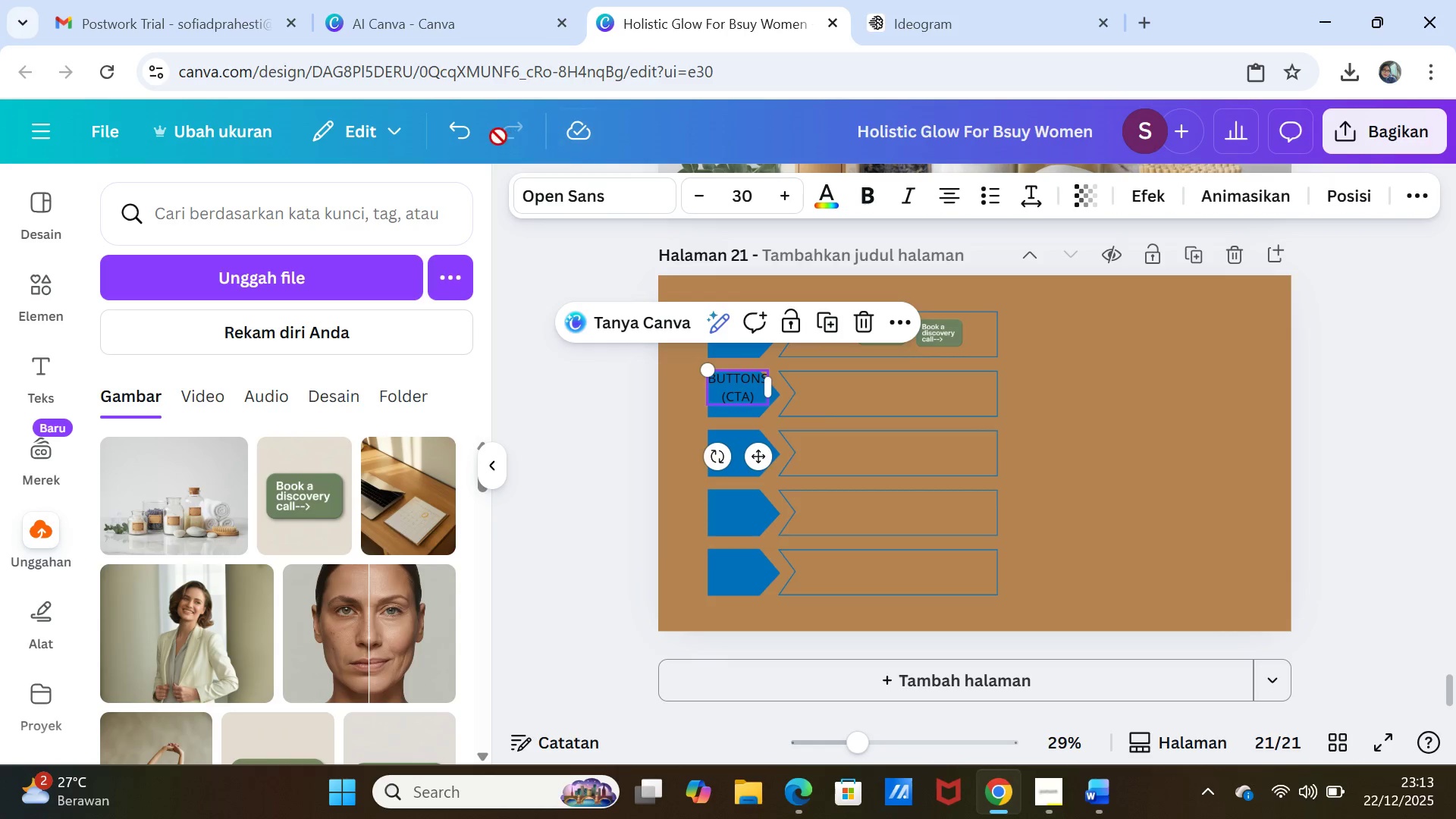 
left_click([466, 136])
 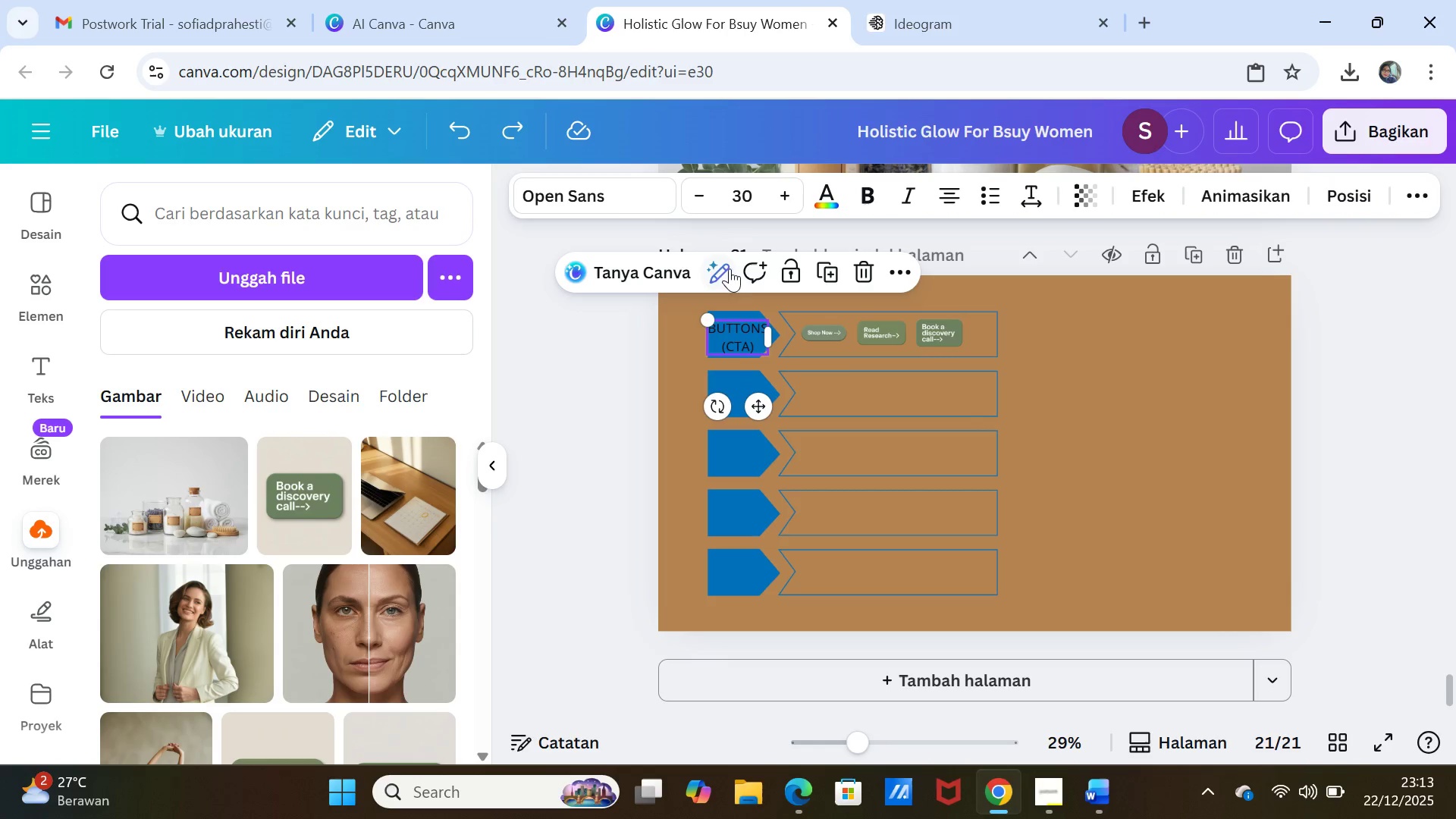 
left_click([826, 266])
 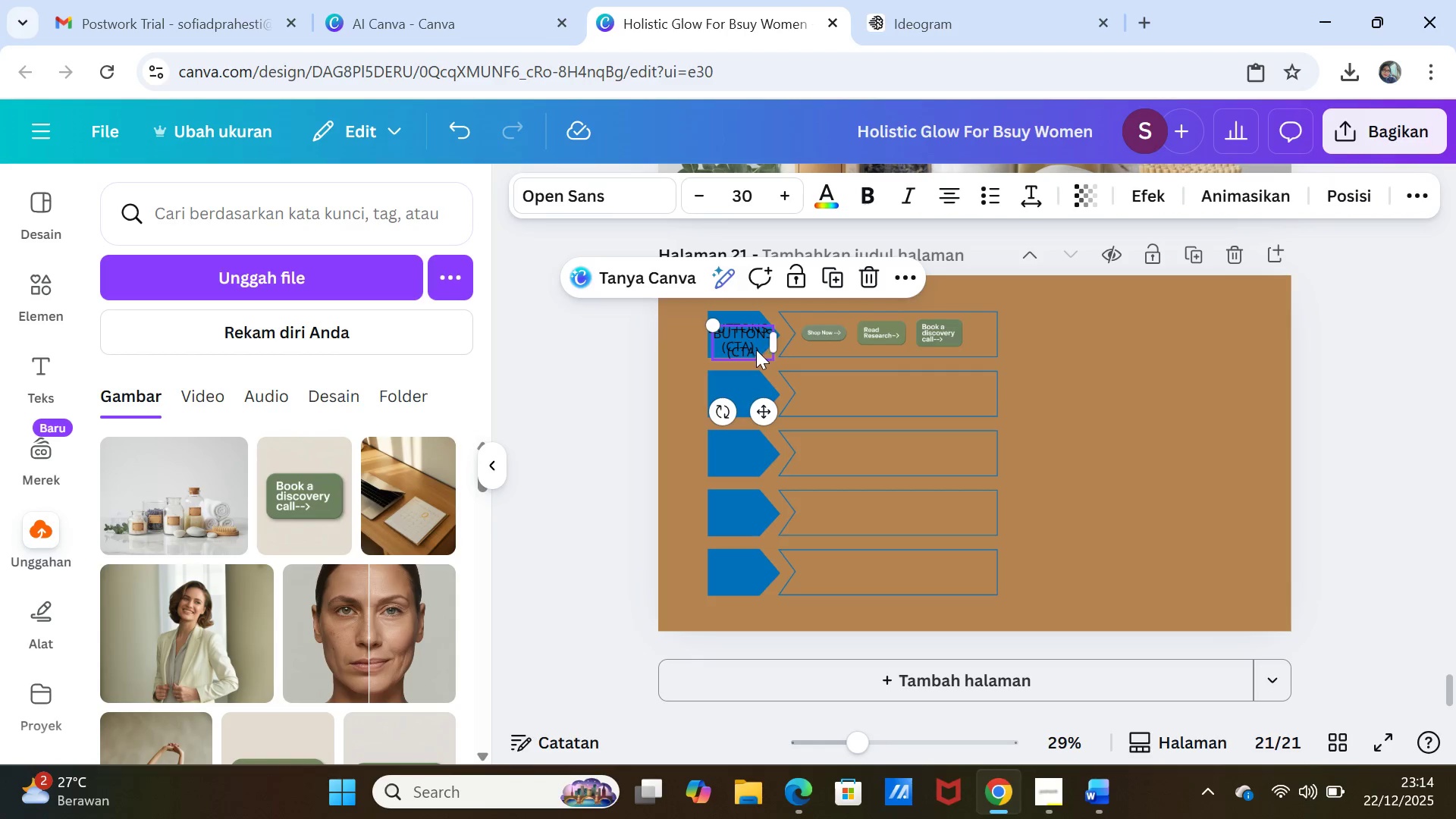 
left_click_drag(start_coordinate=[748, 344], to_coordinate=[743, 396])
 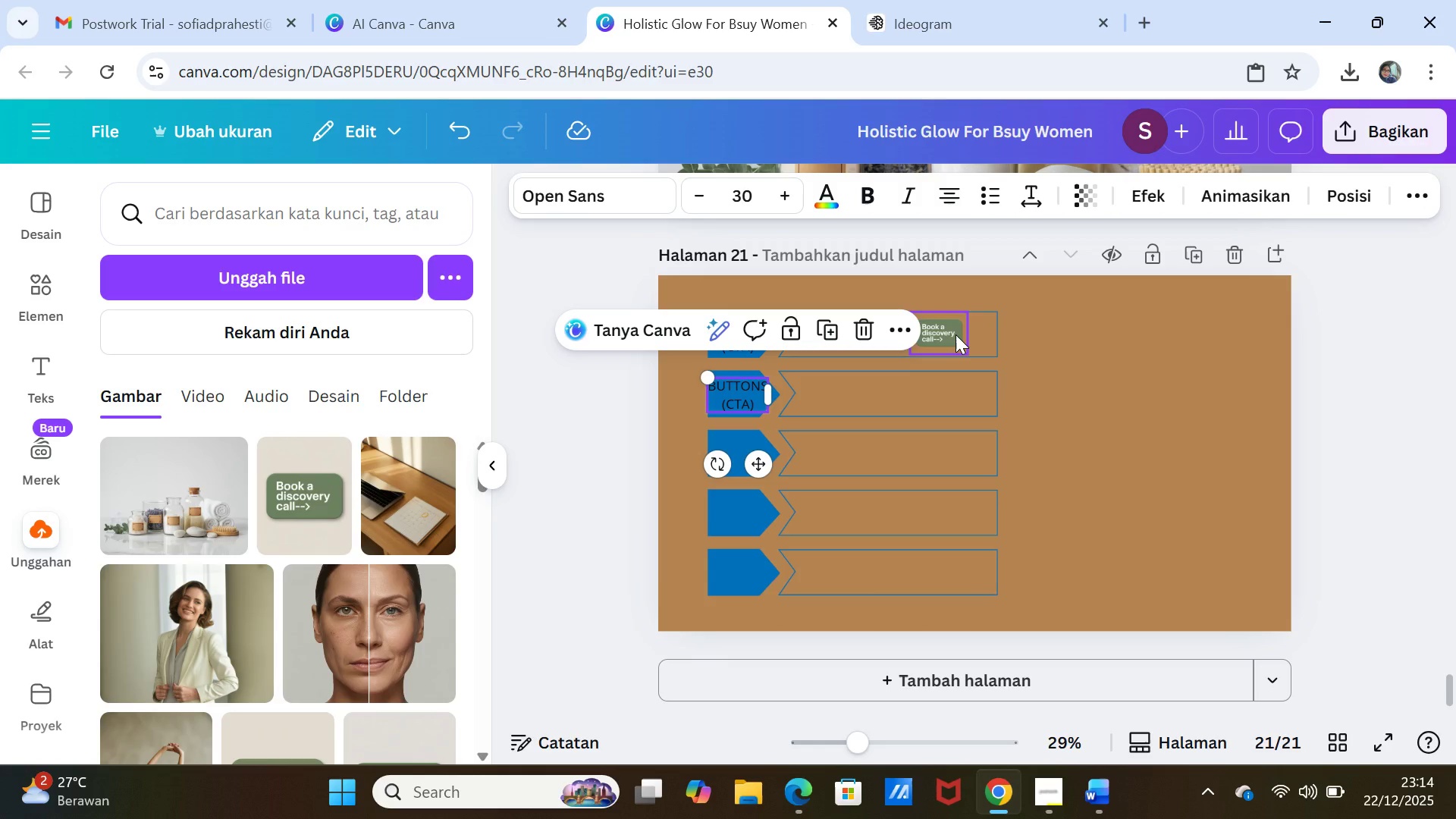 
left_click([956, 334])
 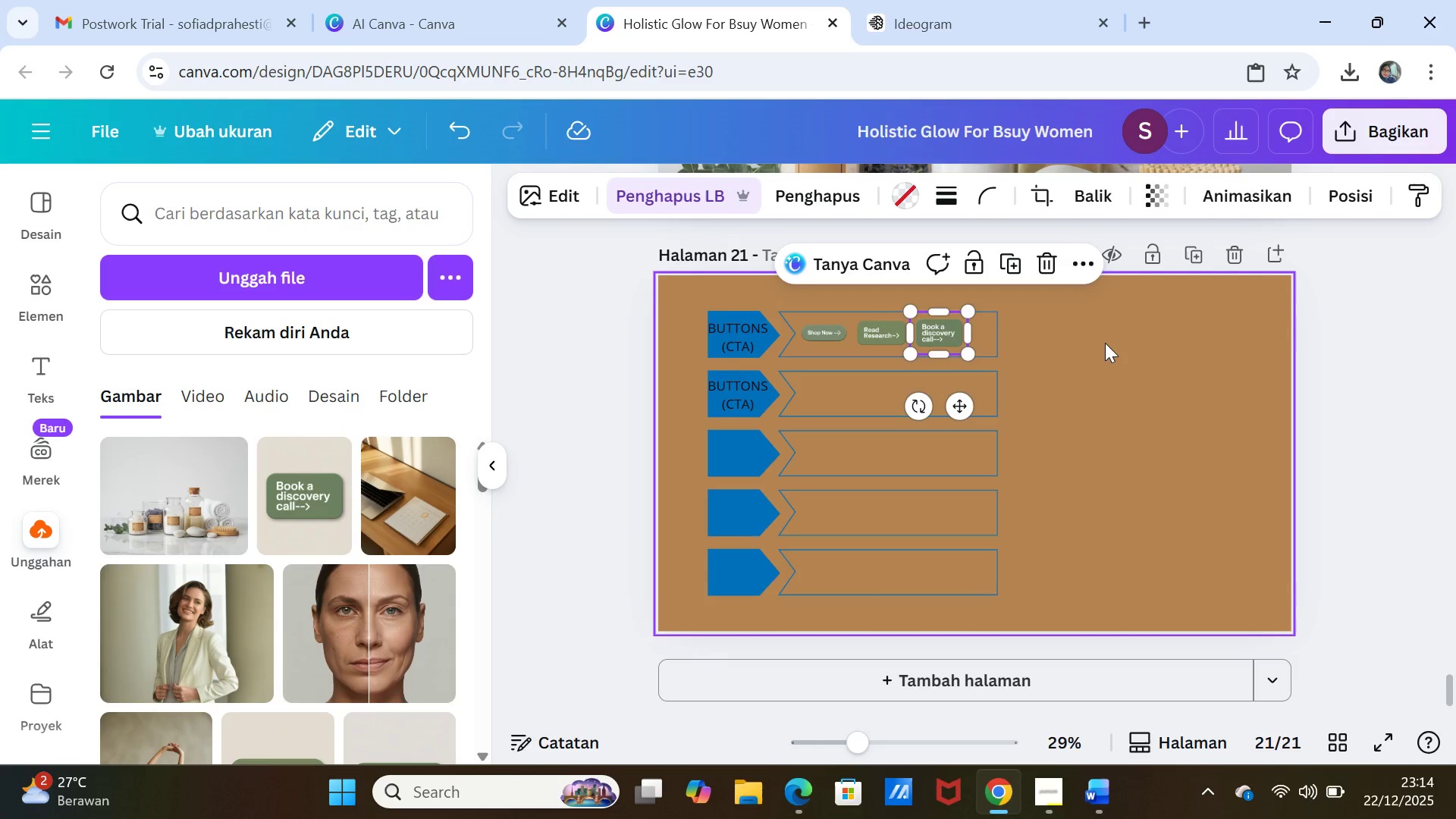 
double_click([1105, 343])
 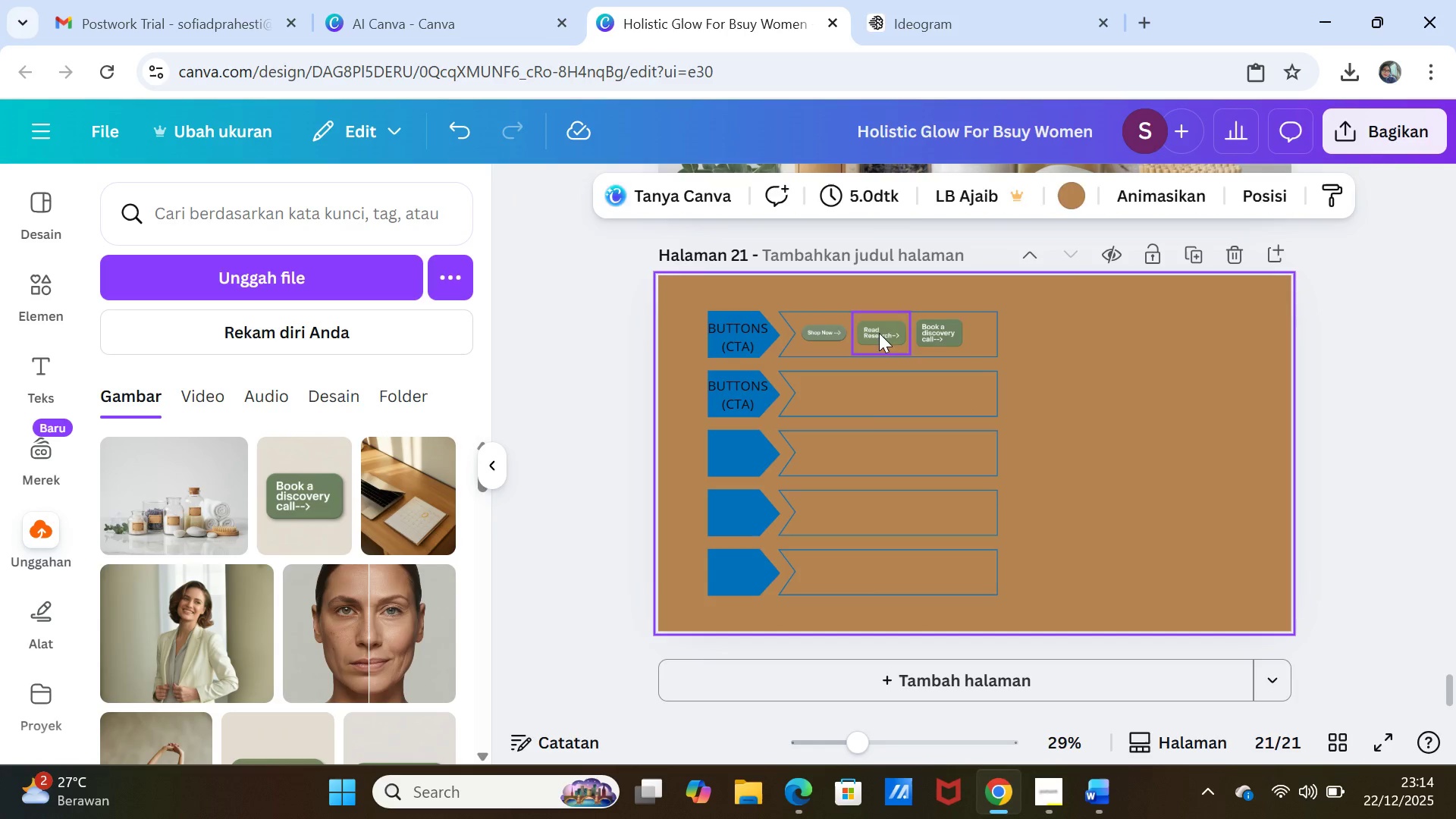 
left_click_drag(start_coordinate=[879, 333], to_coordinate=[824, 393])
 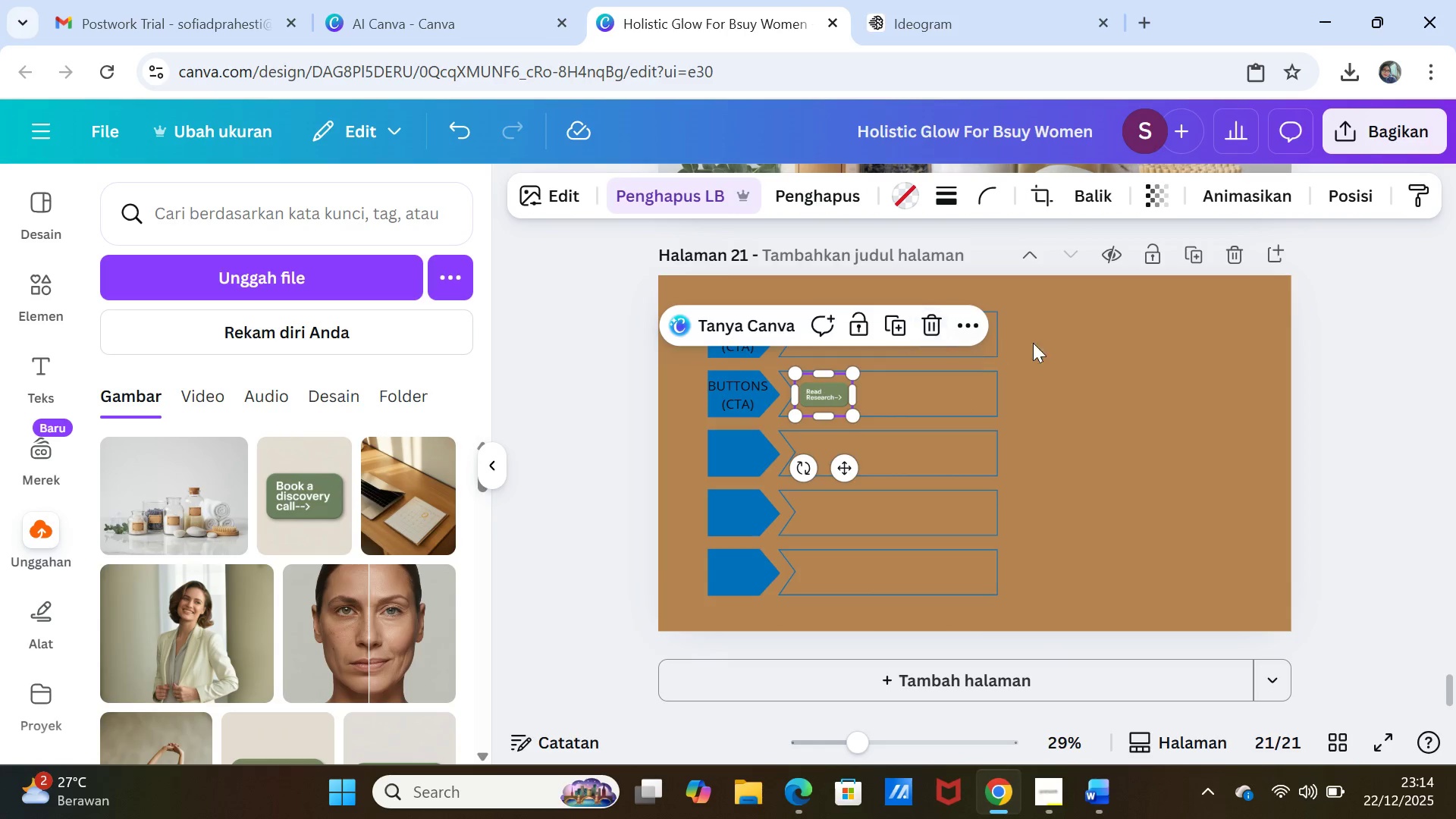 
left_click([1100, 351])
 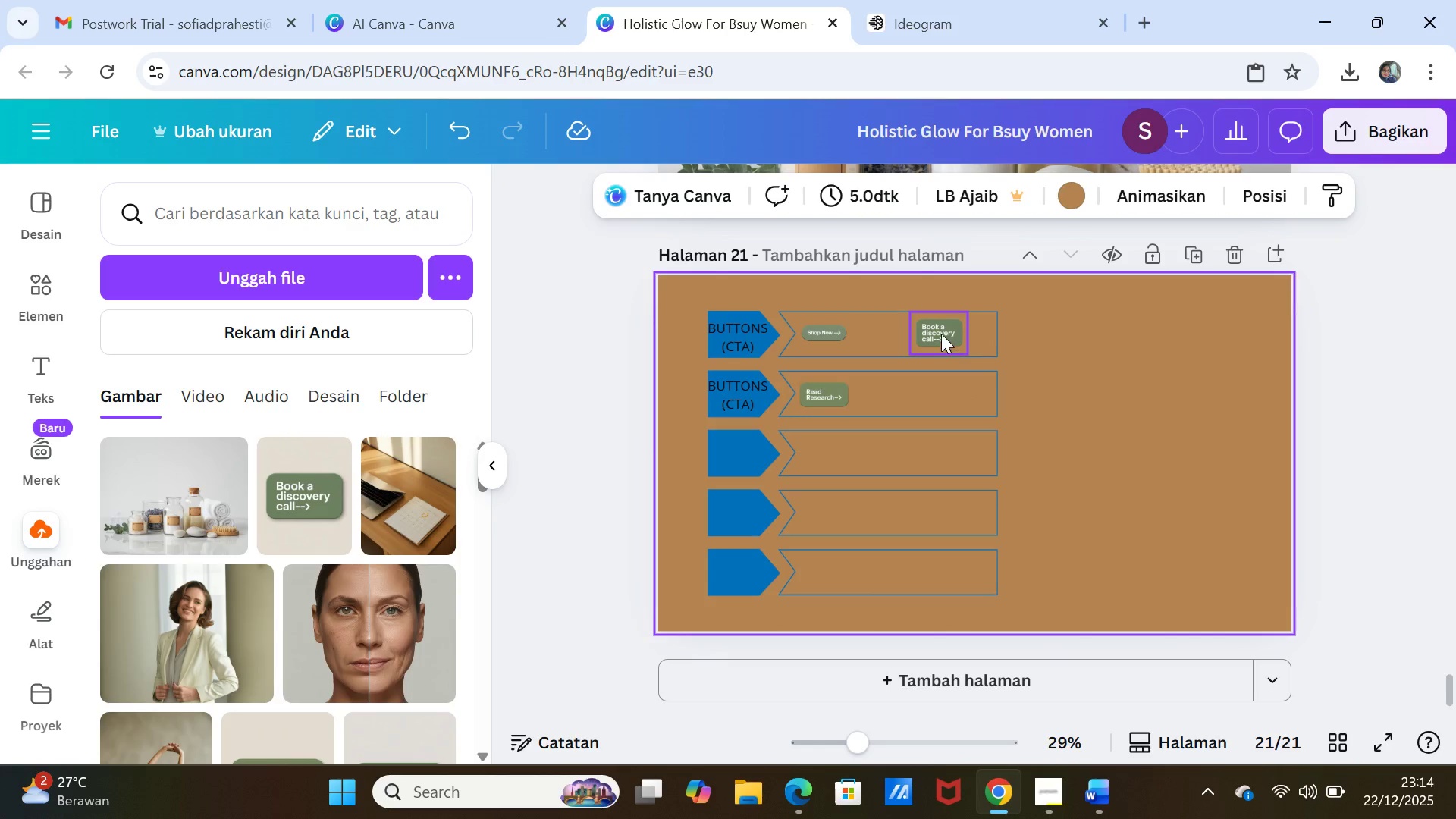 
left_click_drag(start_coordinate=[941, 334], to_coordinate=[830, 451])
 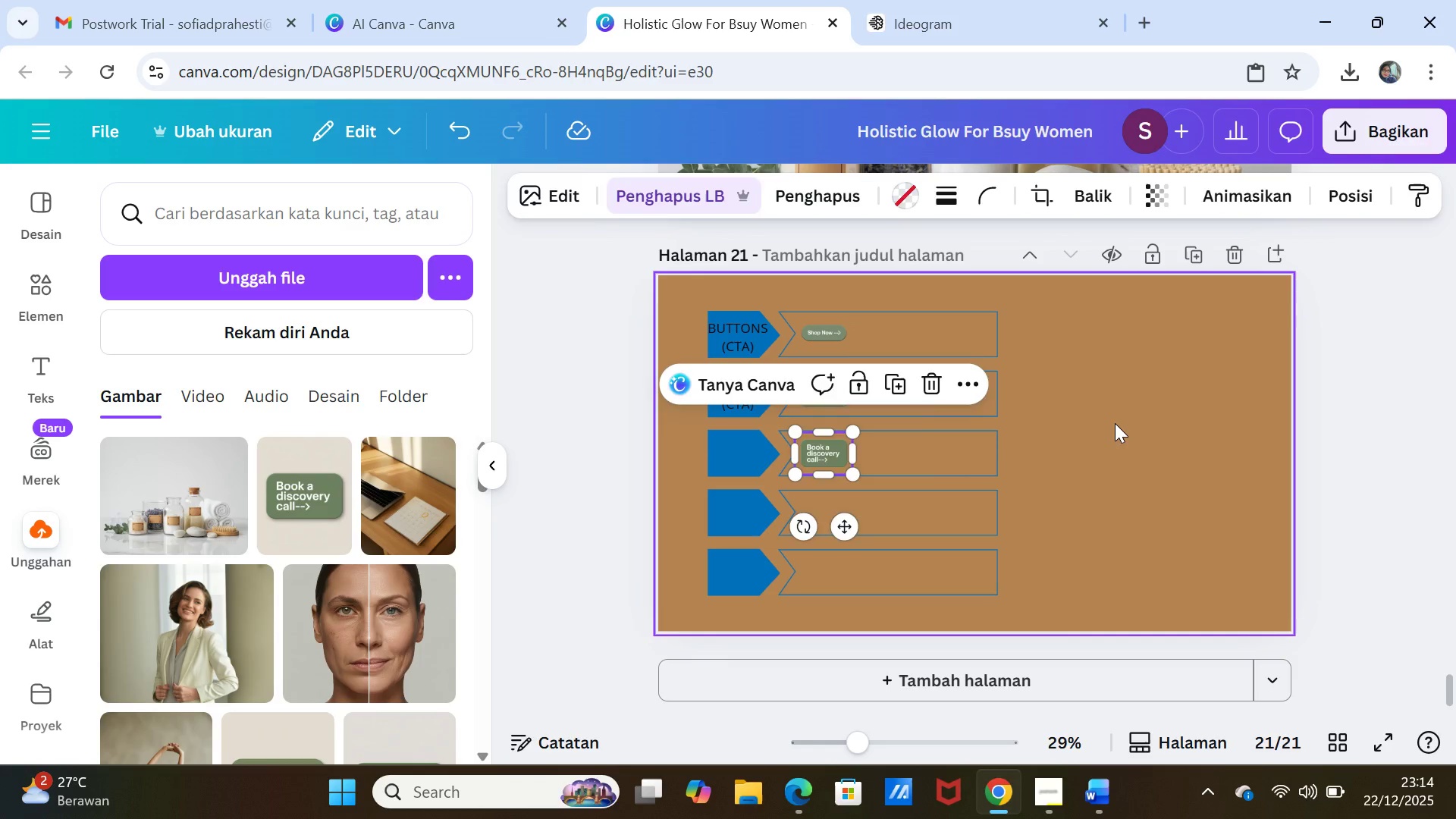 
left_click([1115, 423])
 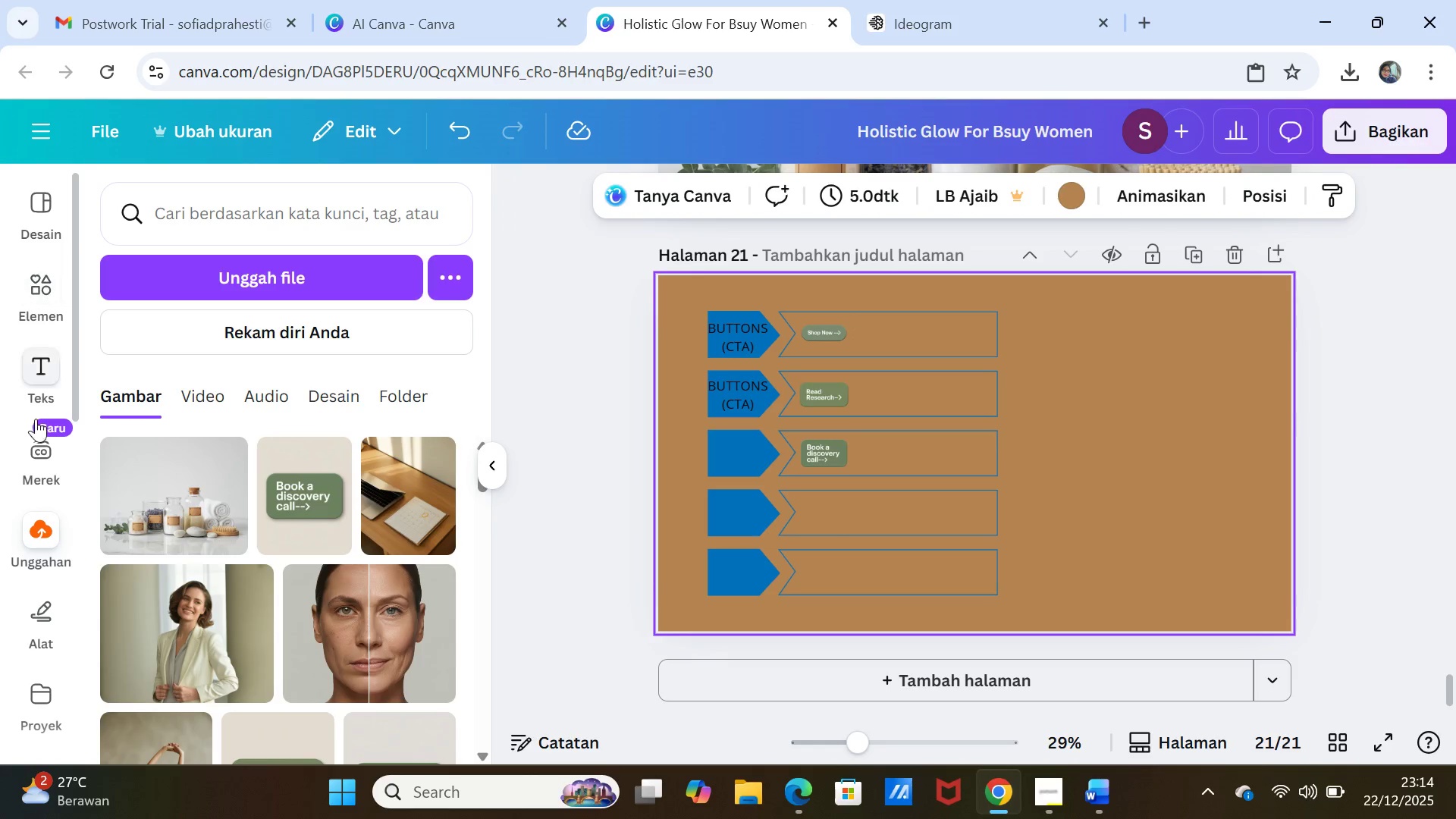 
left_click([44, 370])
 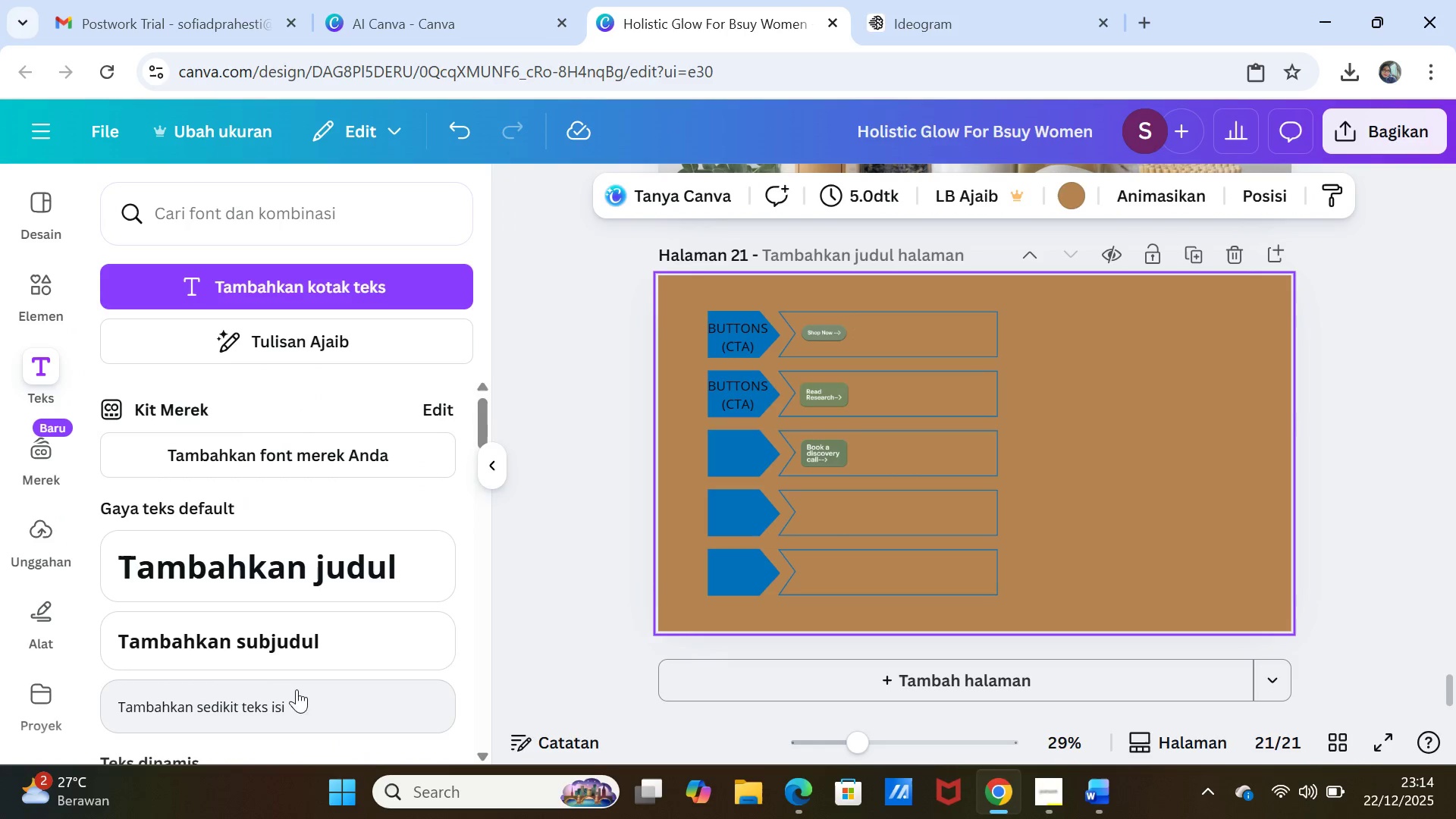 
left_click([278, 693])
 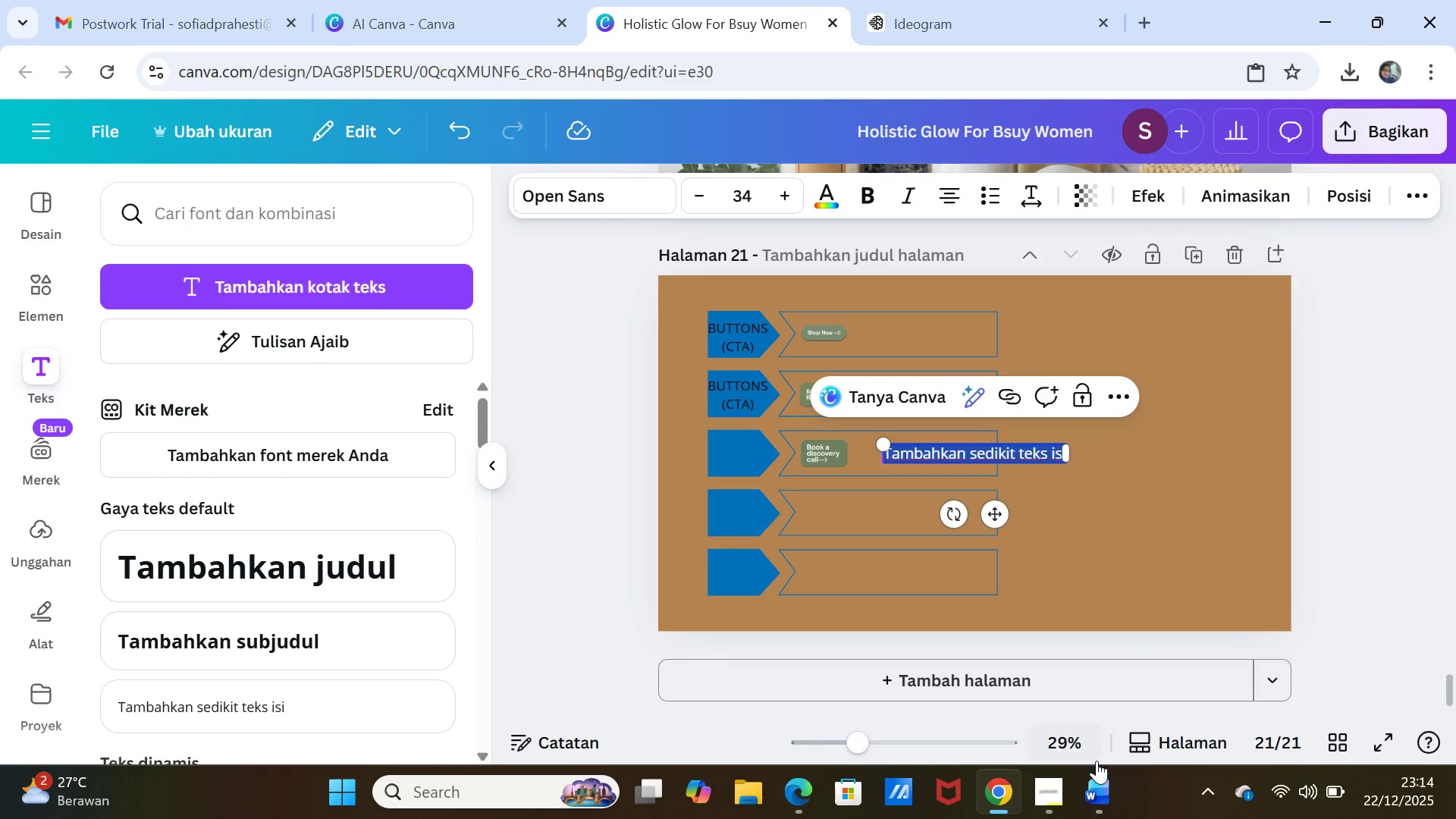 
left_click([1096, 795])
 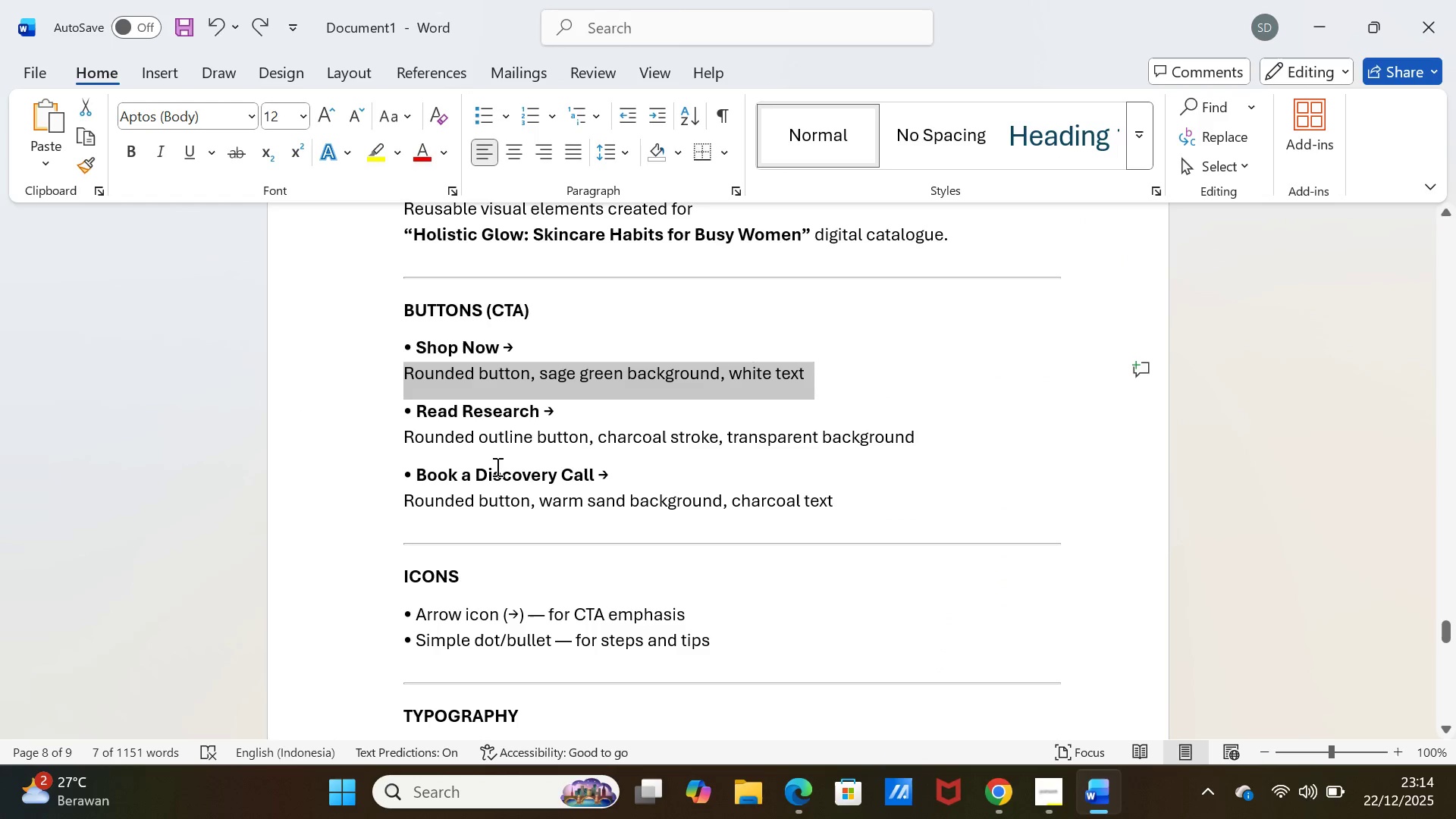 
key(Control+C)
 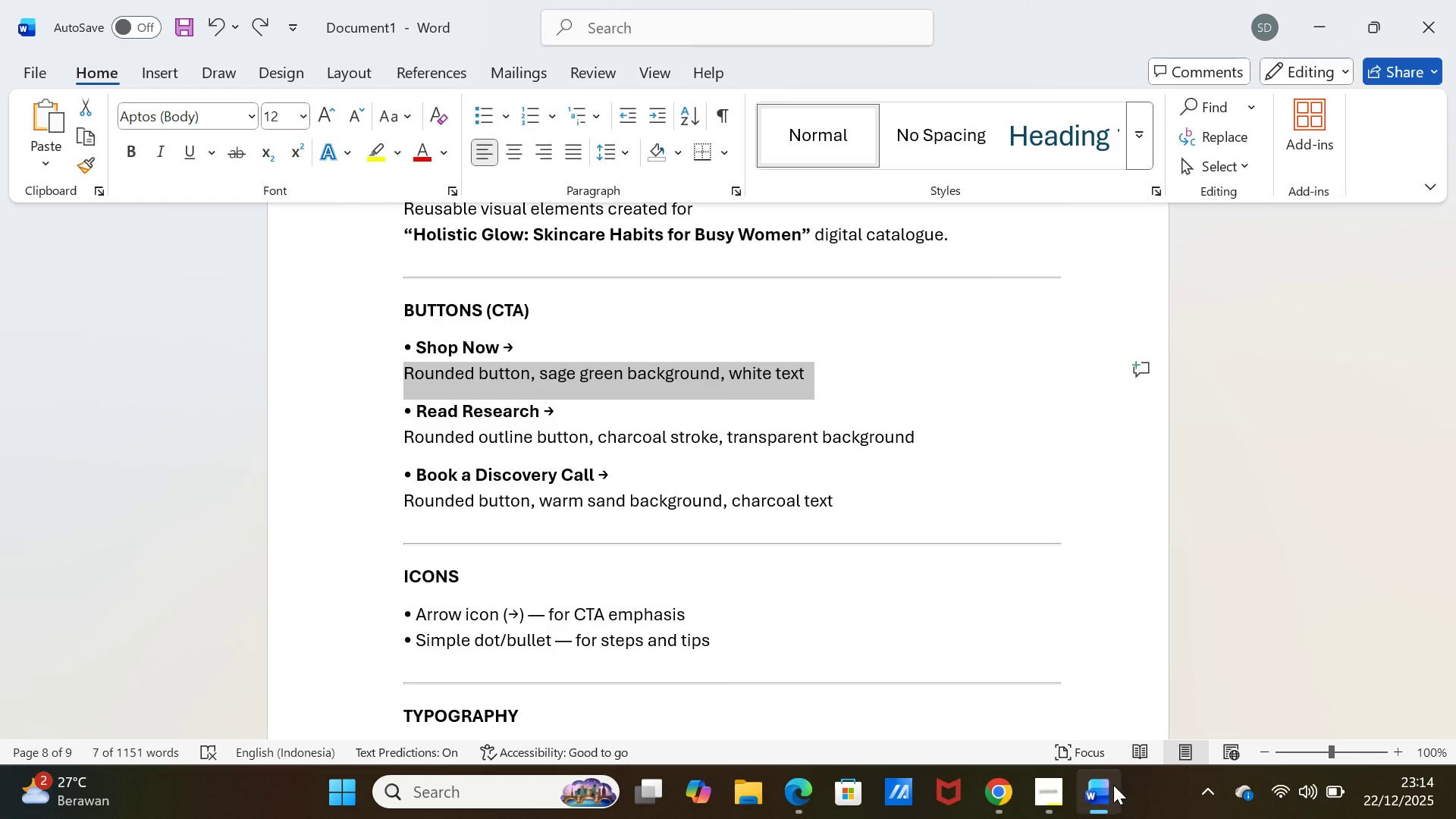 
left_click([1113, 785])
 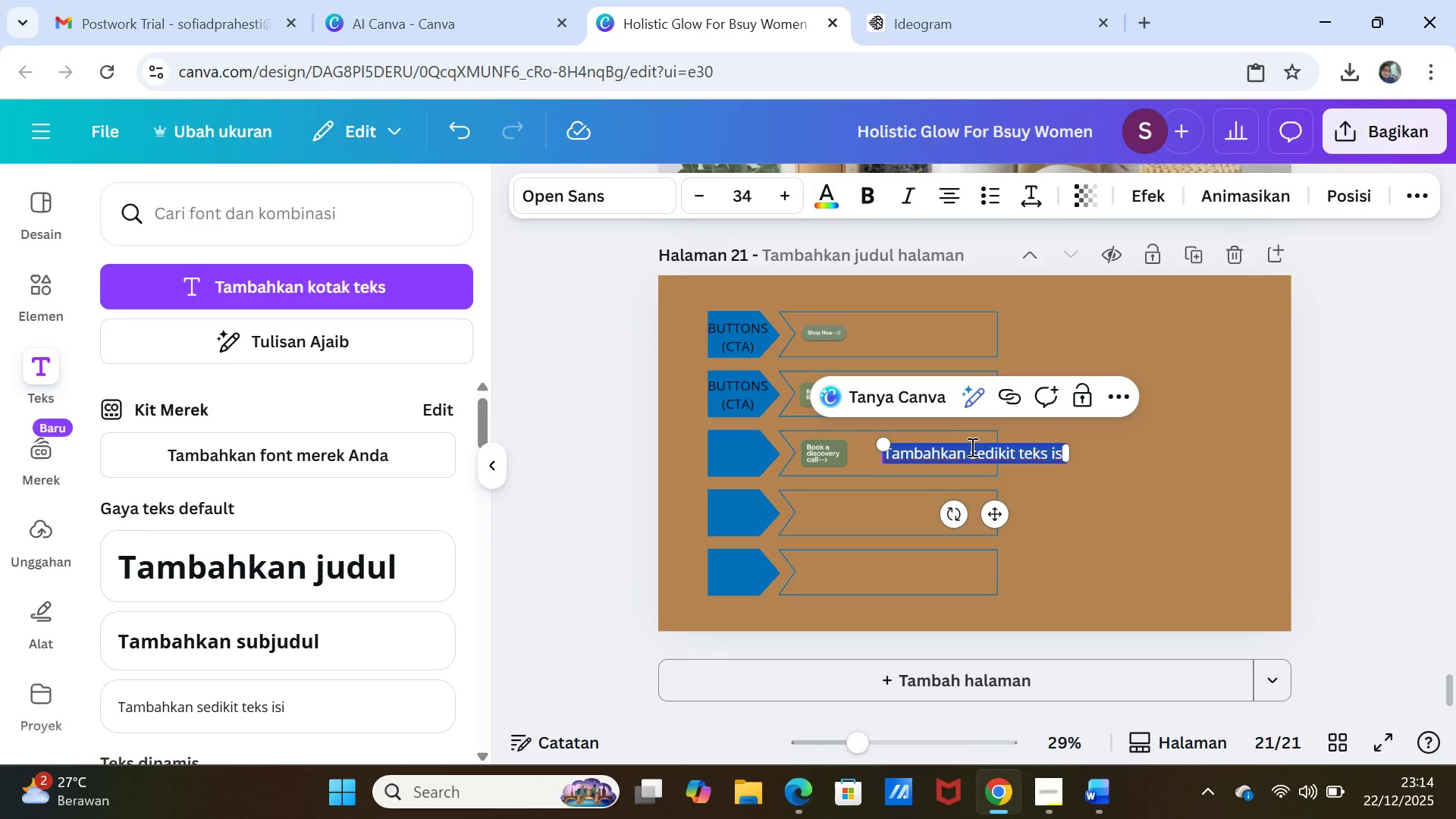 
key(Control+V)
 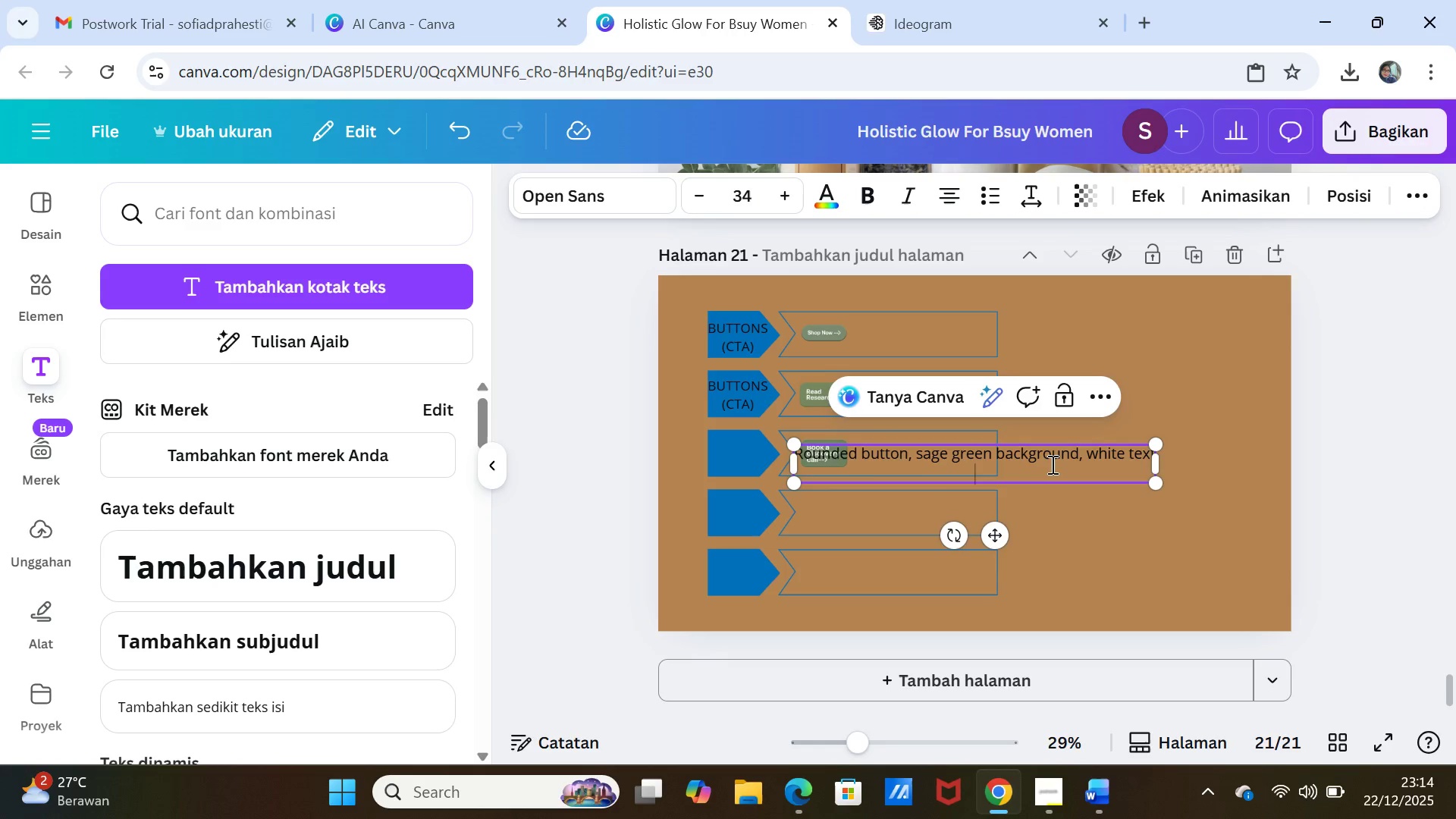 
left_click([1052, 472])
 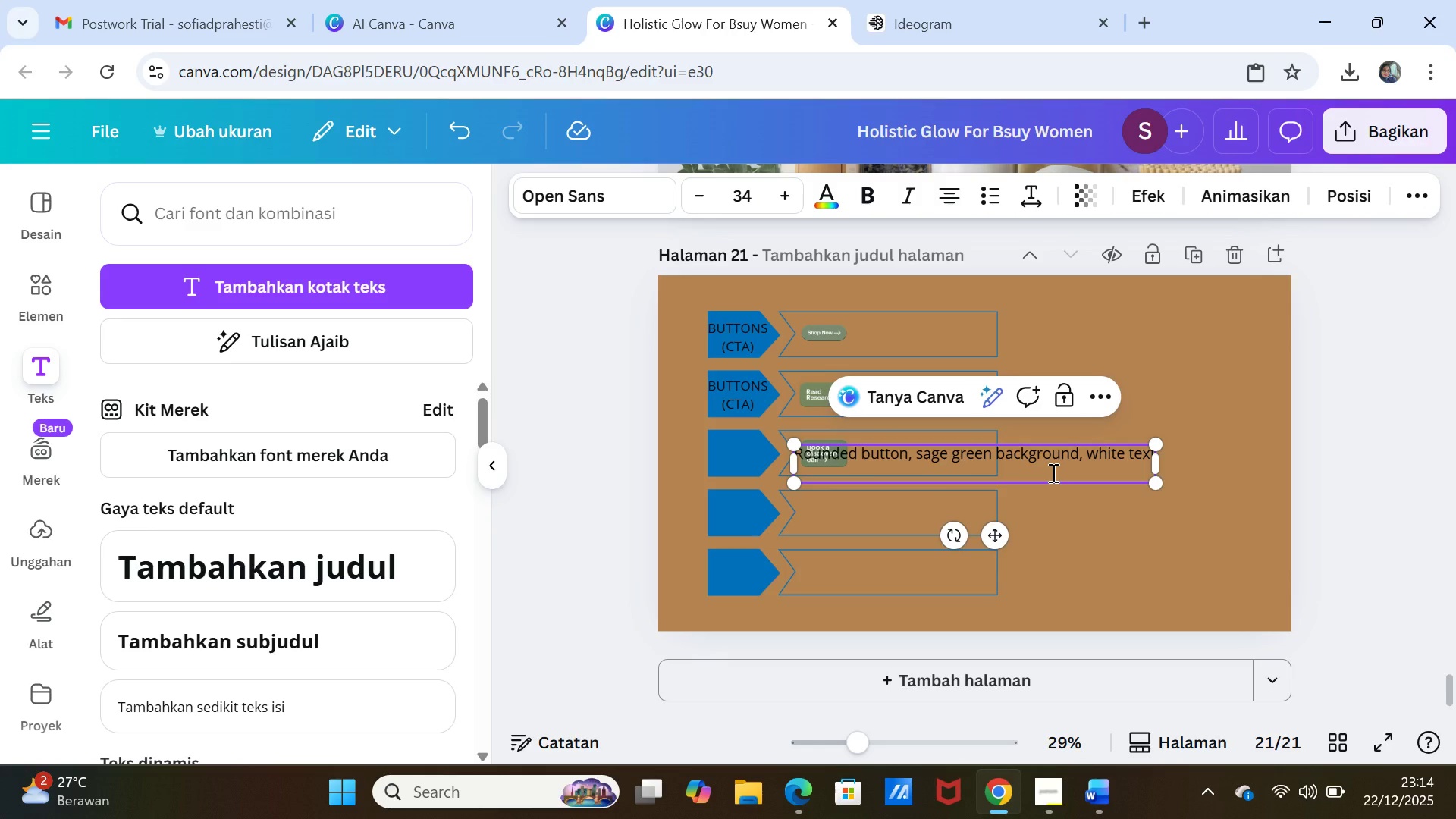 
key(Backspace)
 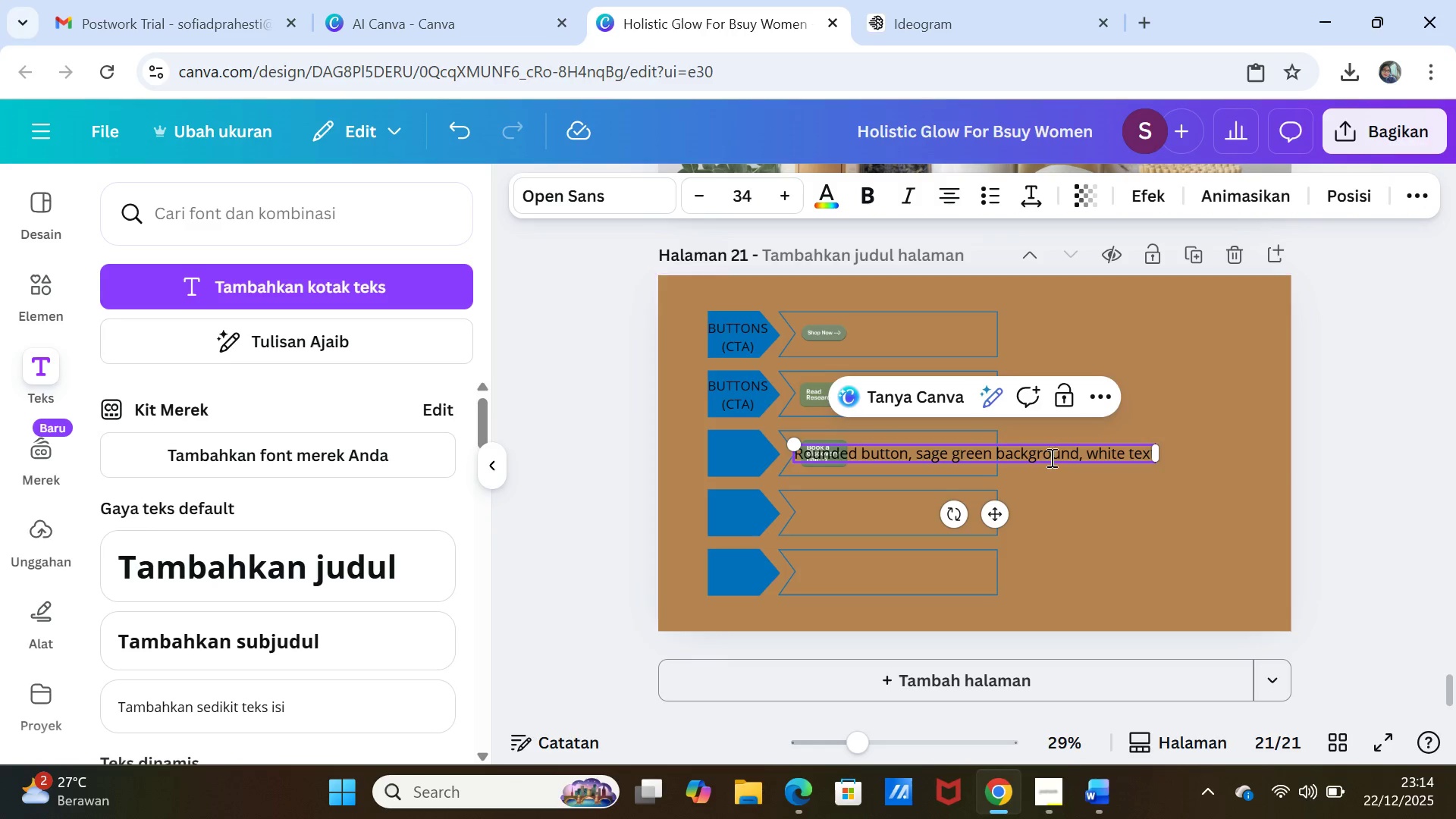 
double_click([1050, 457])
 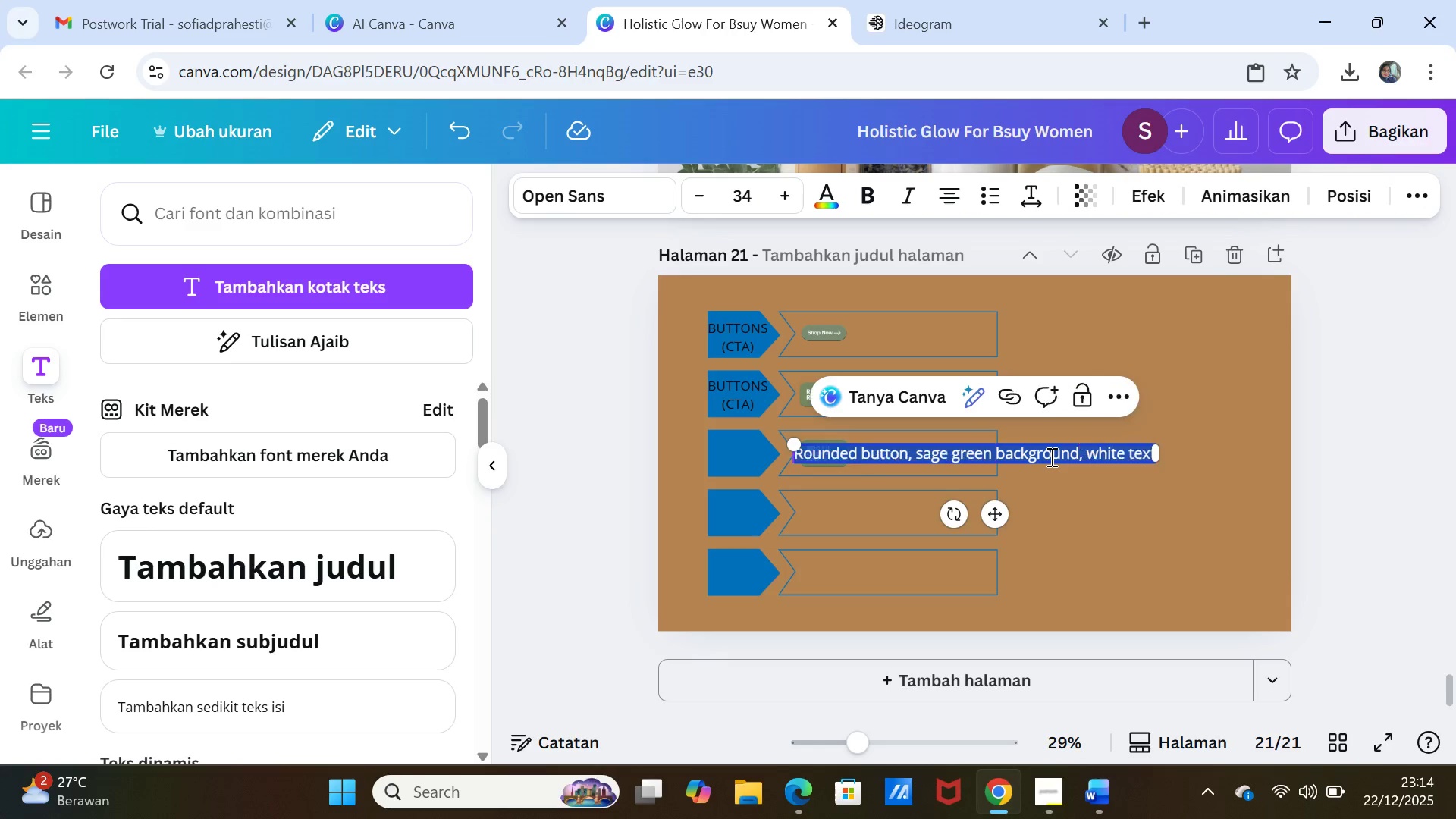 
triple_click([1050, 457])
 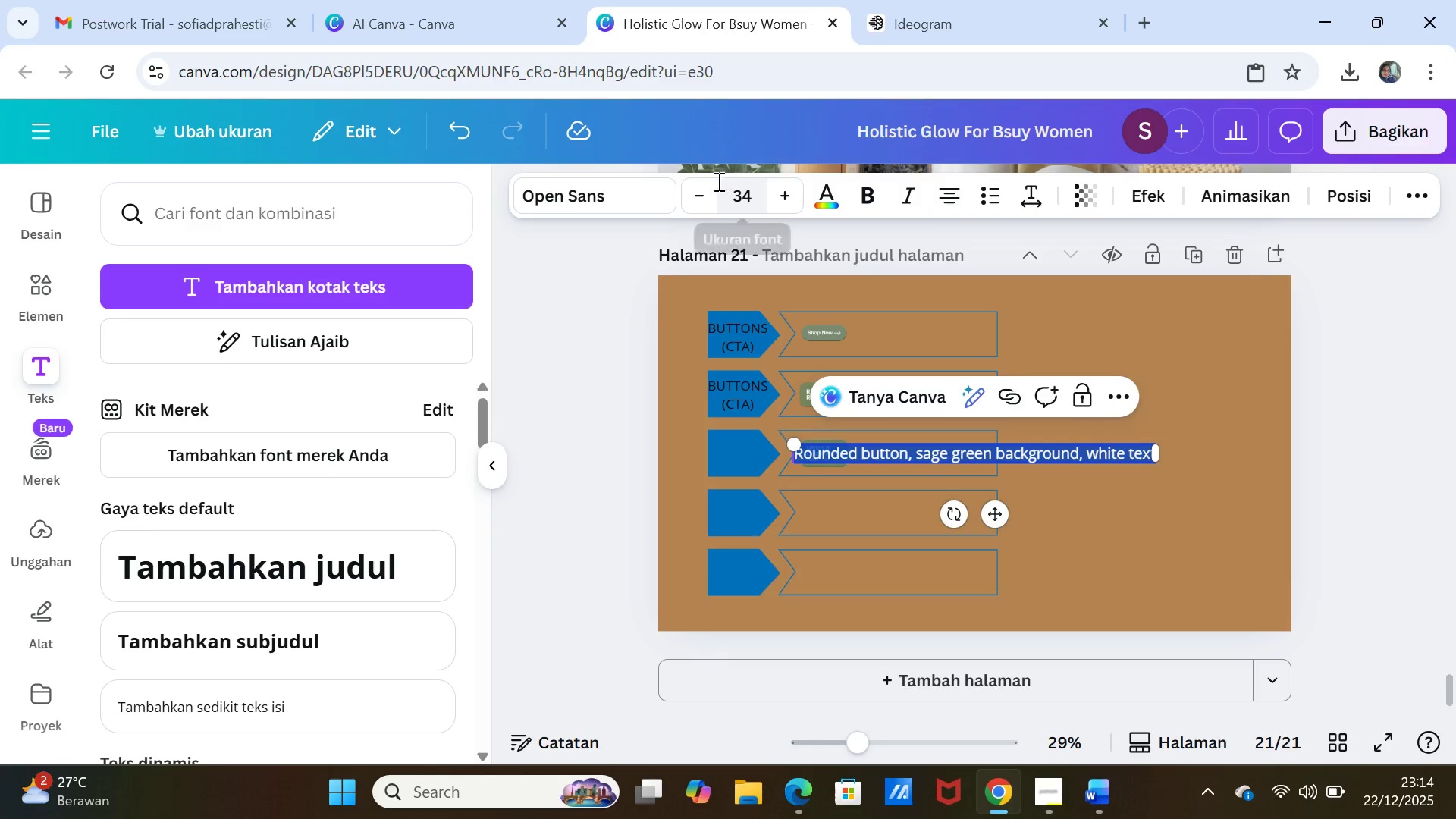 
double_click([704, 193])
 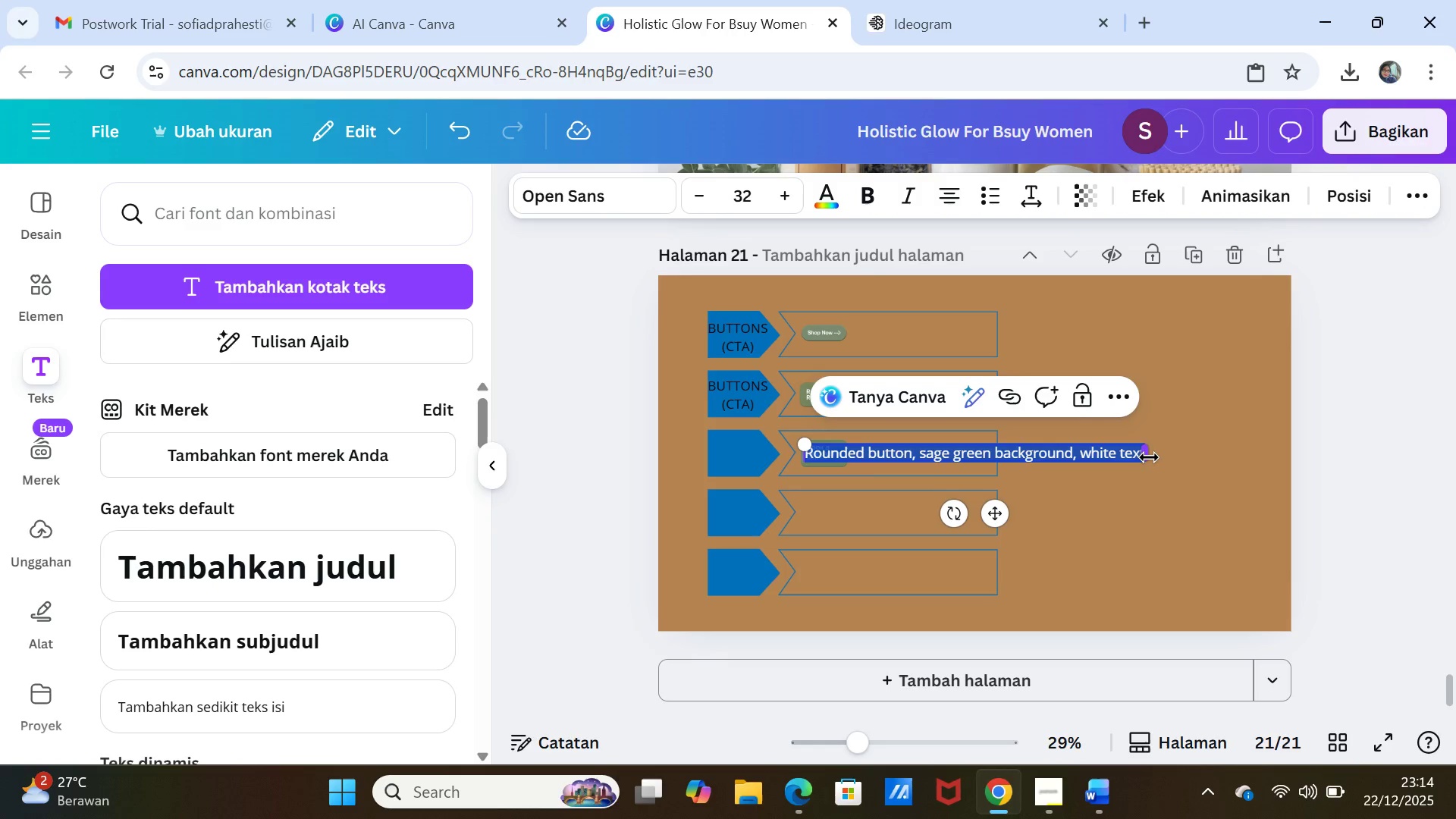 
left_click_drag(start_coordinate=[1148, 457], to_coordinate=[1004, 446])
 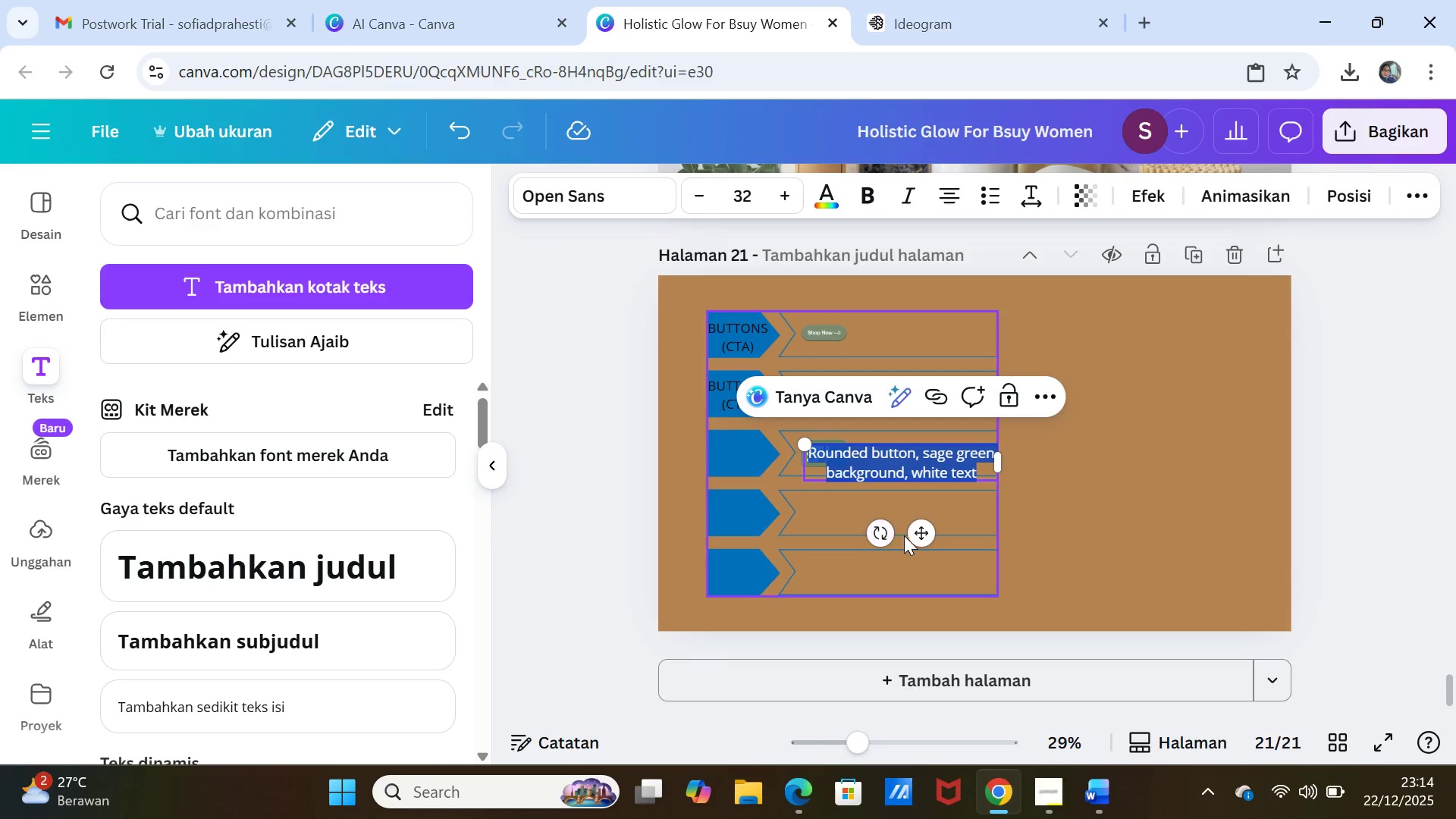 
left_click_drag(start_coordinate=[916, 535], to_coordinate=[925, 400])
 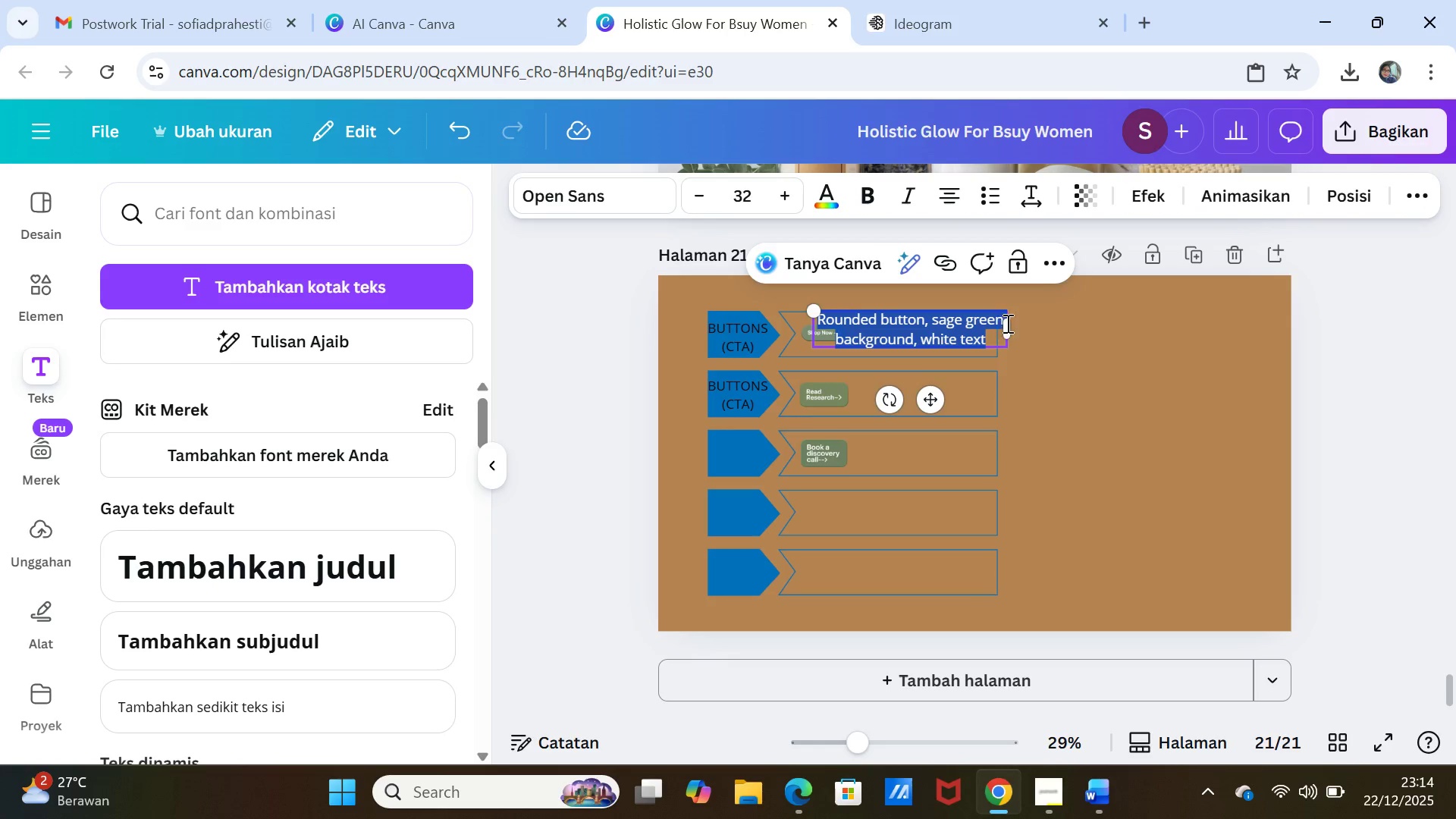 
left_click([1006, 323])
 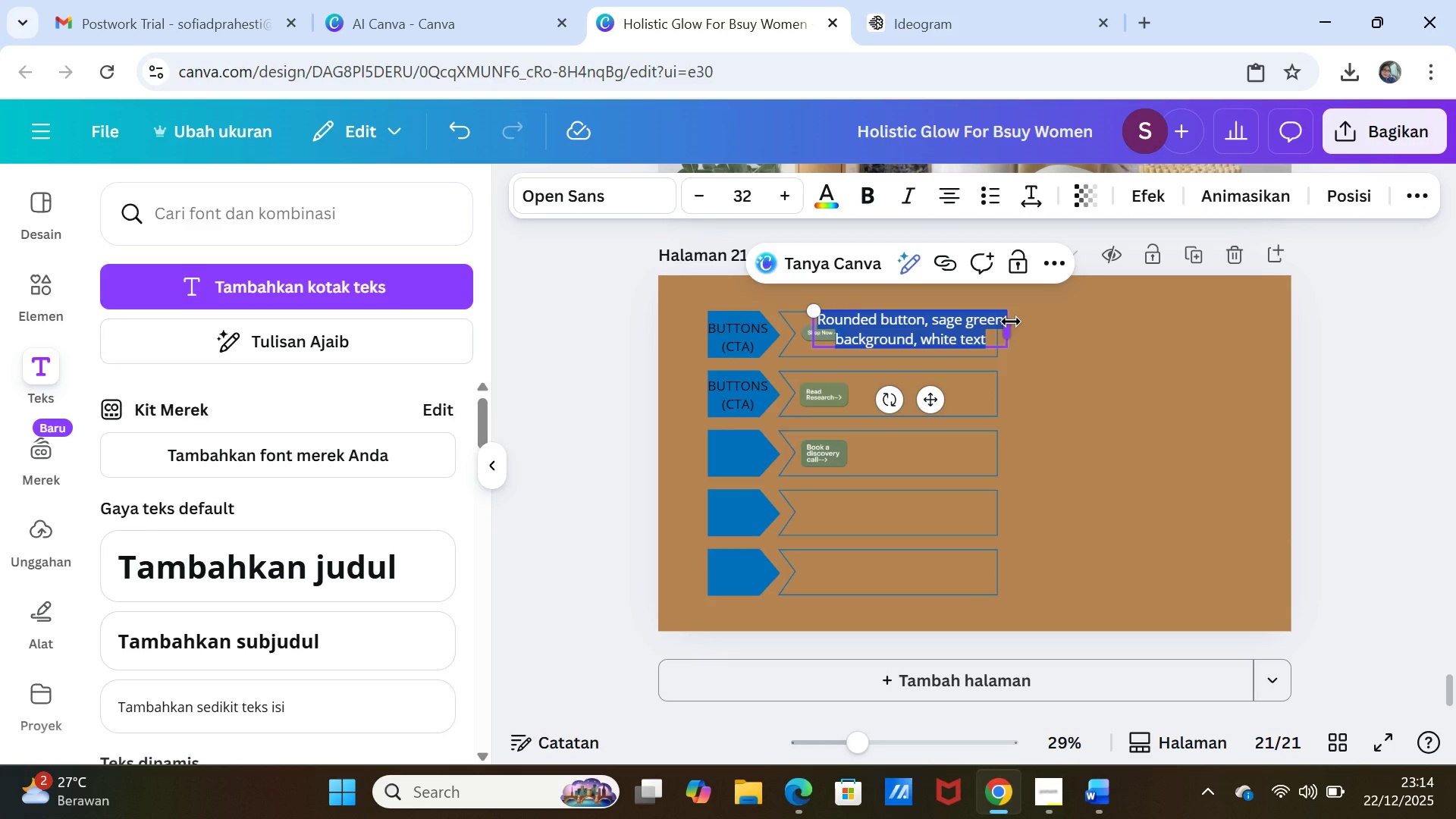 
left_click_drag(start_coordinate=[1011, 322], to_coordinate=[990, 322])
 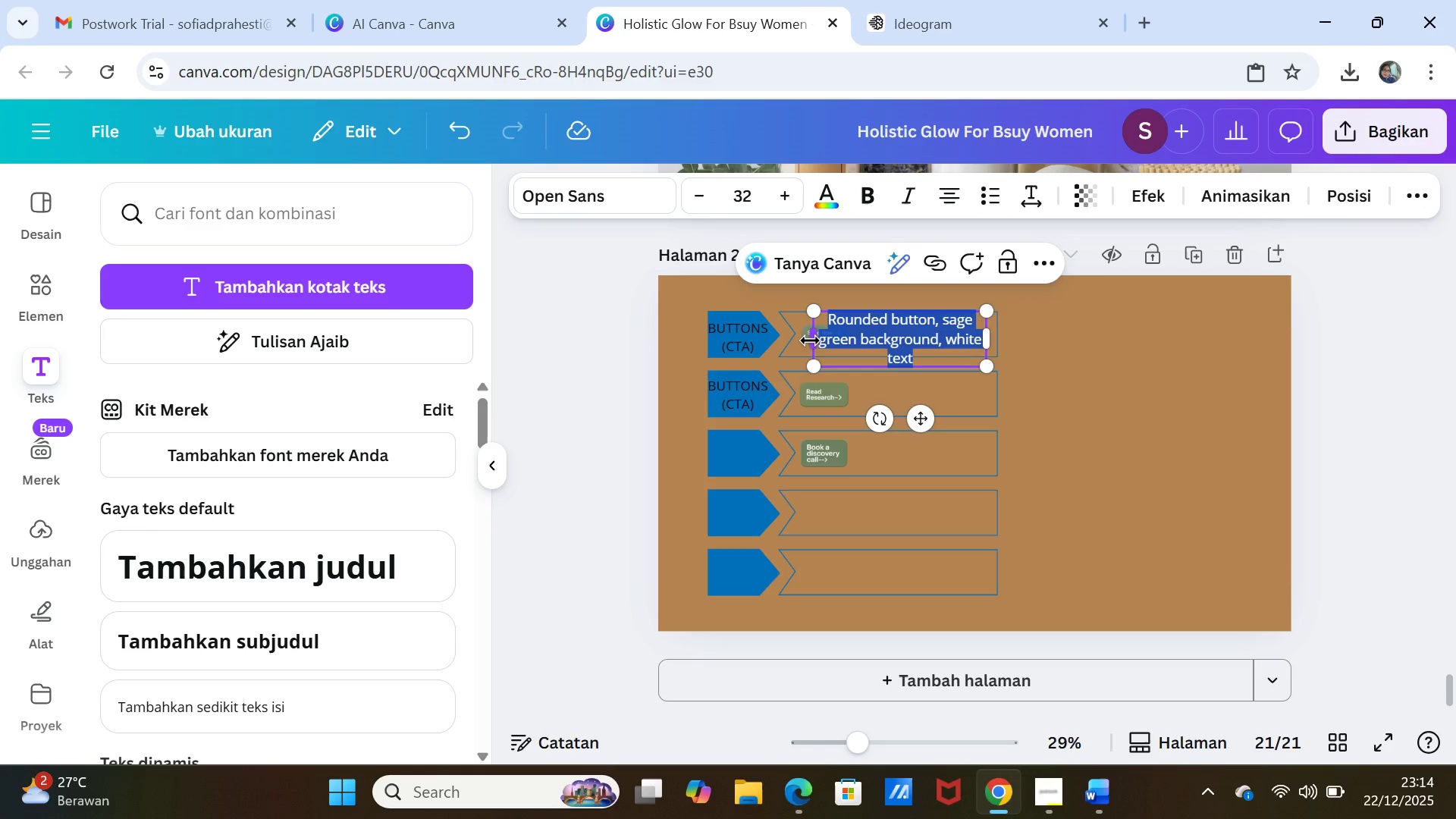 
left_click_drag(start_coordinate=[812, 338], to_coordinate=[852, 337])
 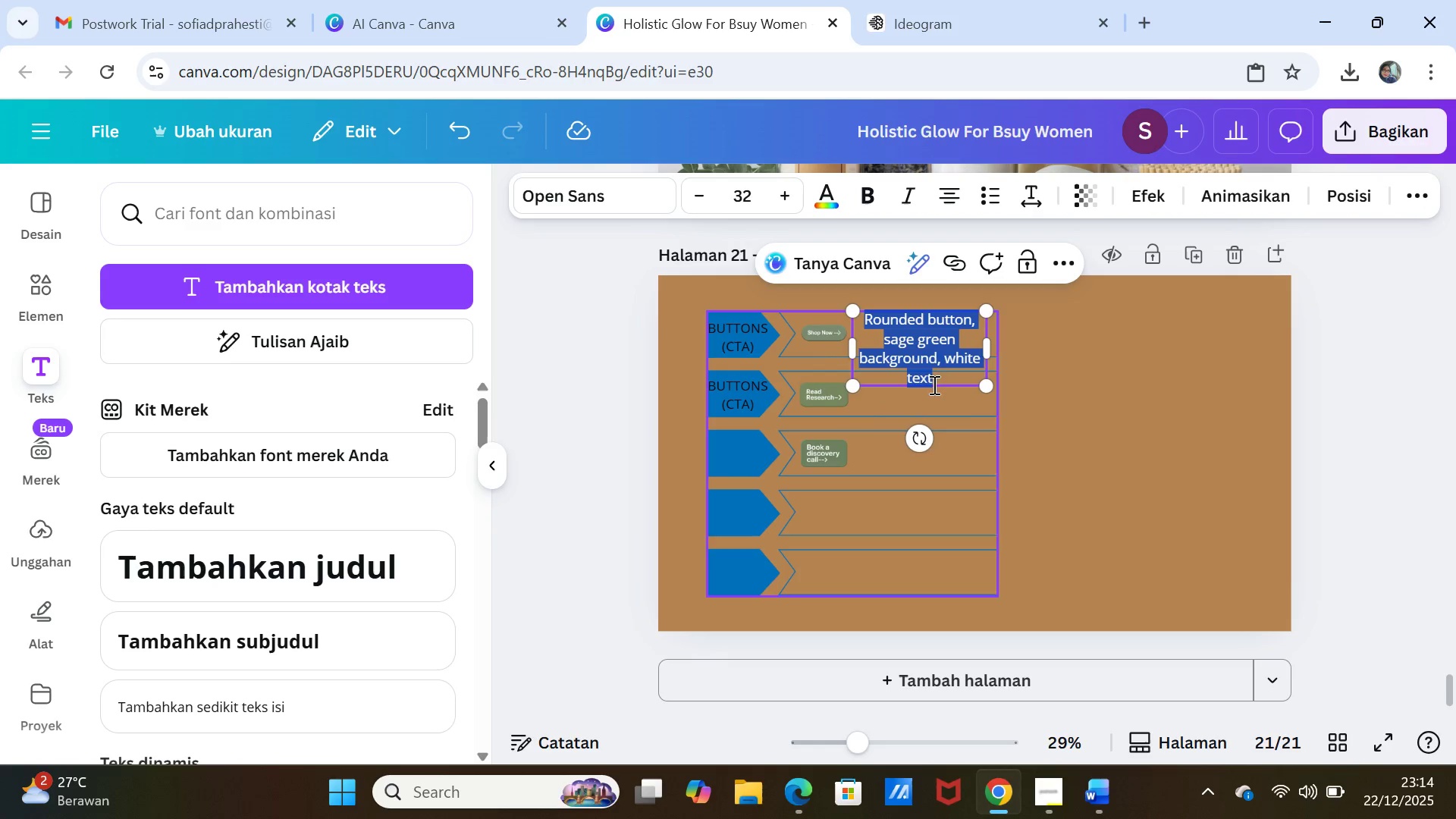 
left_click([1065, 362])
 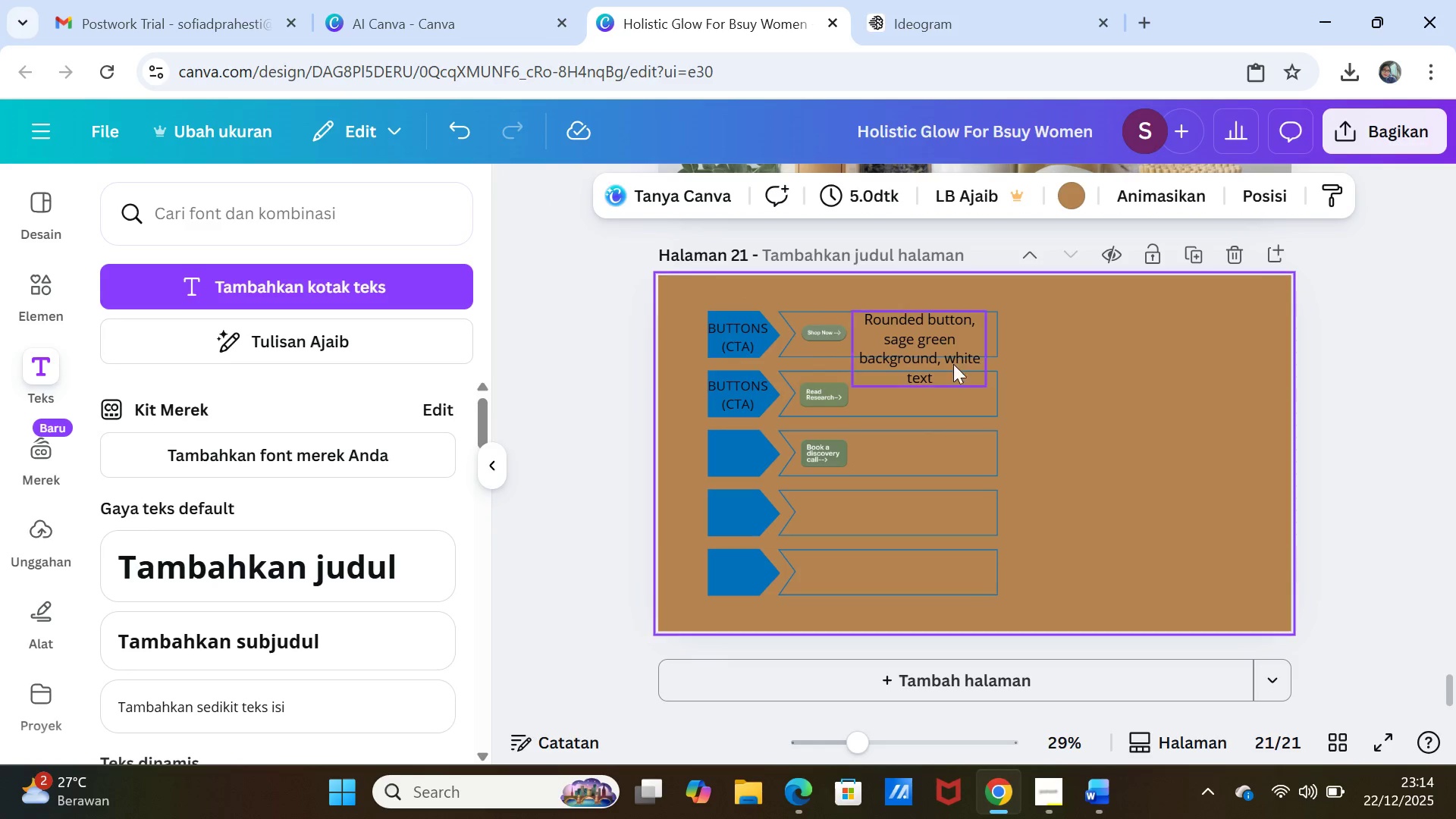 
left_click([949, 357])
 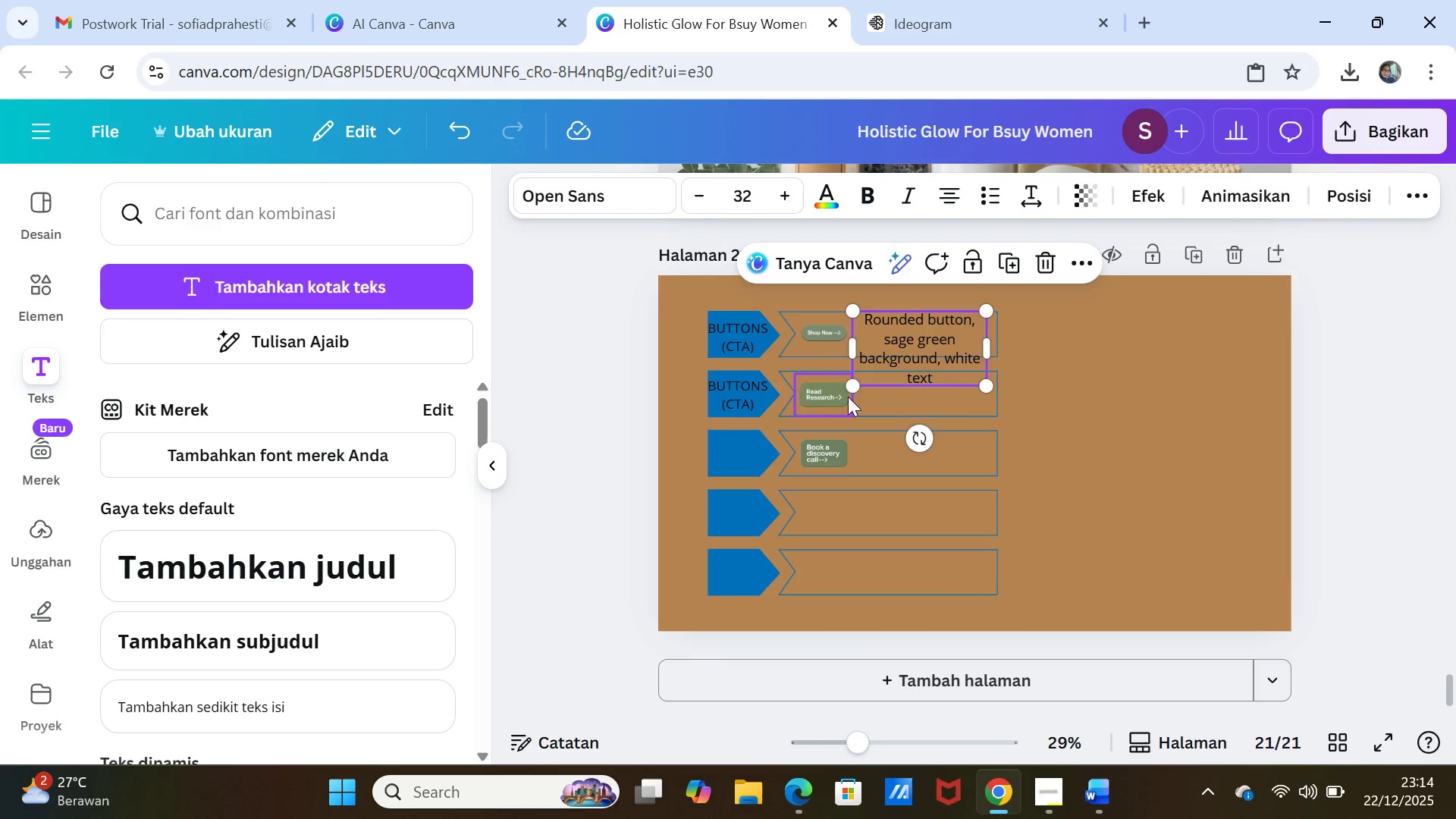 
left_click_drag(start_coordinate=[850, 386], to_coordinate=[880, 337])
 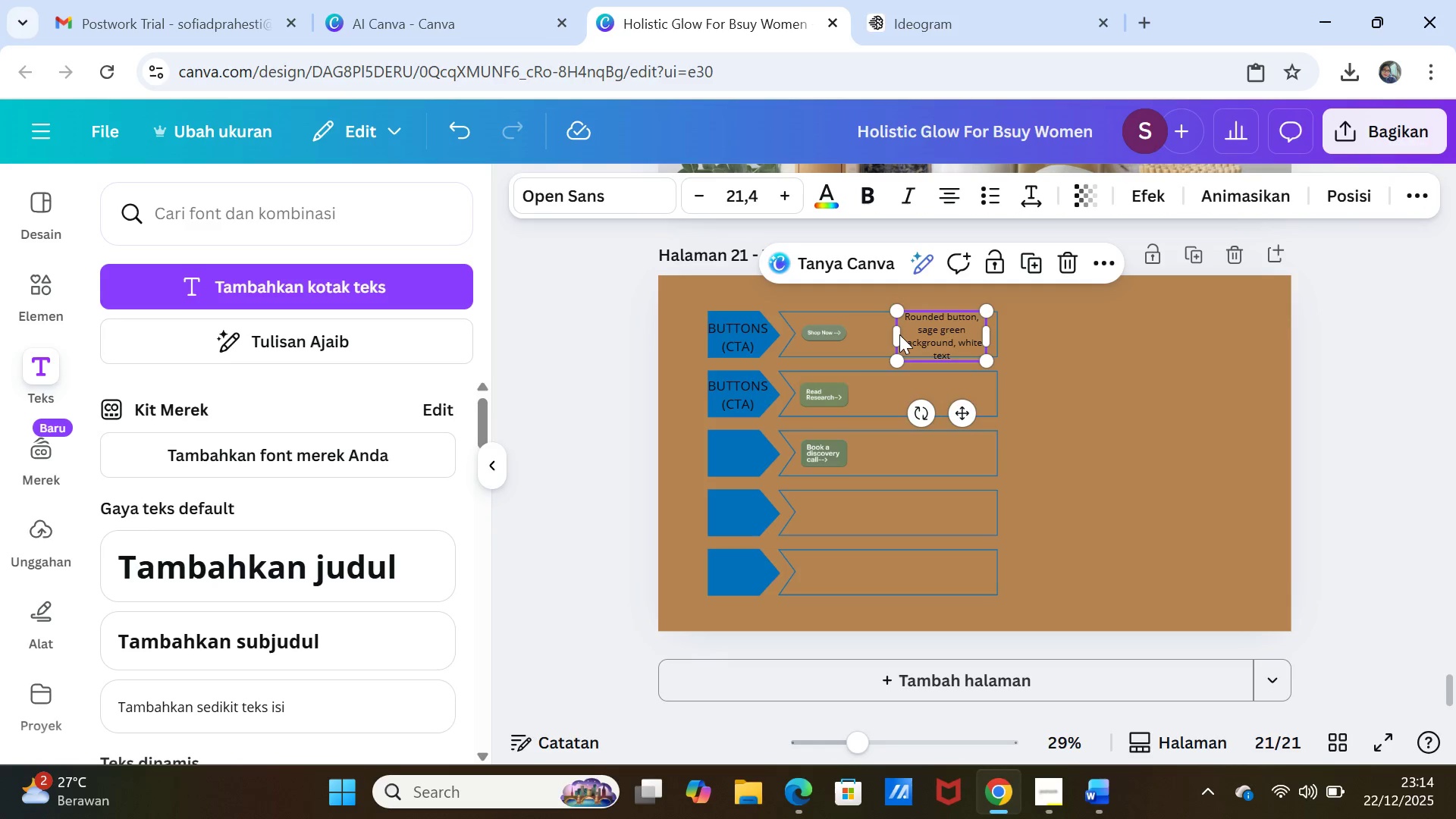 
left_click_drag(start_coordinate=[899, 334], to_coordinate=[895, 337])
 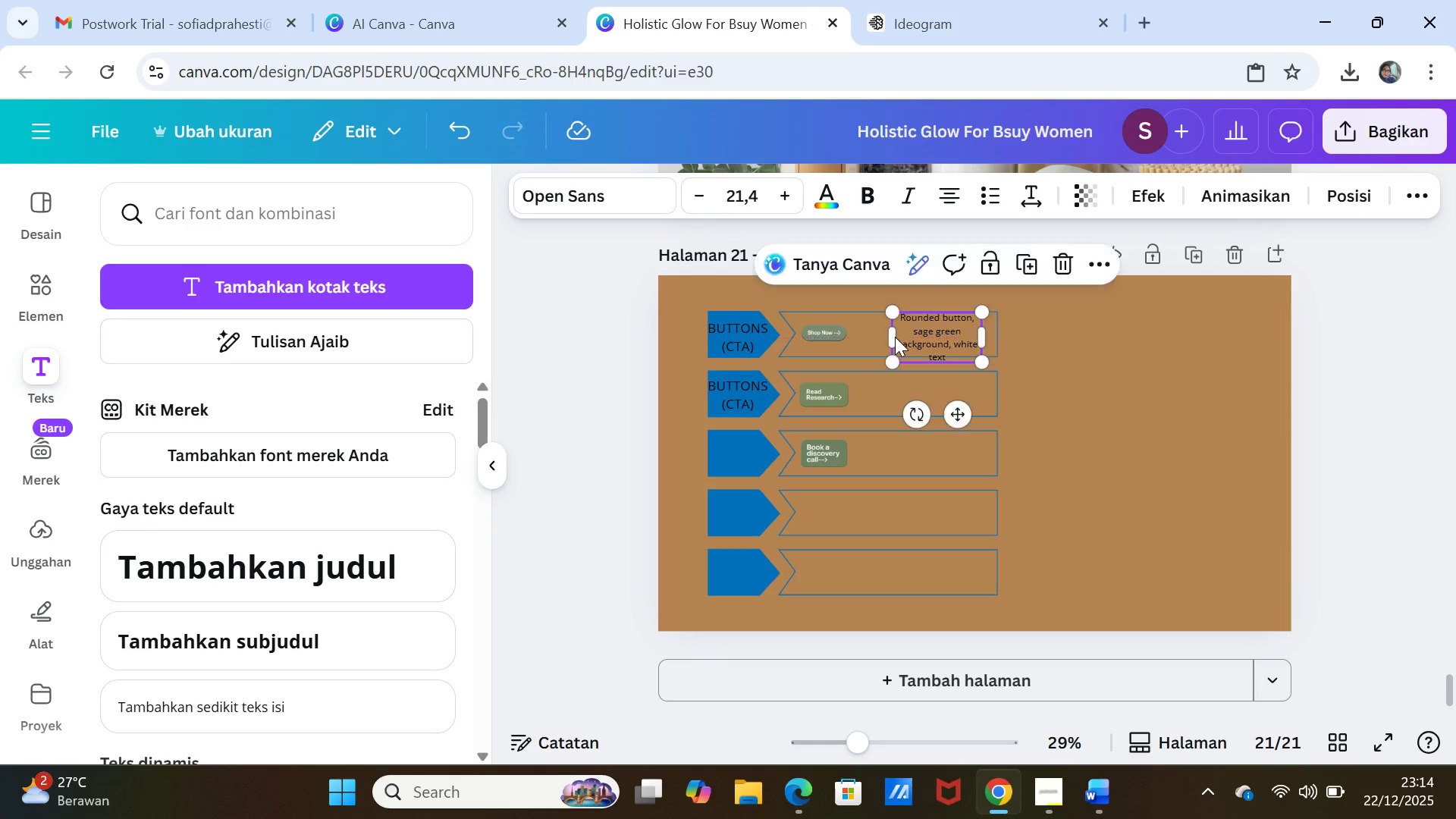 
left_click([895, 337])
 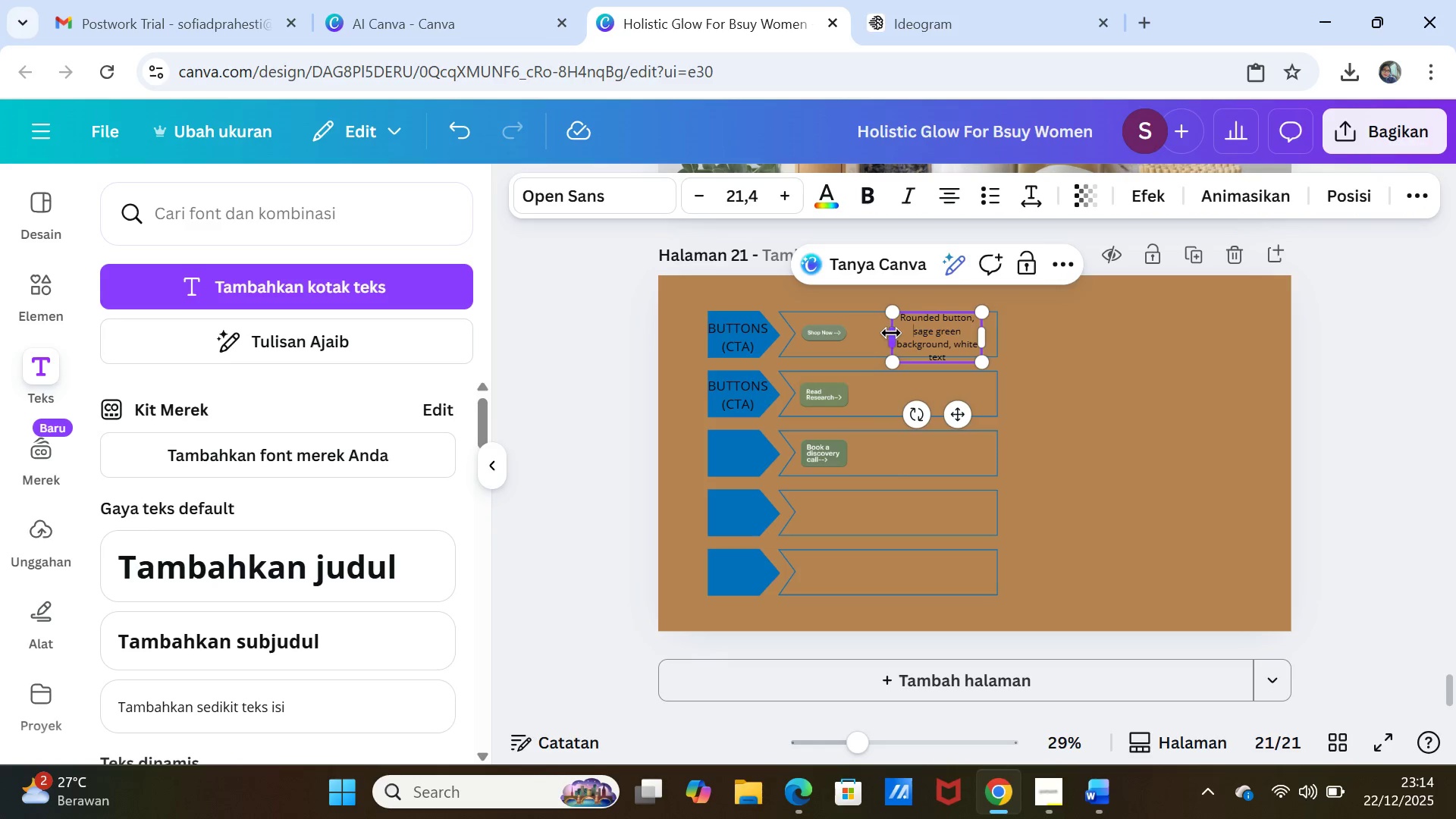 
left_click_drag(start_coordinate=[891, 333], to_coordinate=[874, 333])
 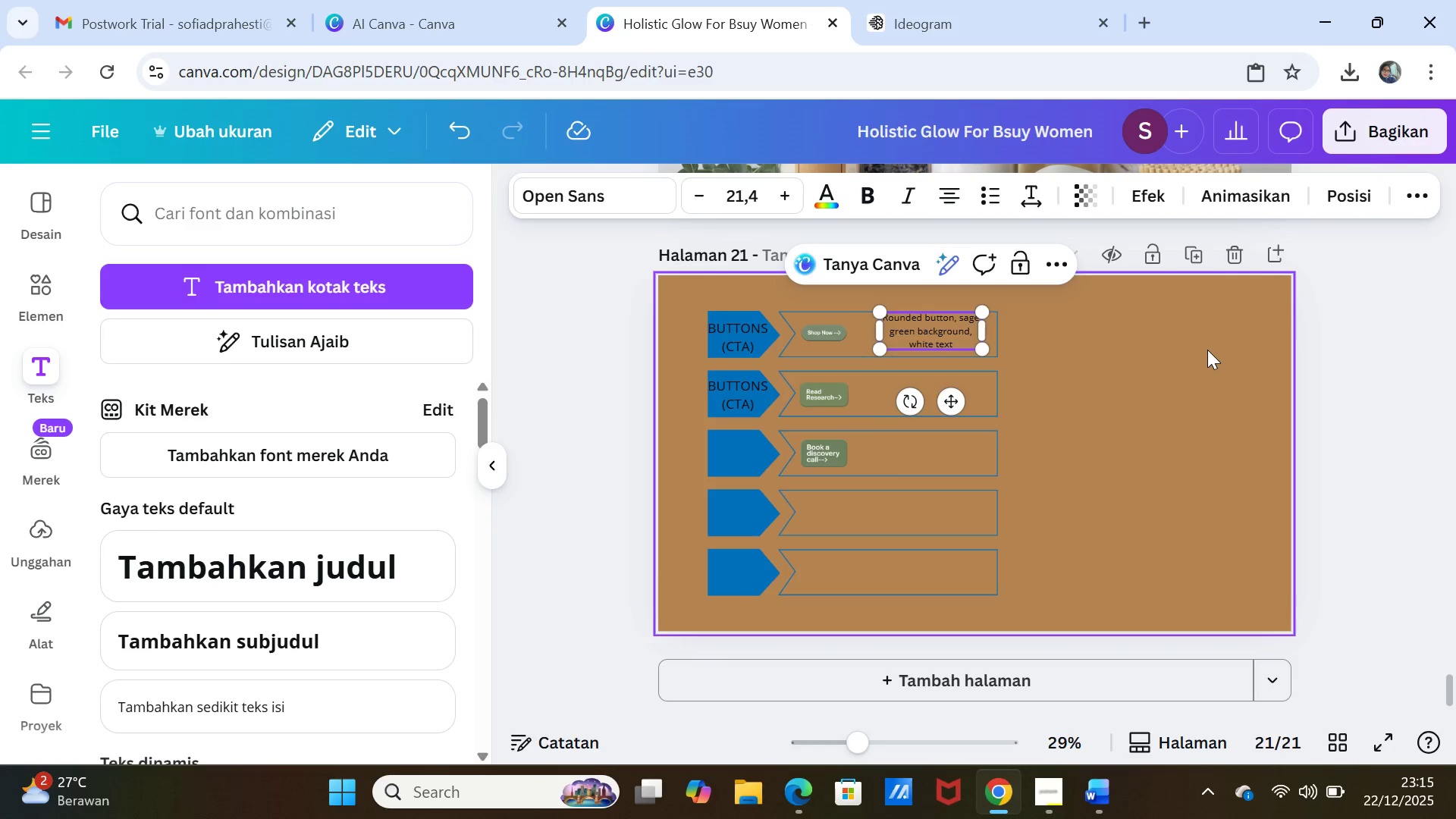 
left_click([1207, 350])
 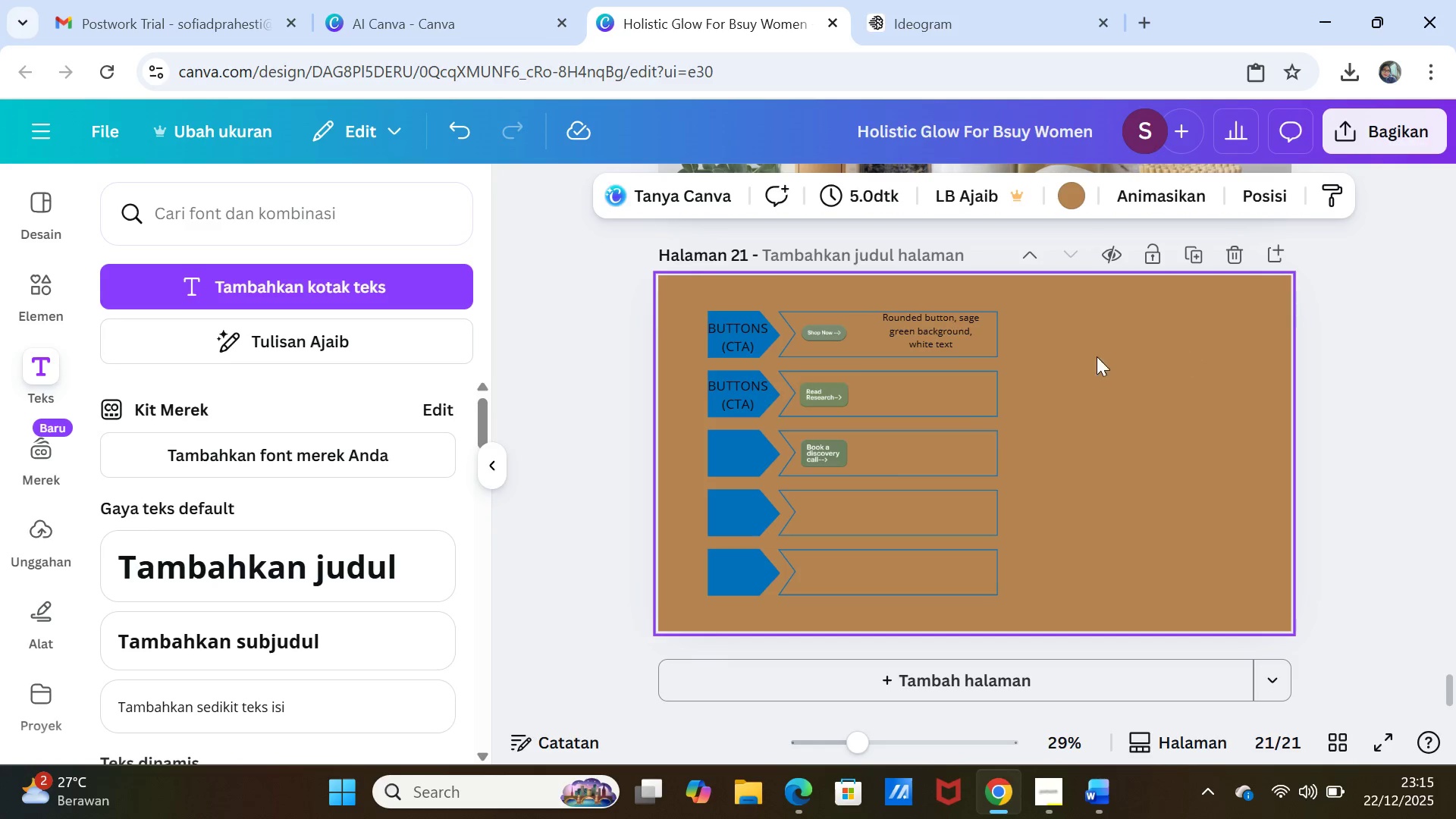 
left_click([837, 340])
 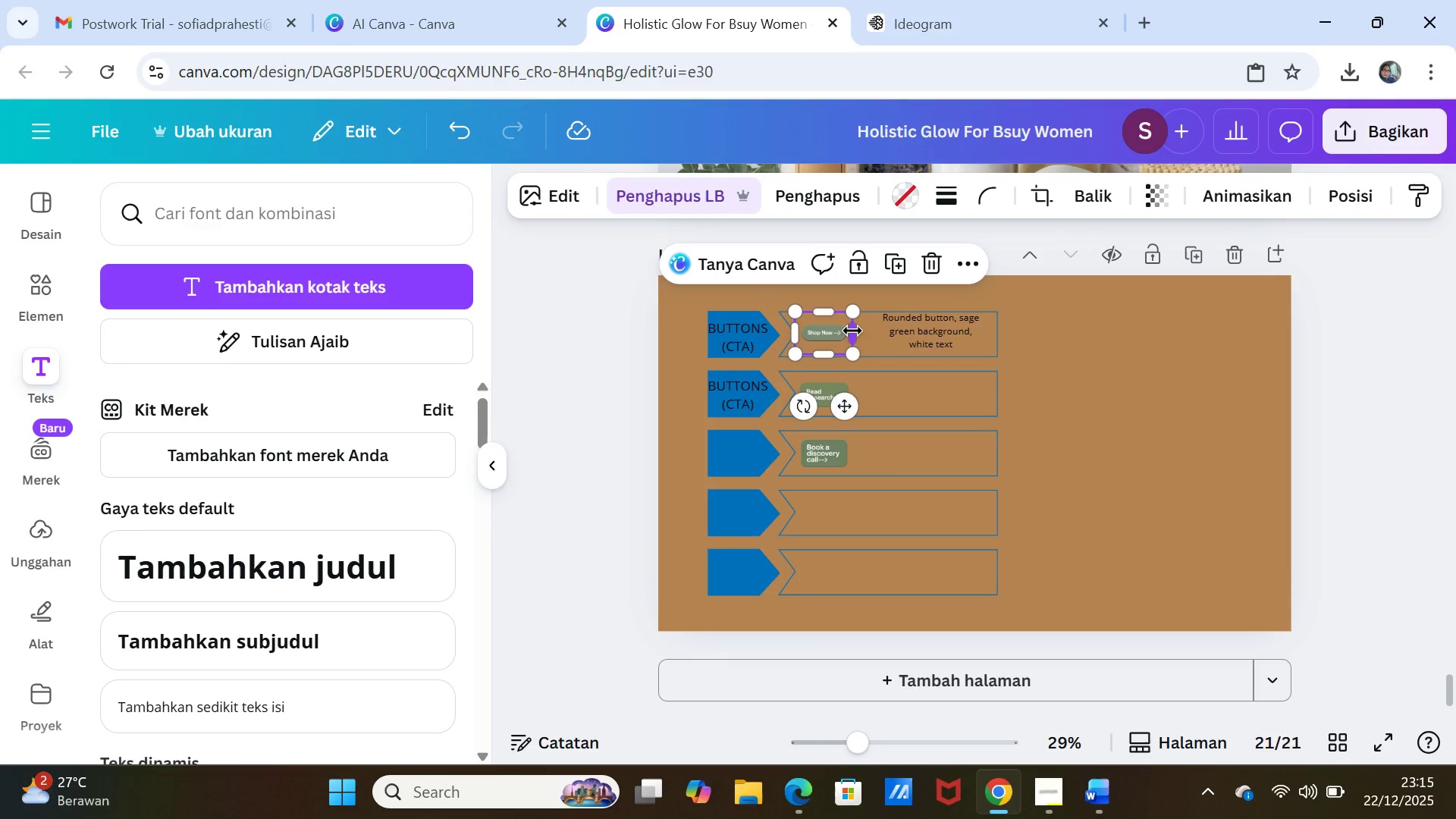 
left_click_drag(start_coordinate=[854, 331], to_coordinate=[874, 331])
 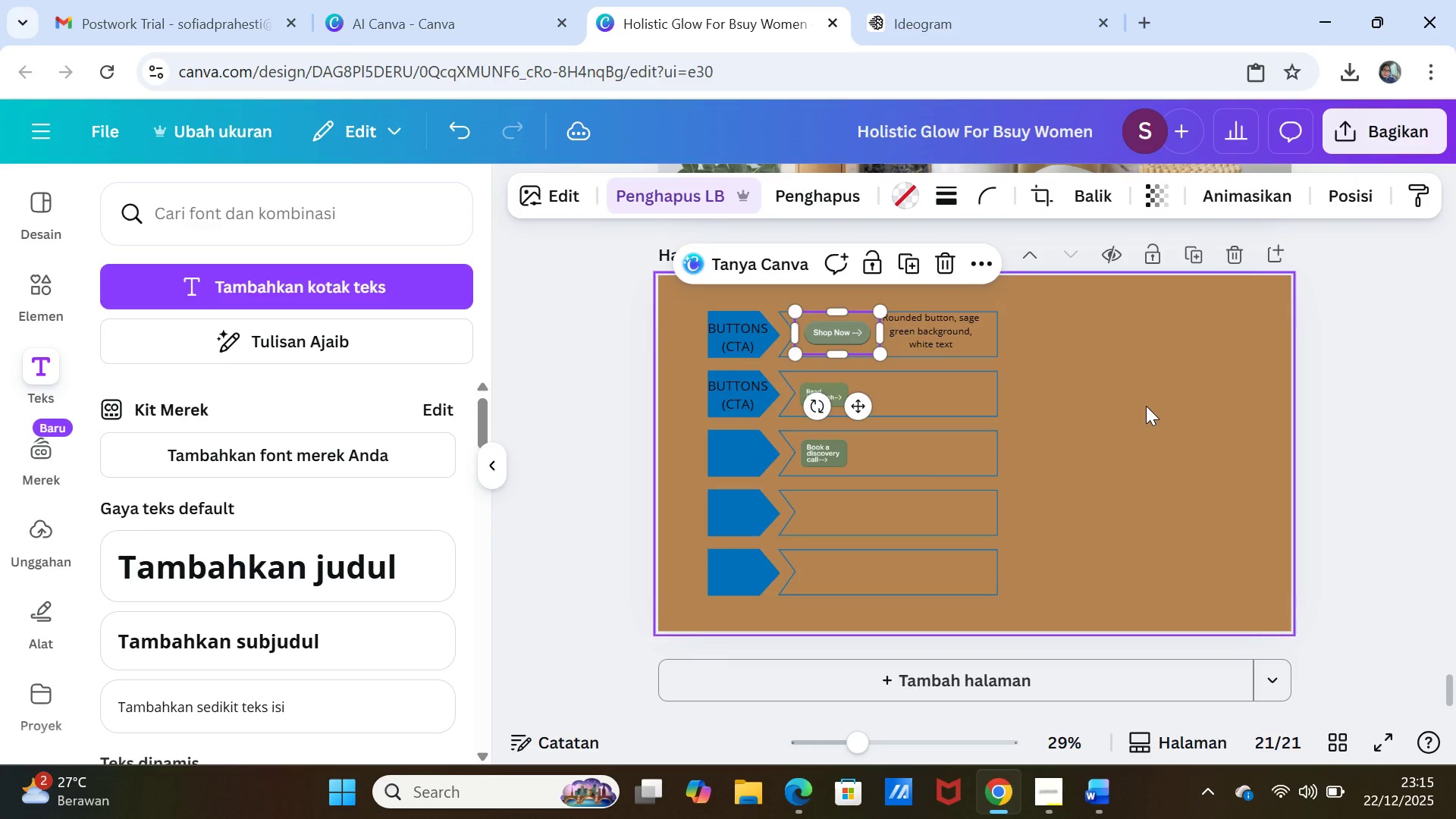 
left_click([1146, 406])
 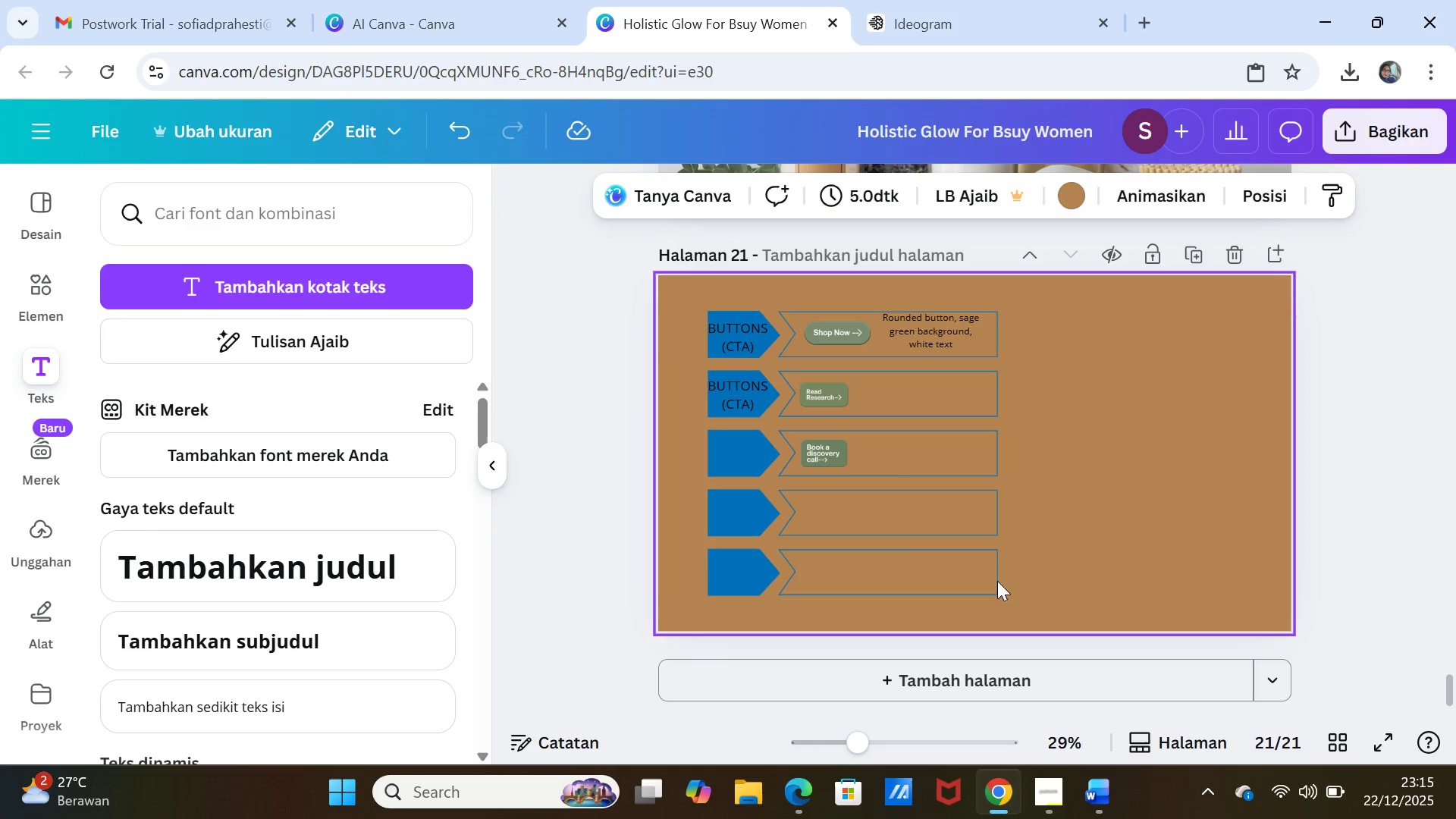 
left_click([824, 393])
 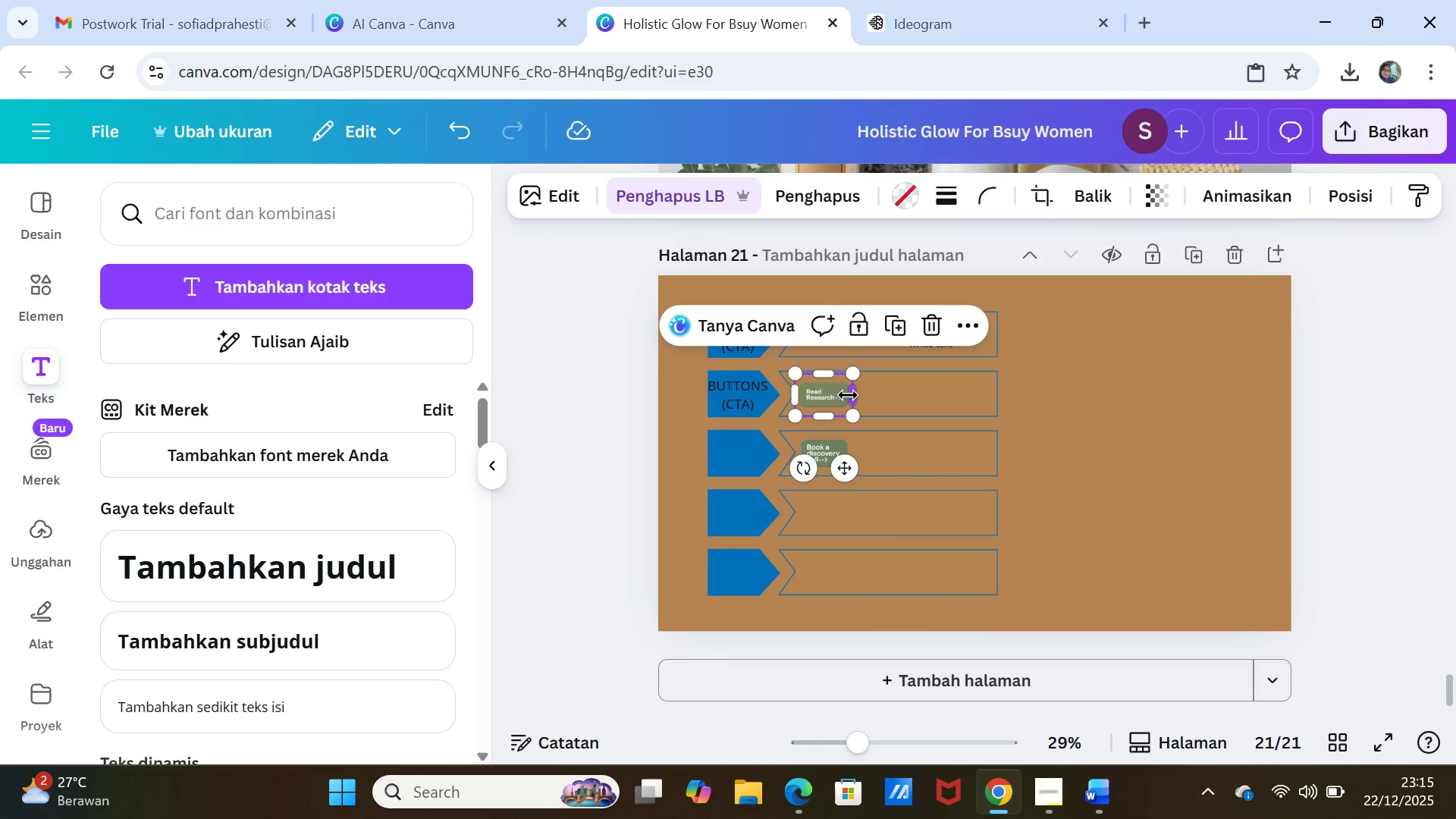 
left_click_drag(start_coordinate=[848, 395], to_coordinate=[868, 393])
 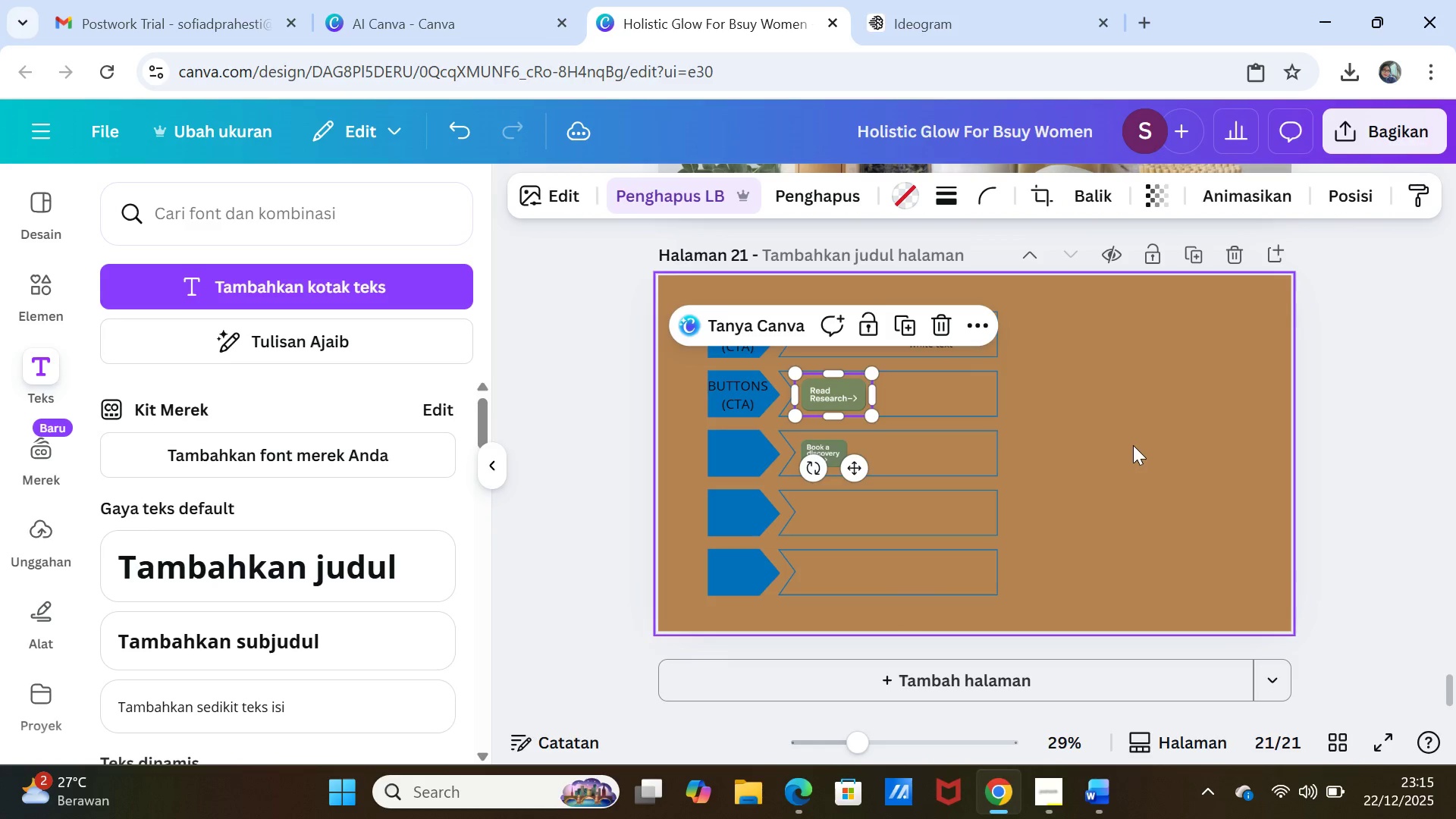 
left_click([1134, 445])
 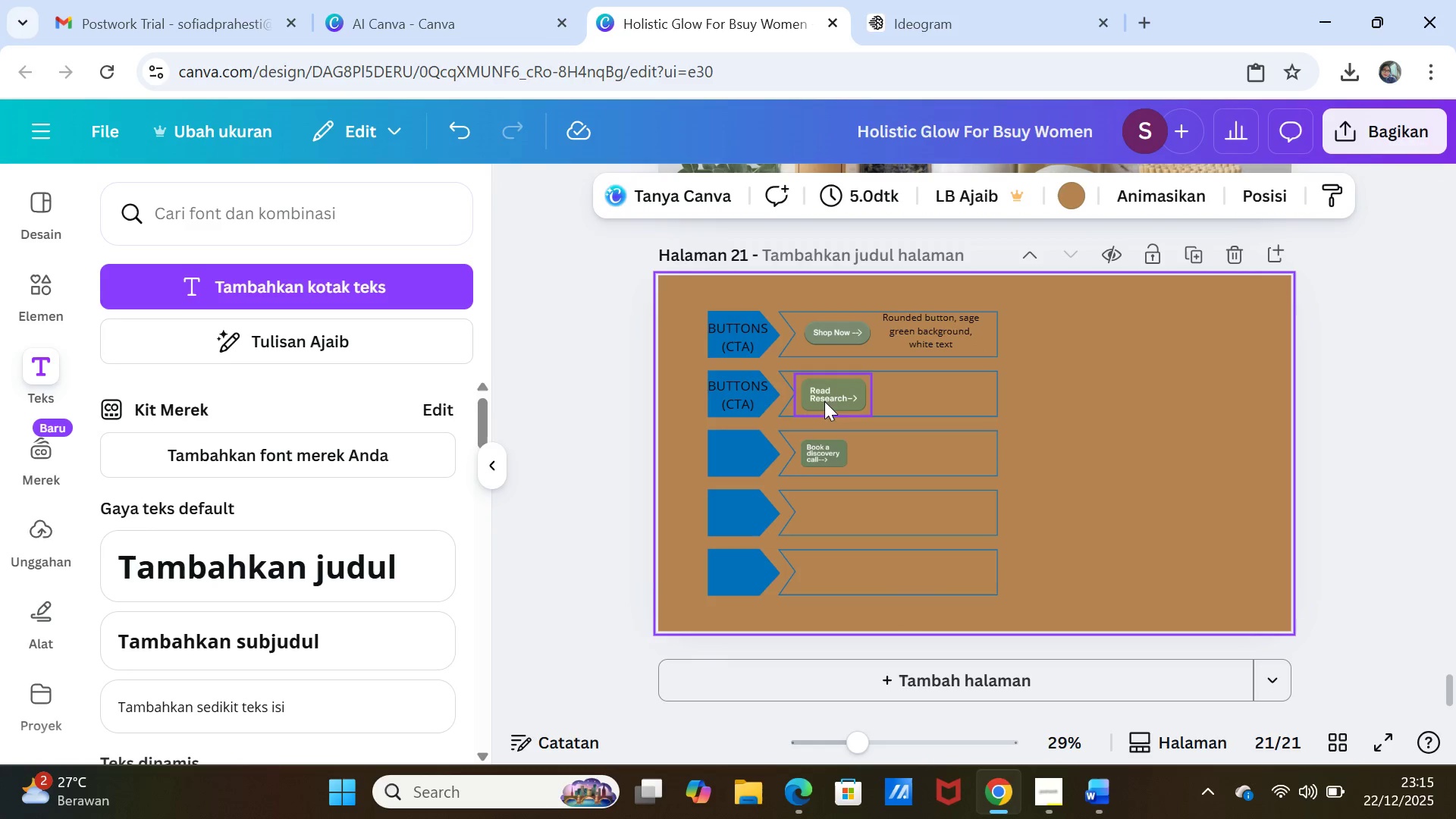 
left_click_drag(start_coordinate=[816, 397], to_coordinate=[877, 392])
 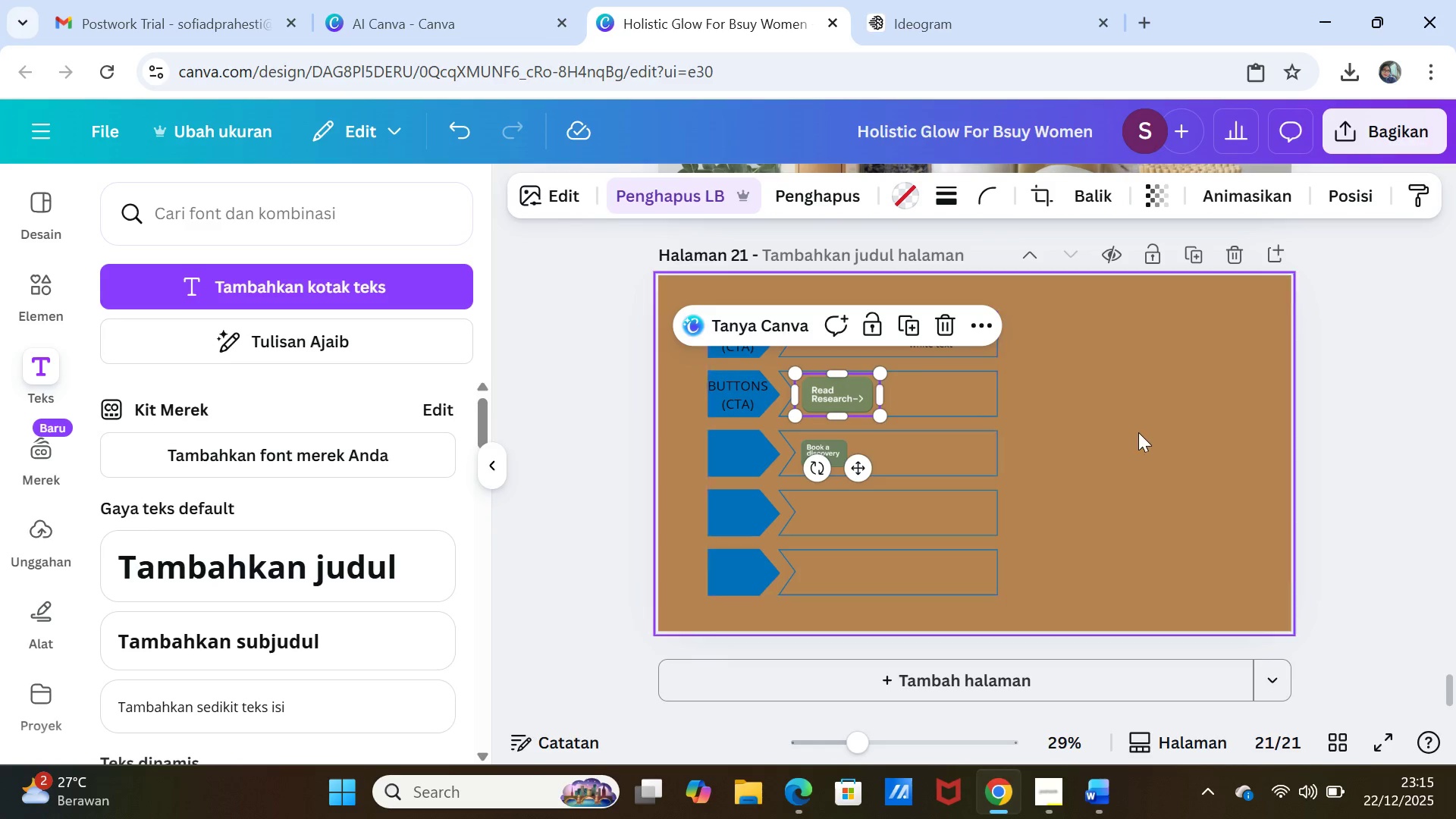 
left_click([1138, 432])
 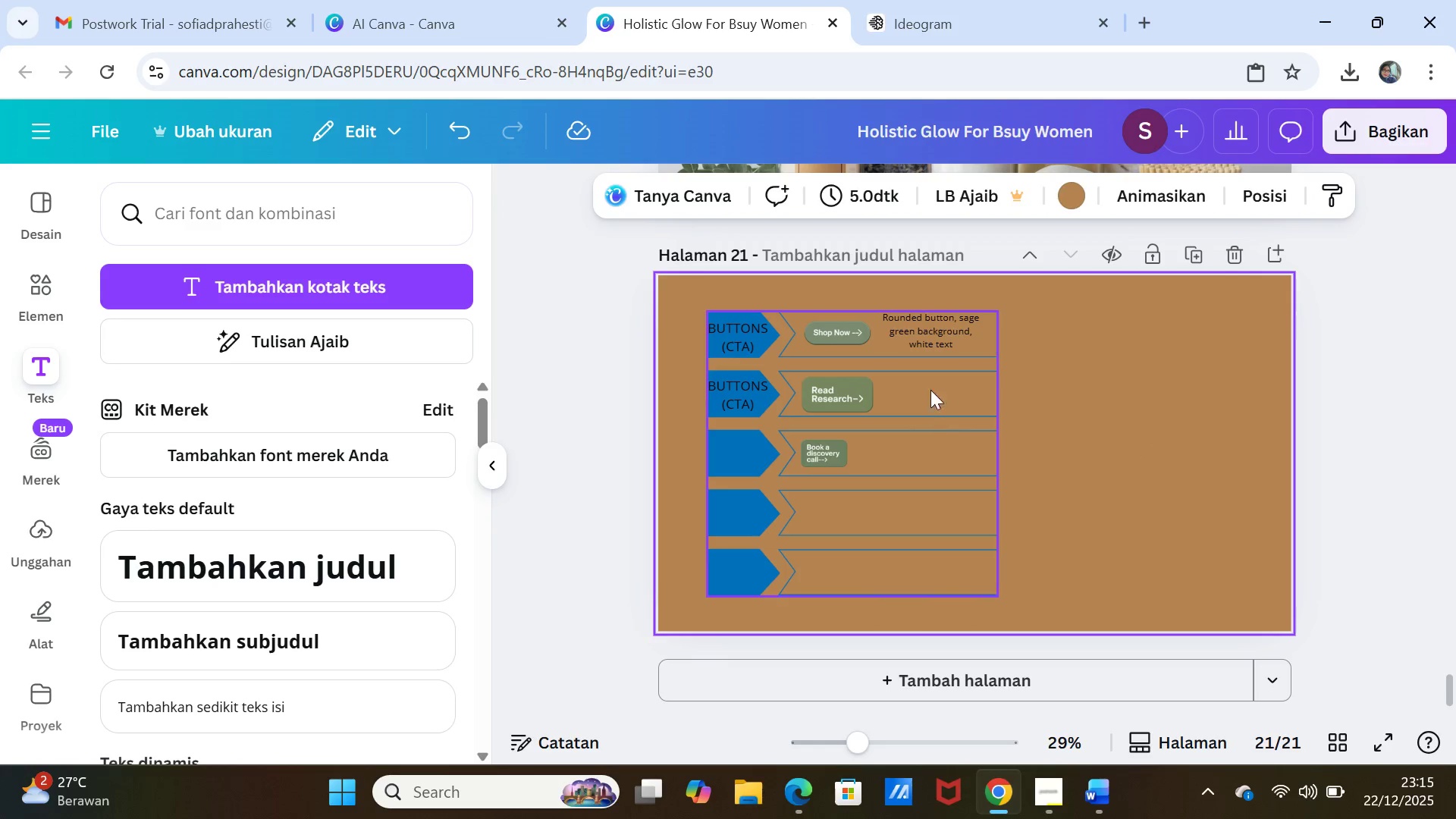 
left_click([927, 334])
 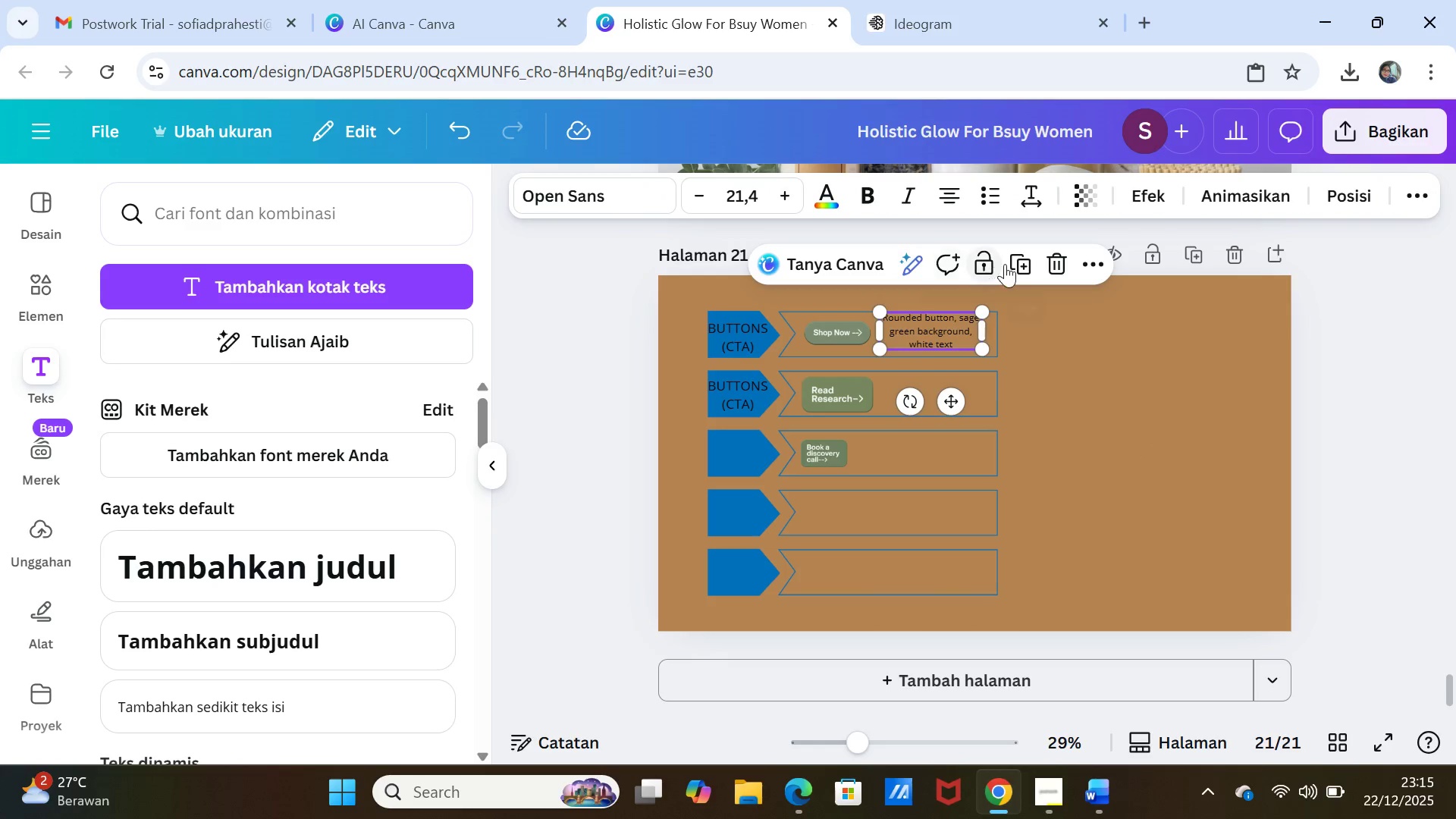 
left_click([1017, 262])
 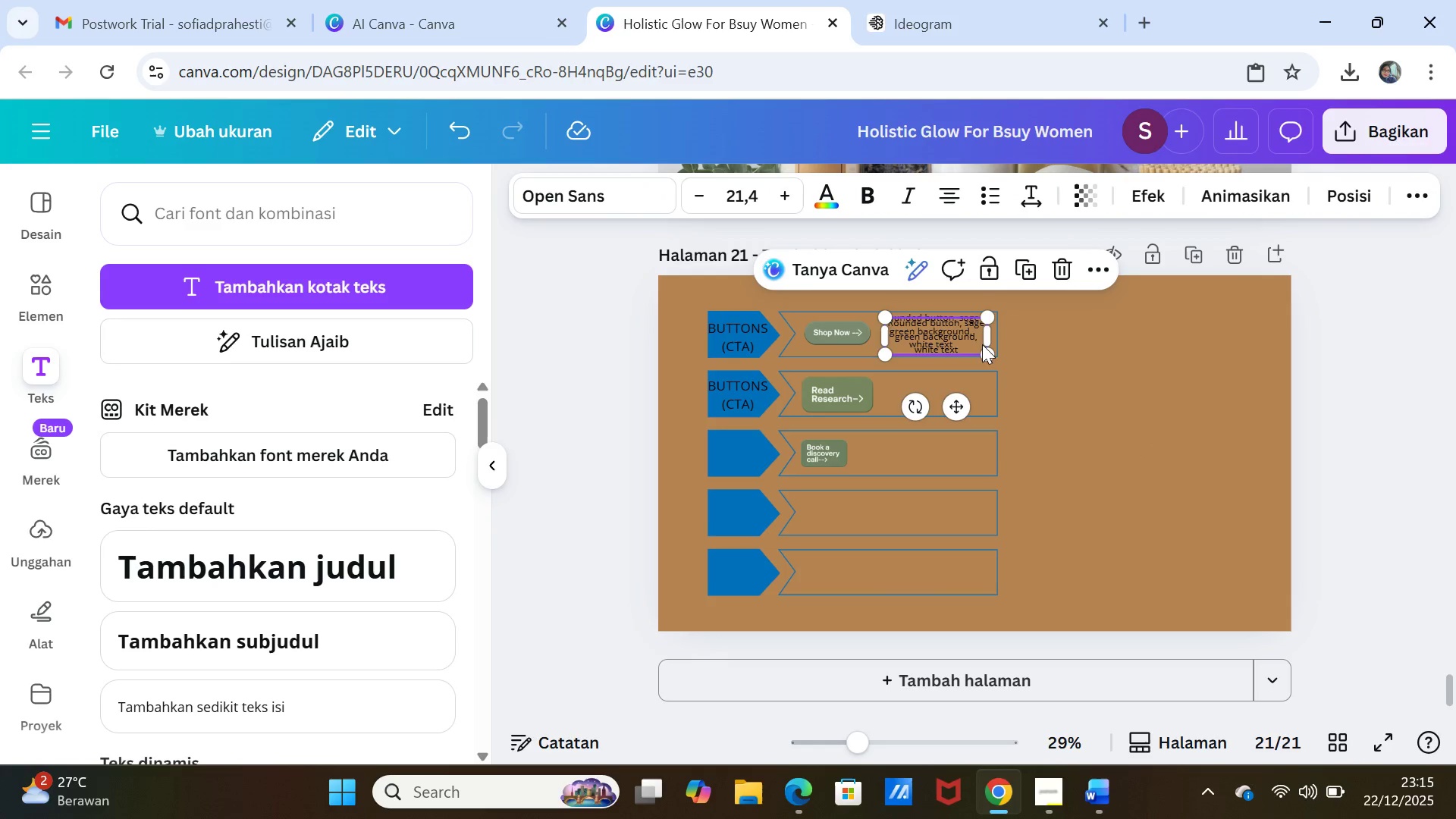 
left_click_drag(start_coordinate=[963, 337], to_coordinate=[965, 397])
 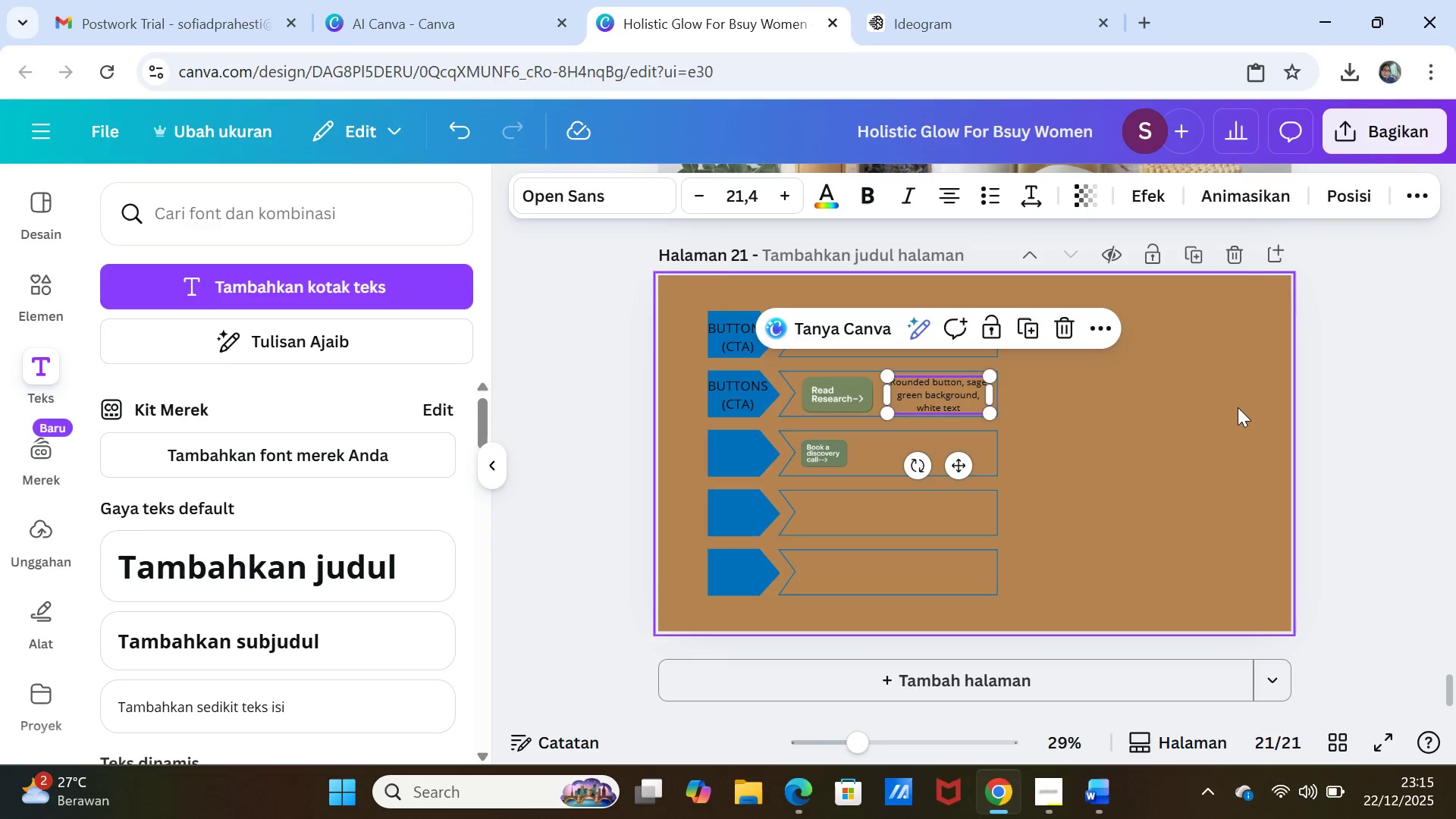 
left_click([1238, 407])
 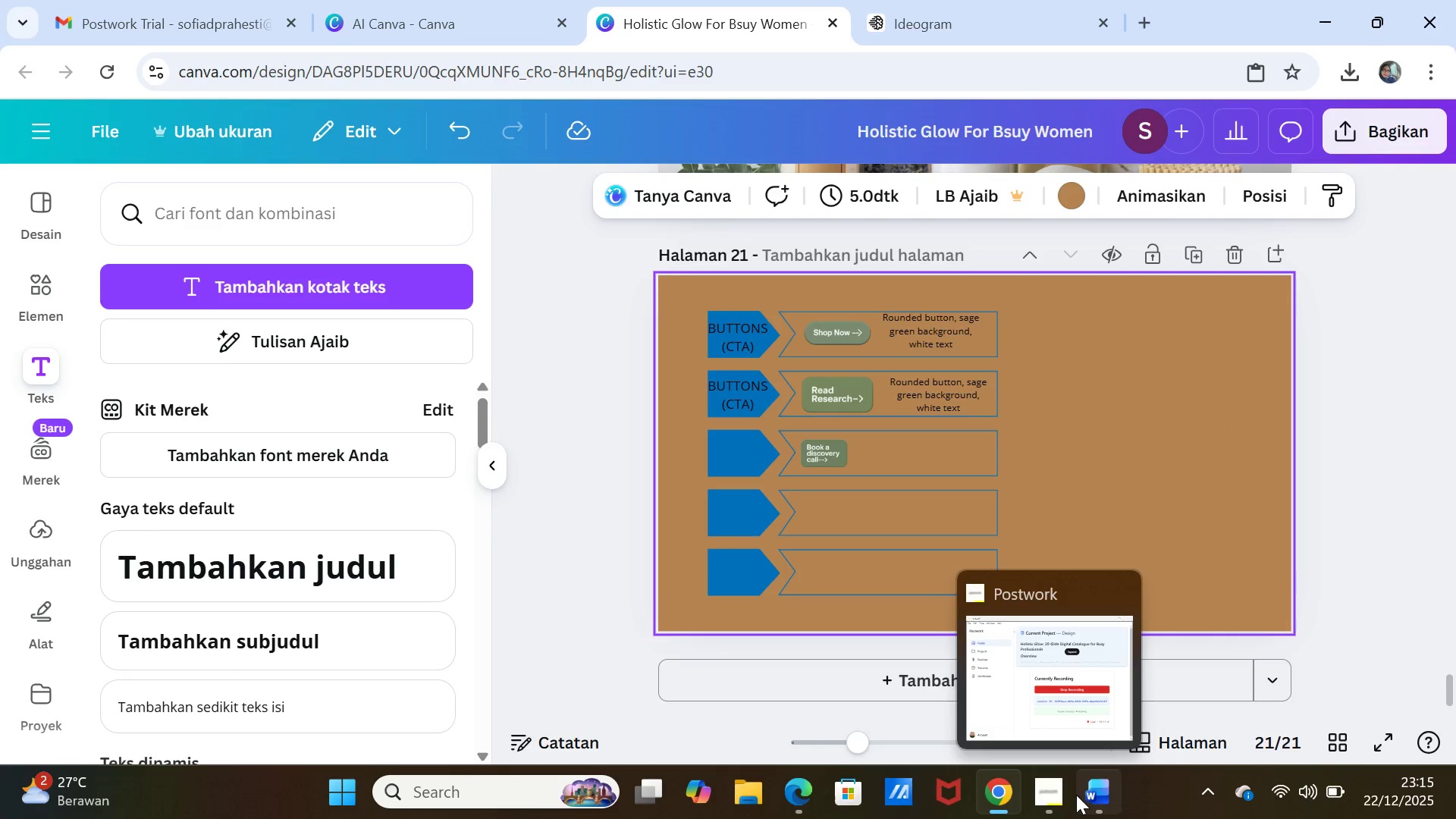 
left_click([1084, 789])
 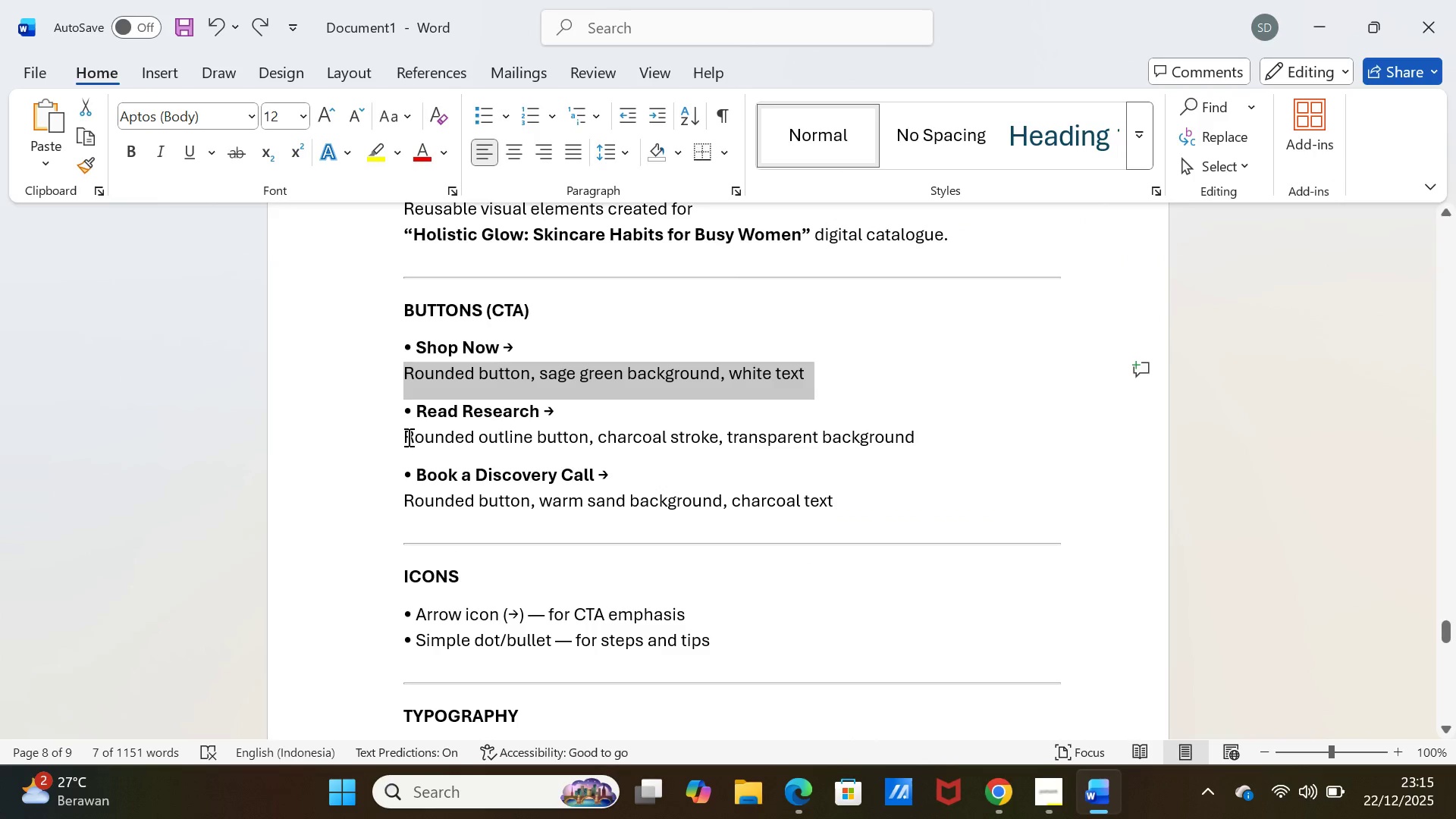 
left_click_drag(start_coordinate=[406, 437], to_coordinate=[950, 444])
 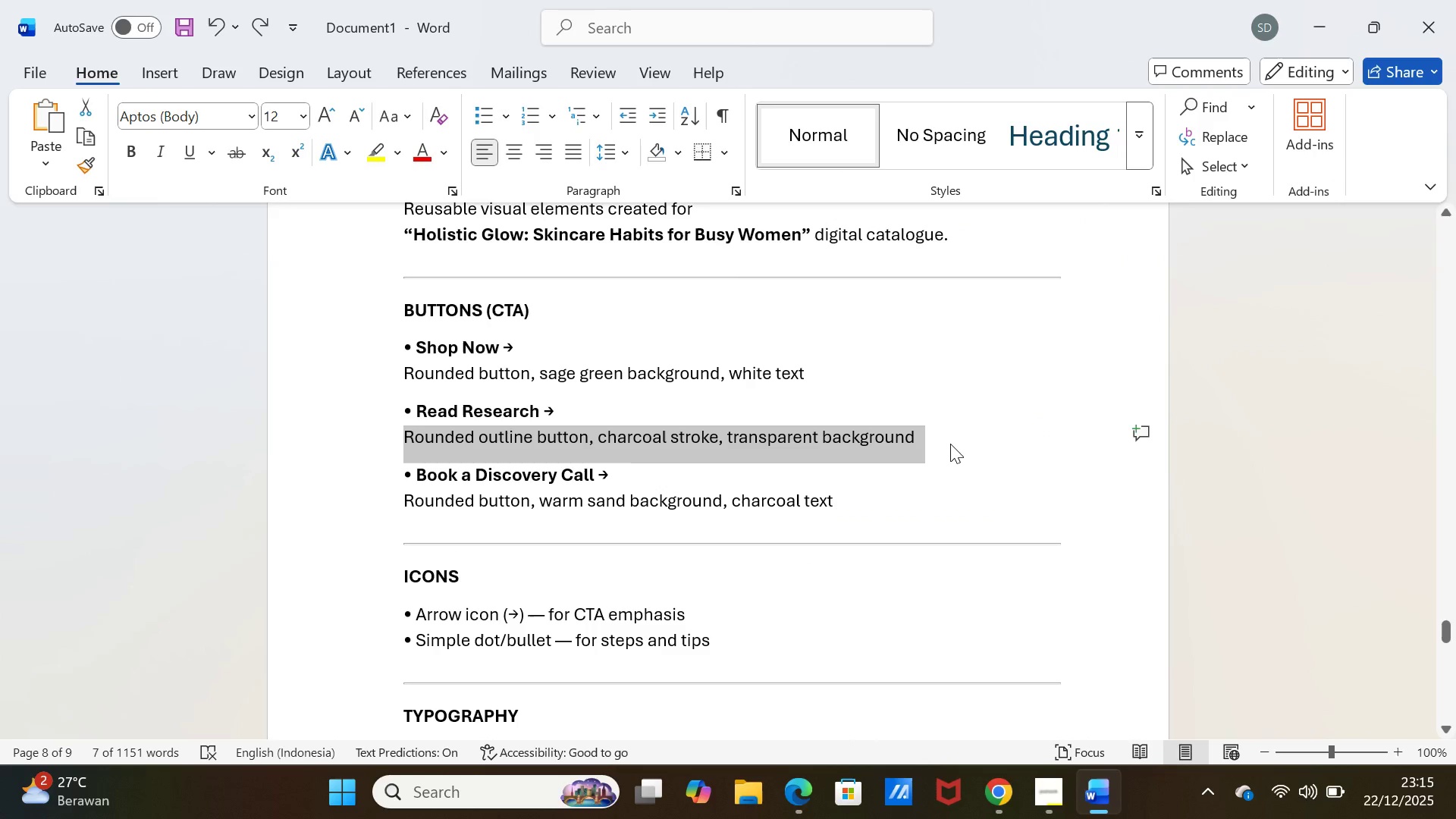 
key(Control+C)
 